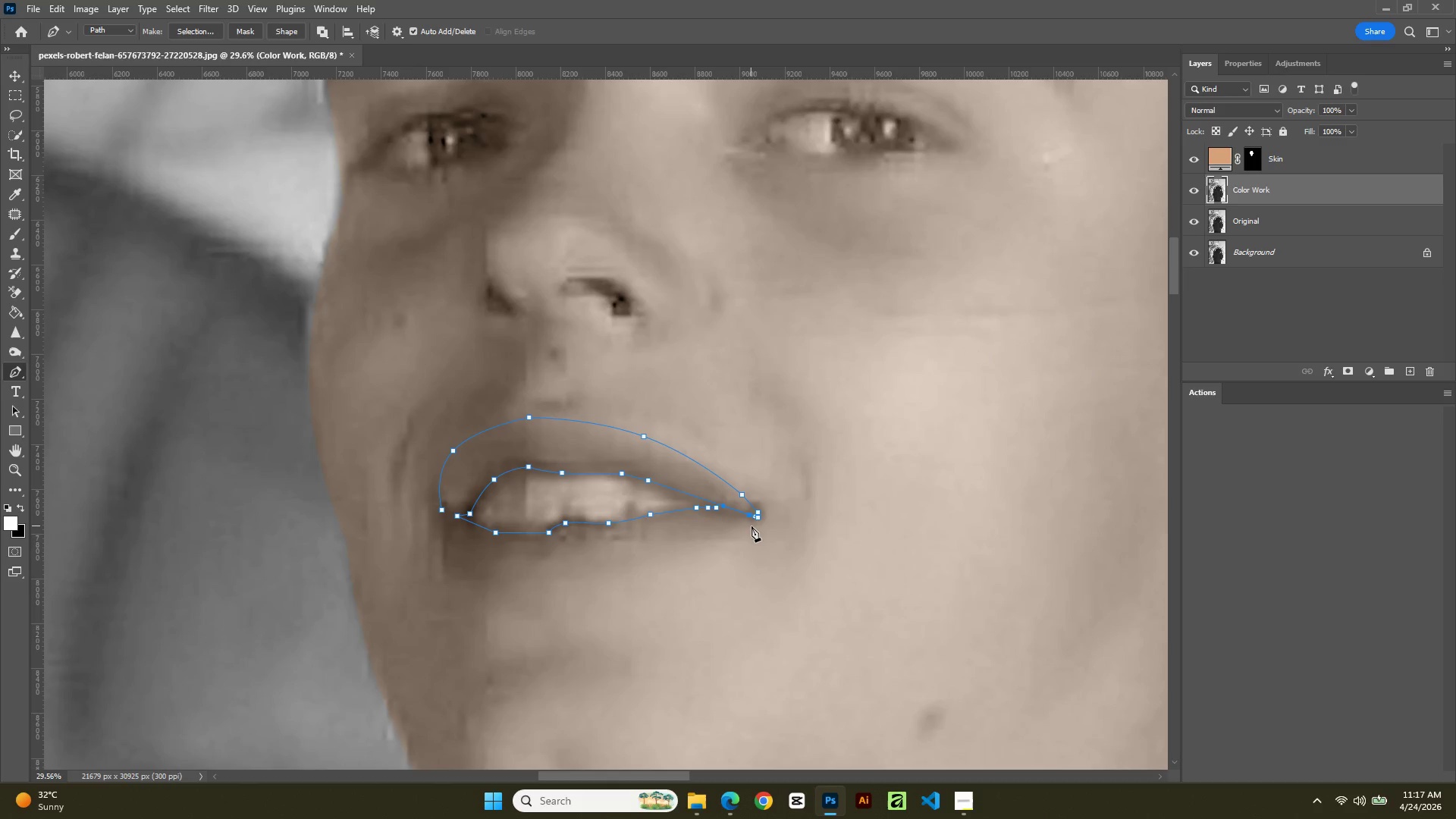 
left_click([752, 526])
 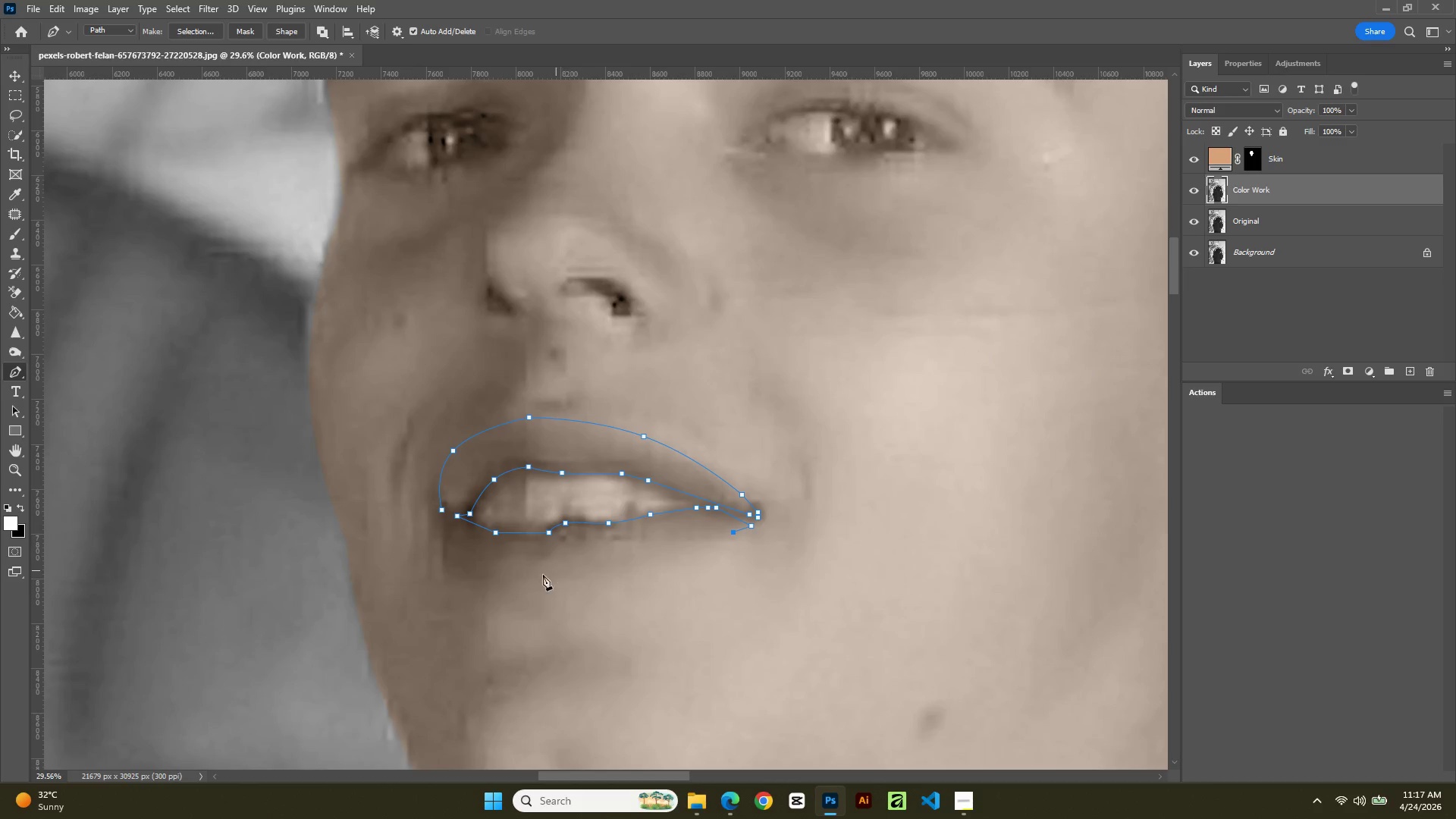 
left_click([533, 587])
 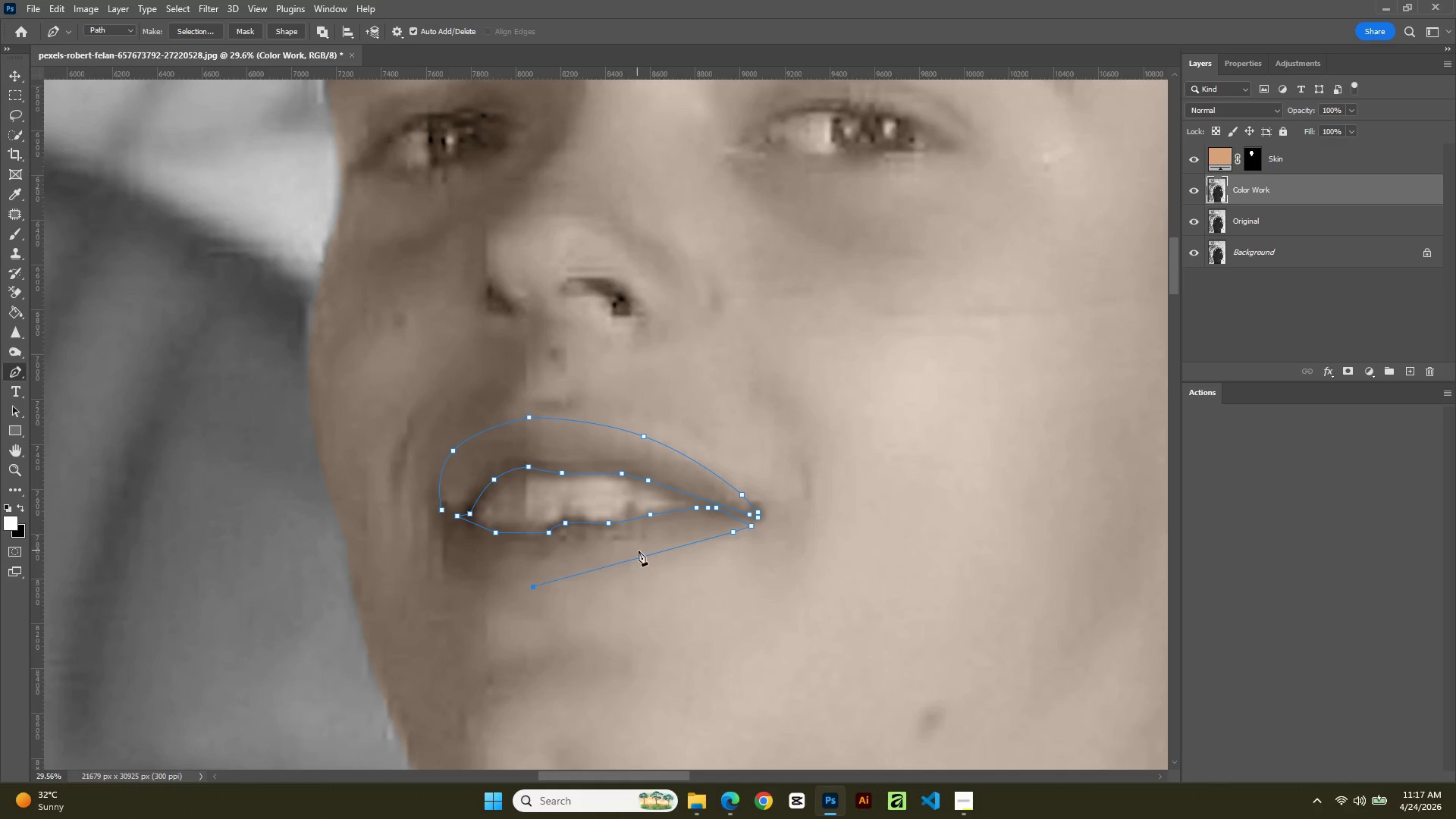 
left_click([636, 564])
 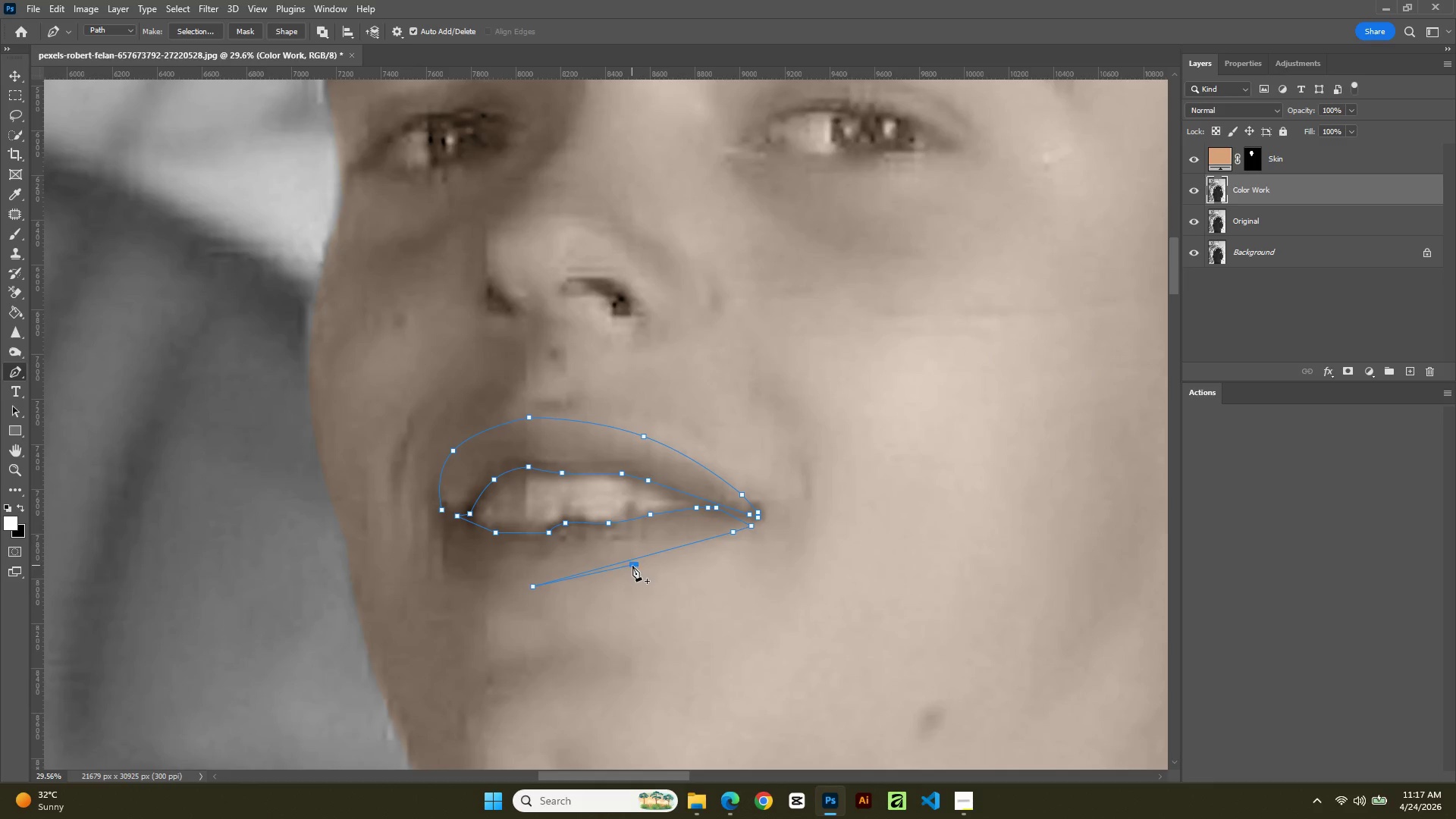 
key(Control+Z)
 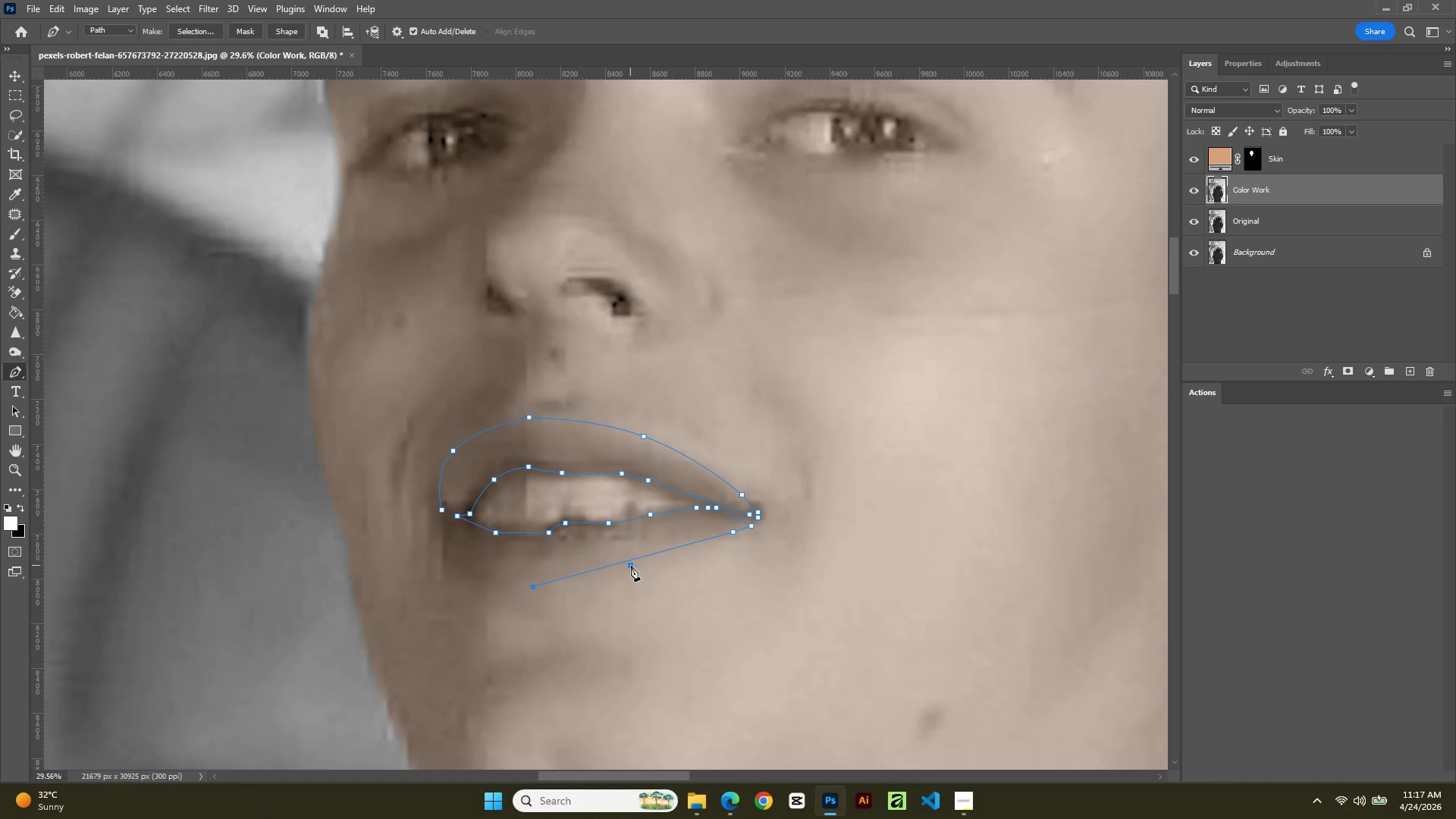 
left_click([631, 566])
 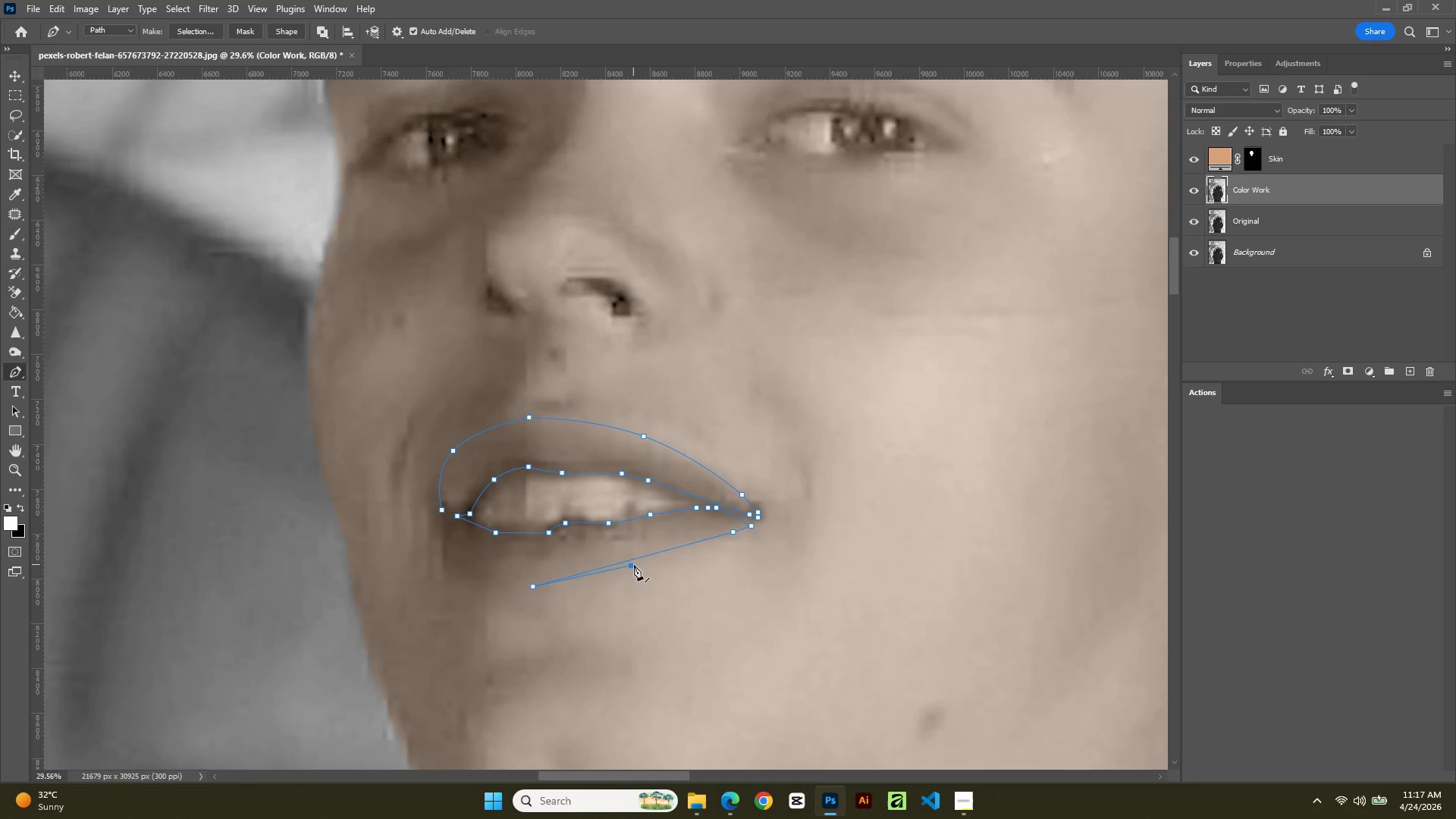 
key(Control+Z)
 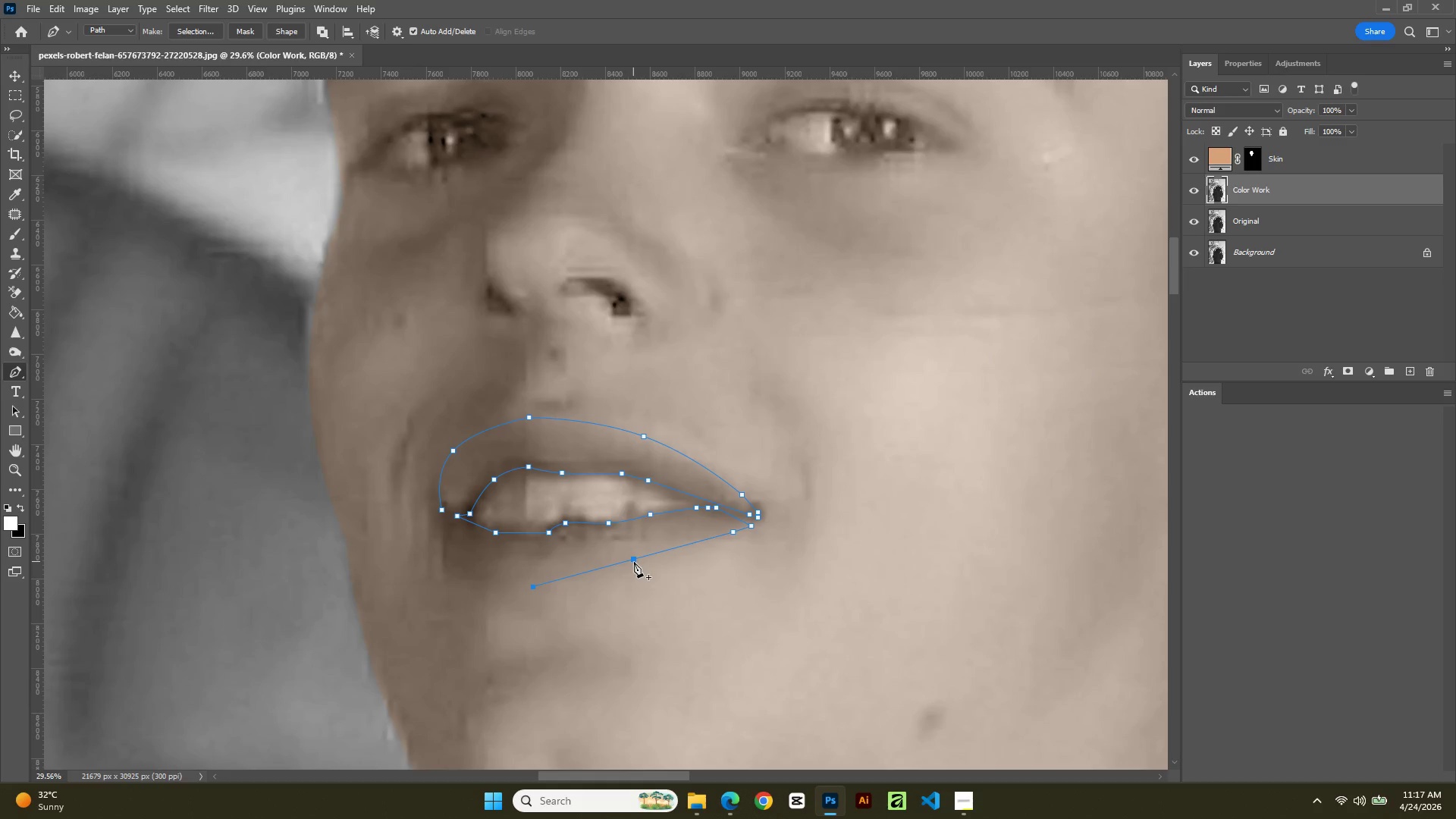 
left_click([634, 562])
 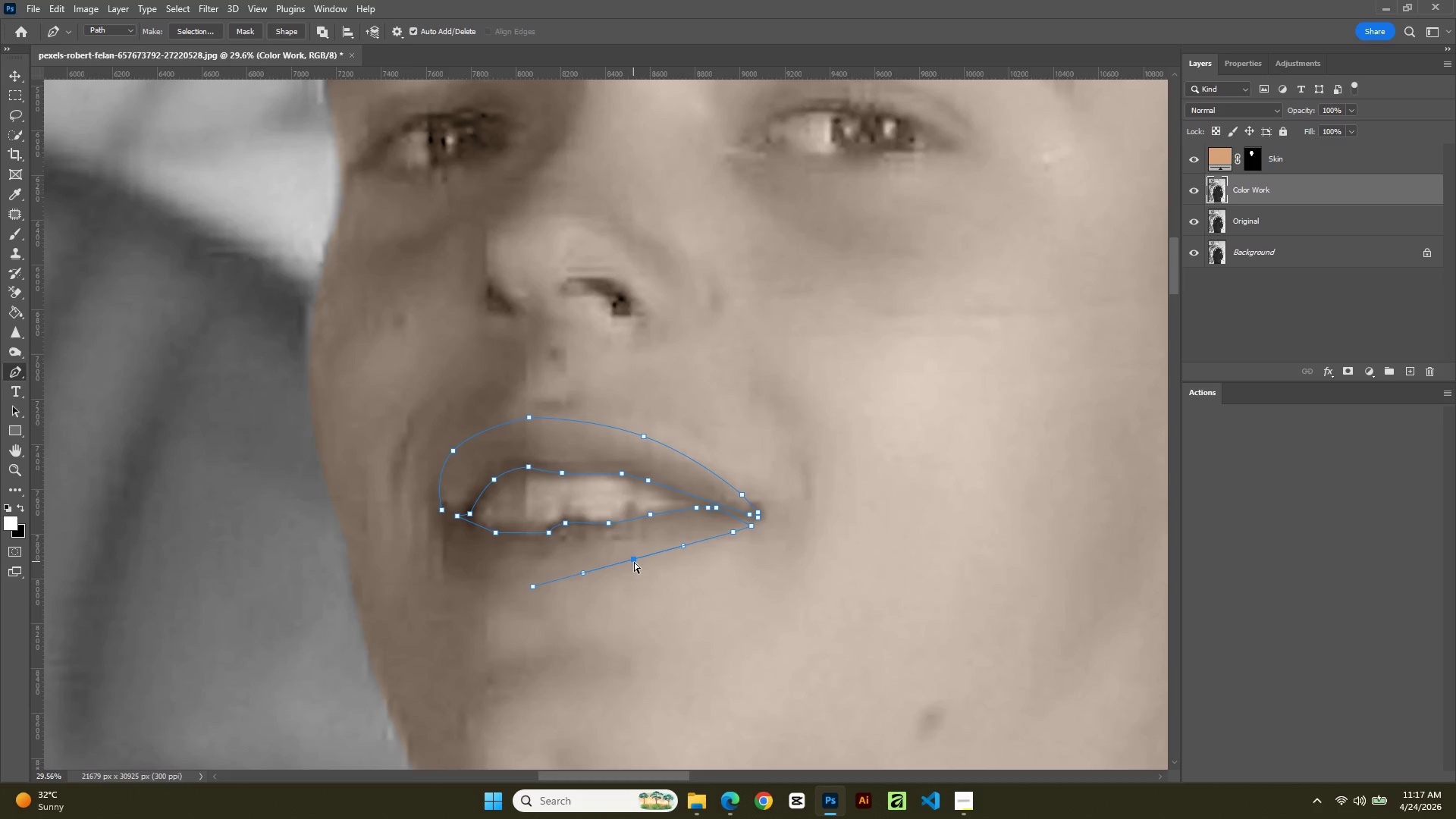 
hold_key(key=ControlLeft, duration=0.97)
left_click_drag(start_coordinate=[634, 562], to_coordinate=[635, 568])
 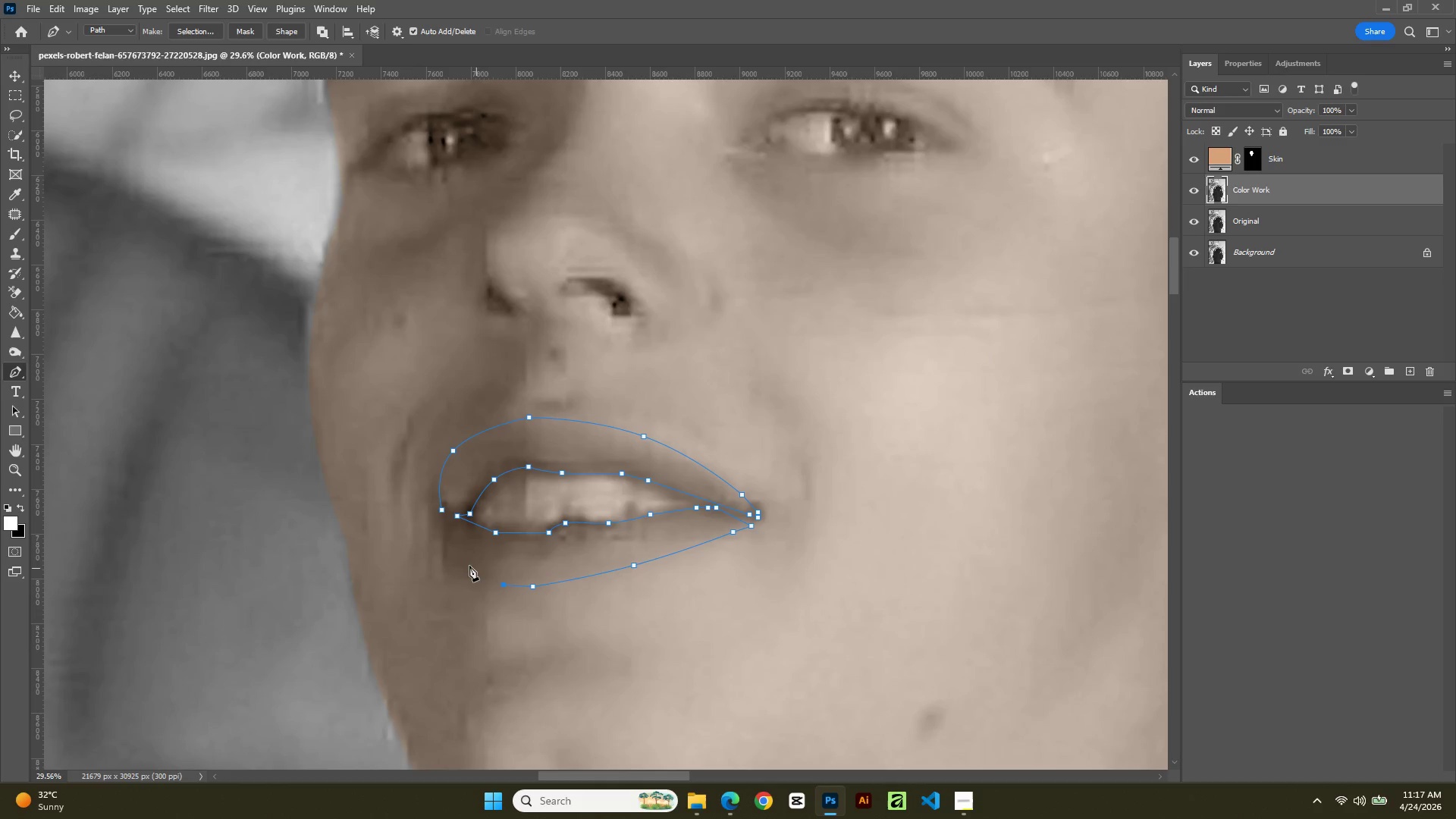 
left_click_drag(start_coordinate=[460, 566], to_coordinate=[456, 560])
 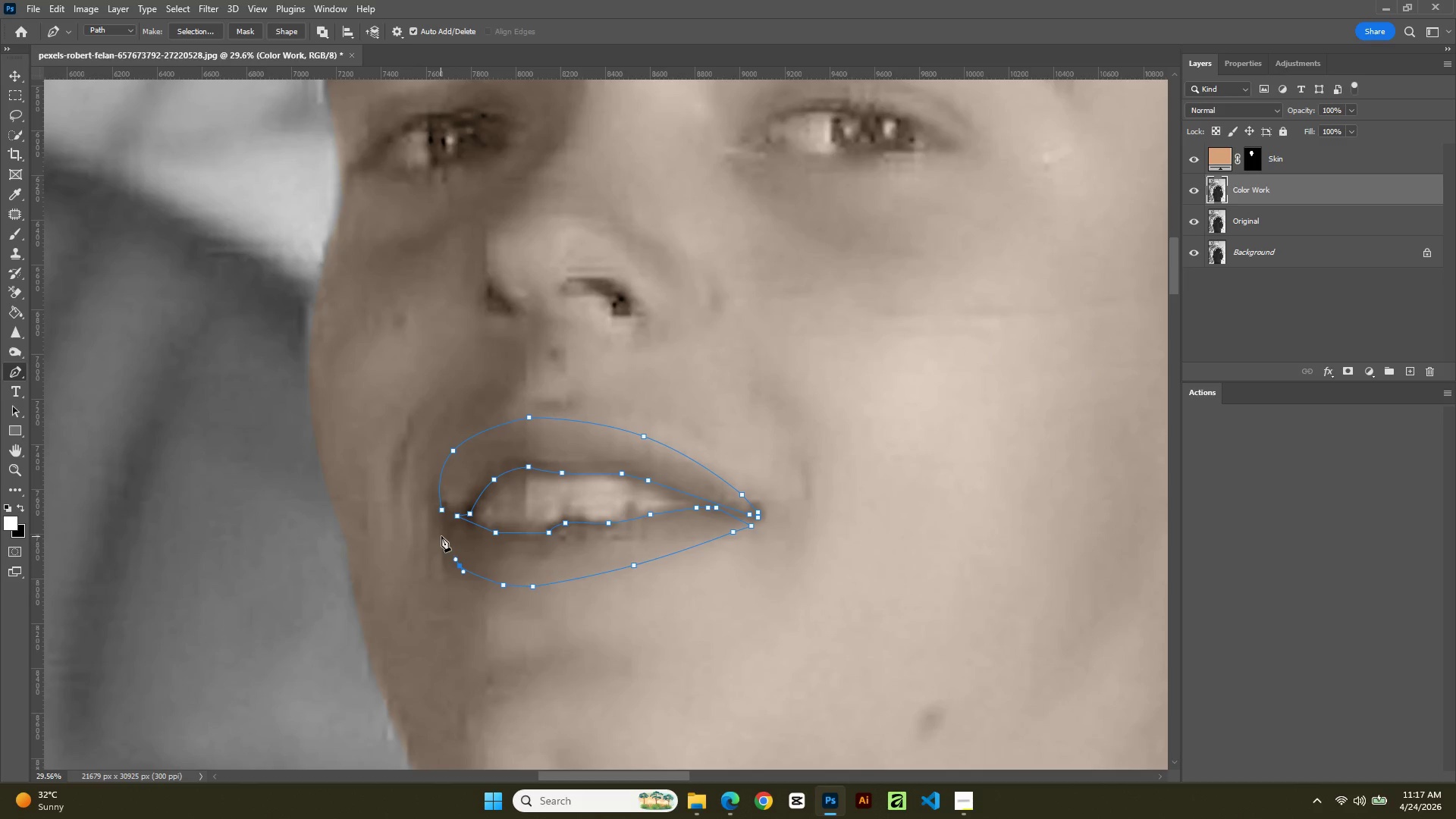 
left_click([441, 529])
 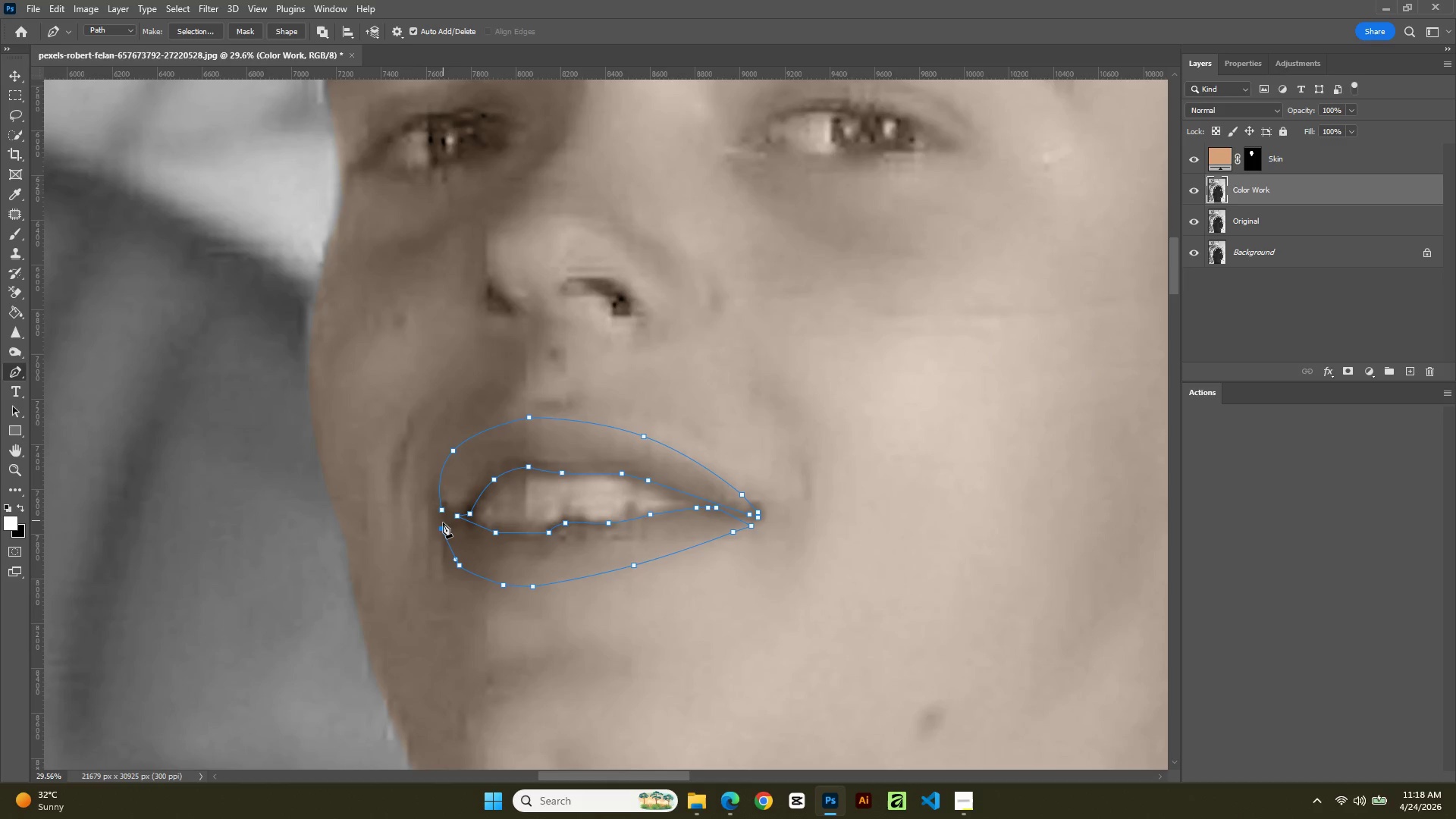 
left_click([443, 522])
 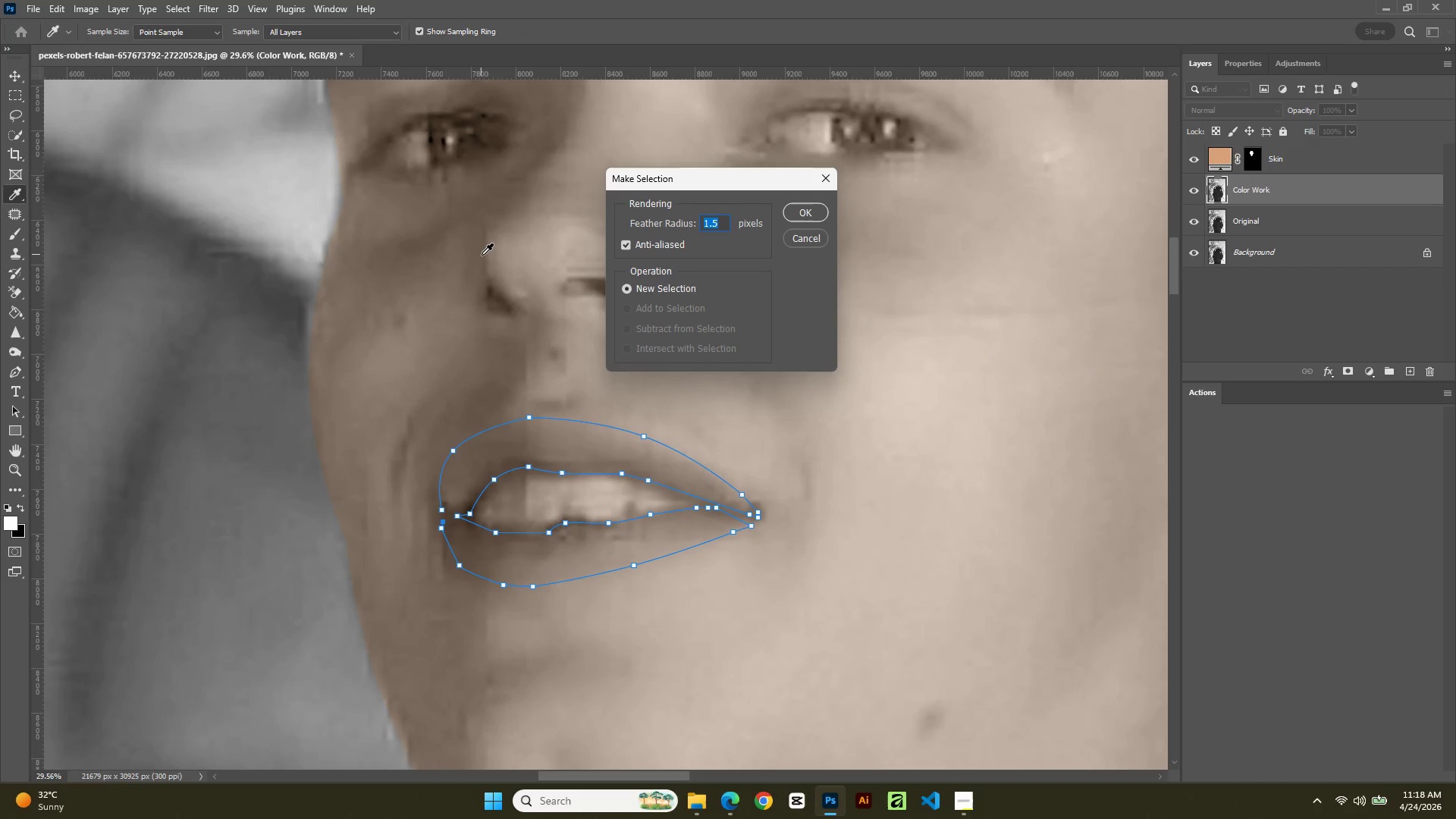 
key(NumpadEnter)
 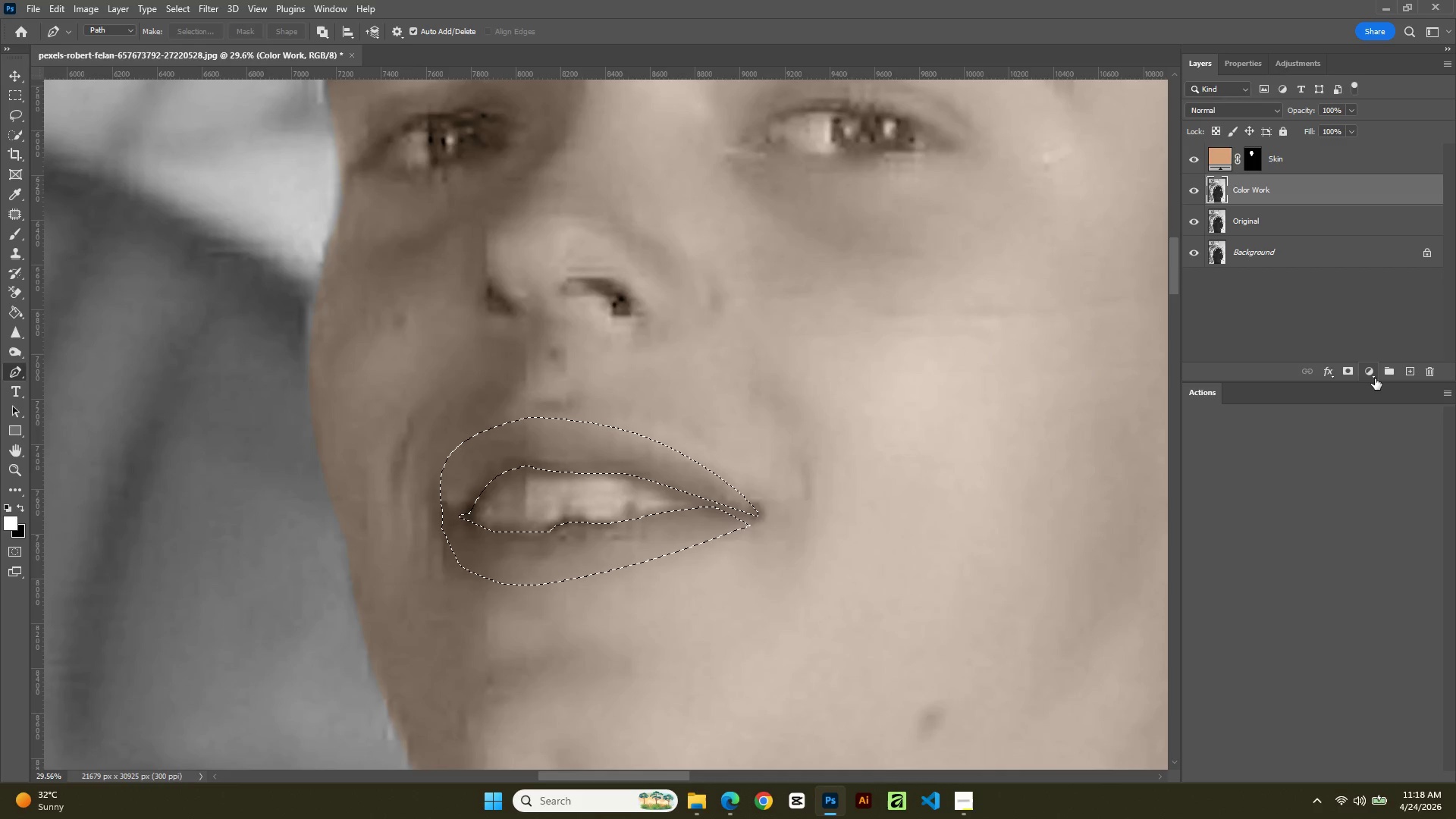 
wait(6.38)
 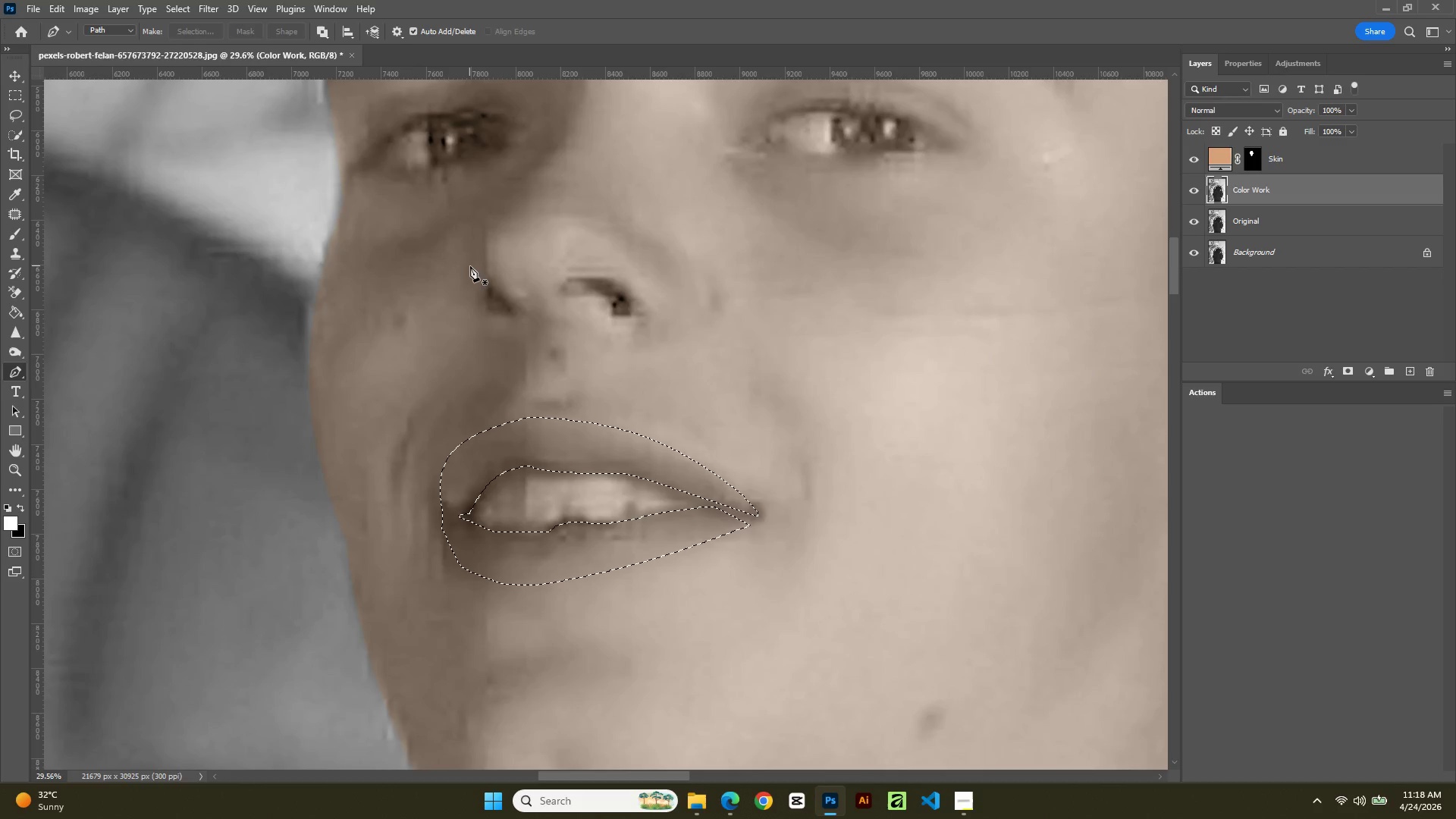 
left_click([1375, 376])
 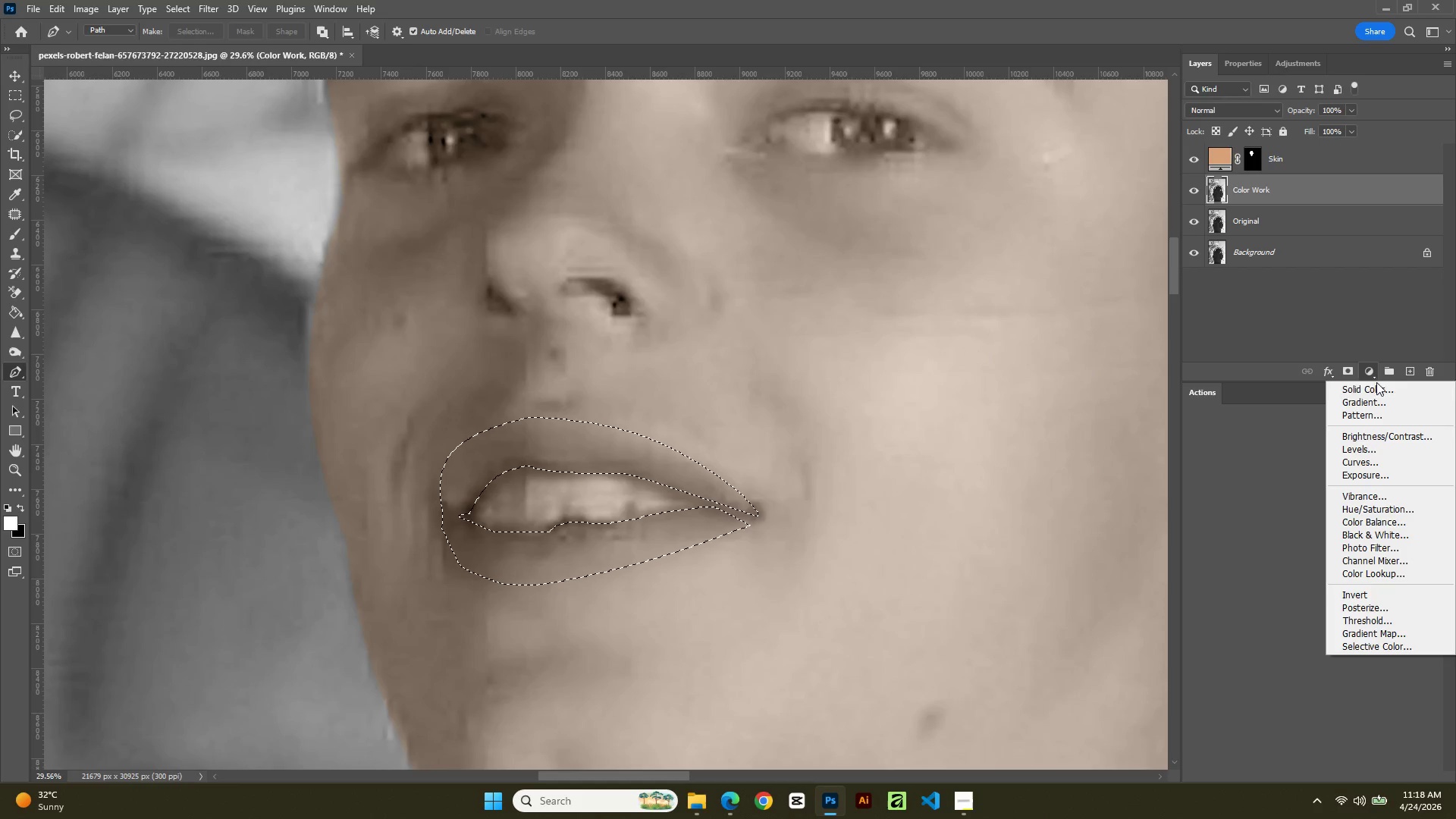 
left_click([1376, 388])
 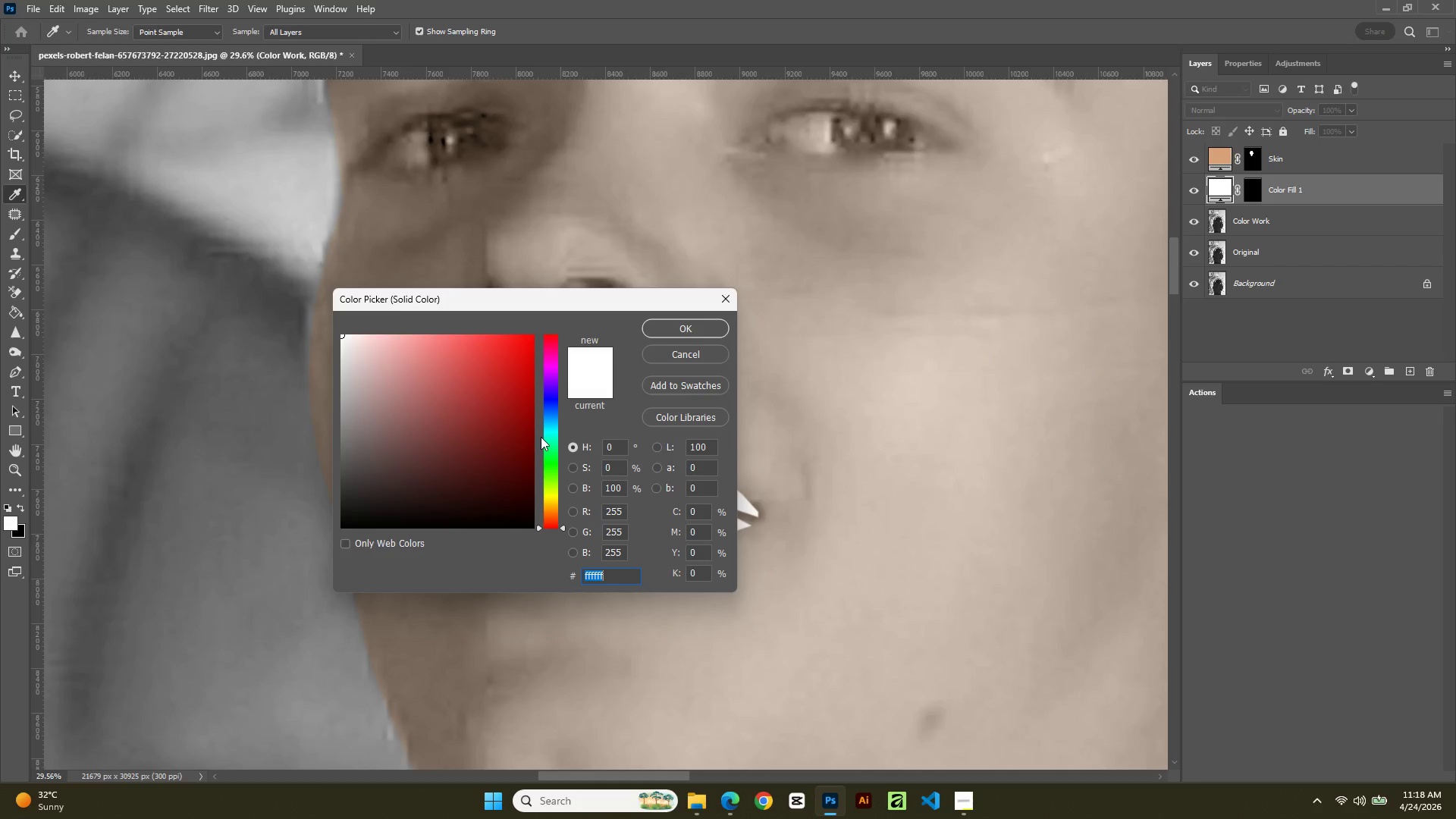 
wait(13.17)
 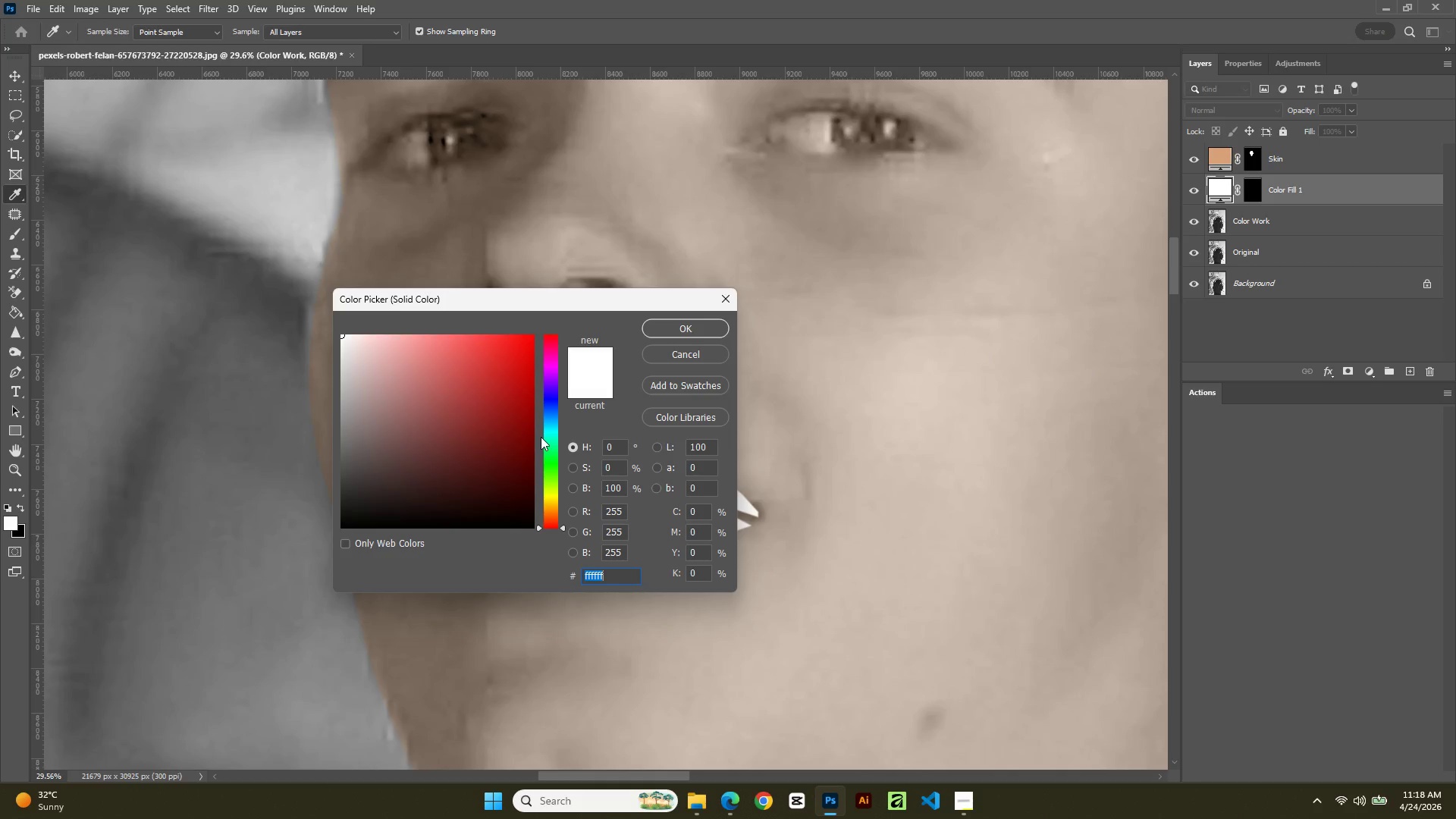 
key(Shift+B)
 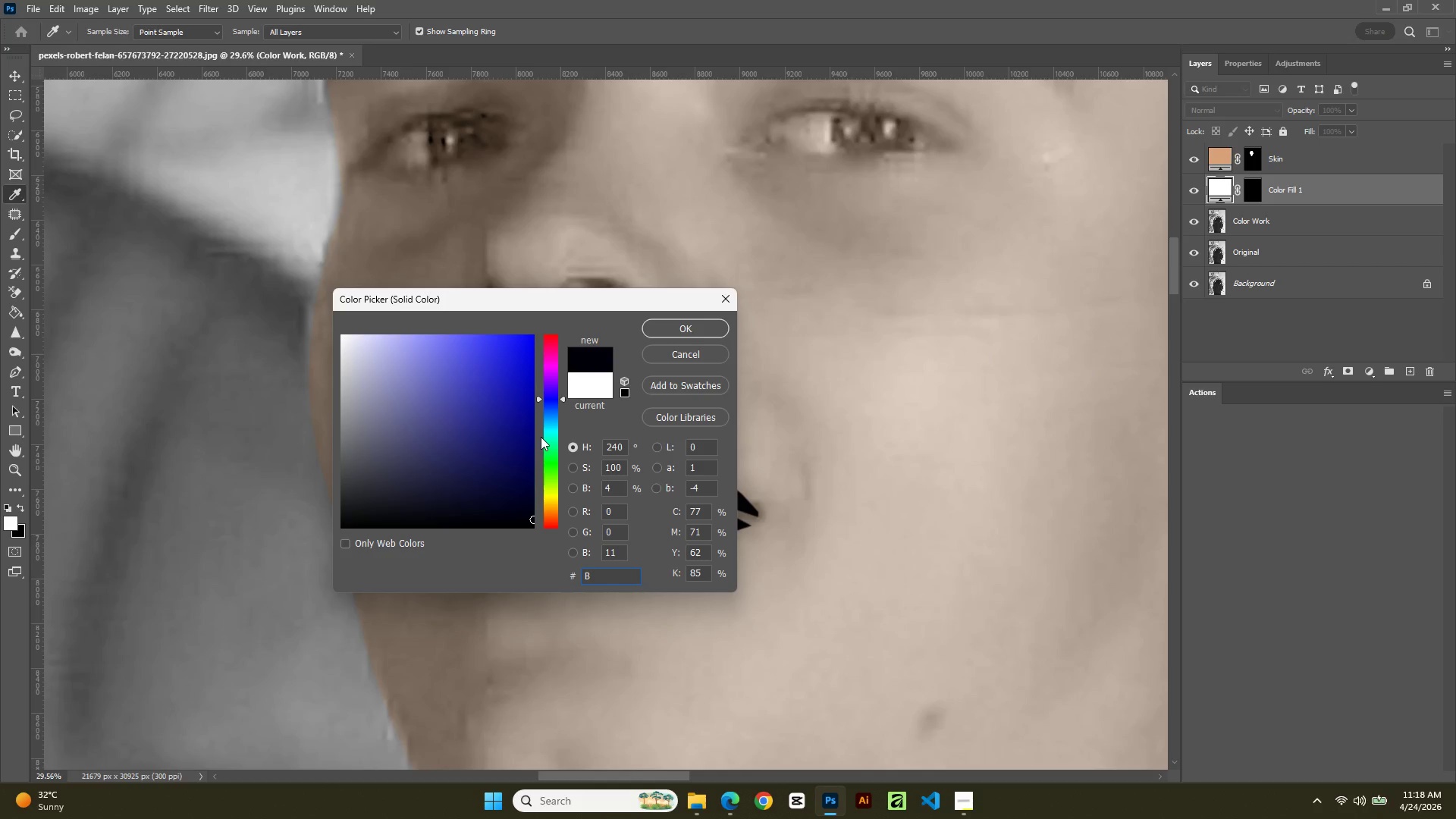 
key(Numpad6)
 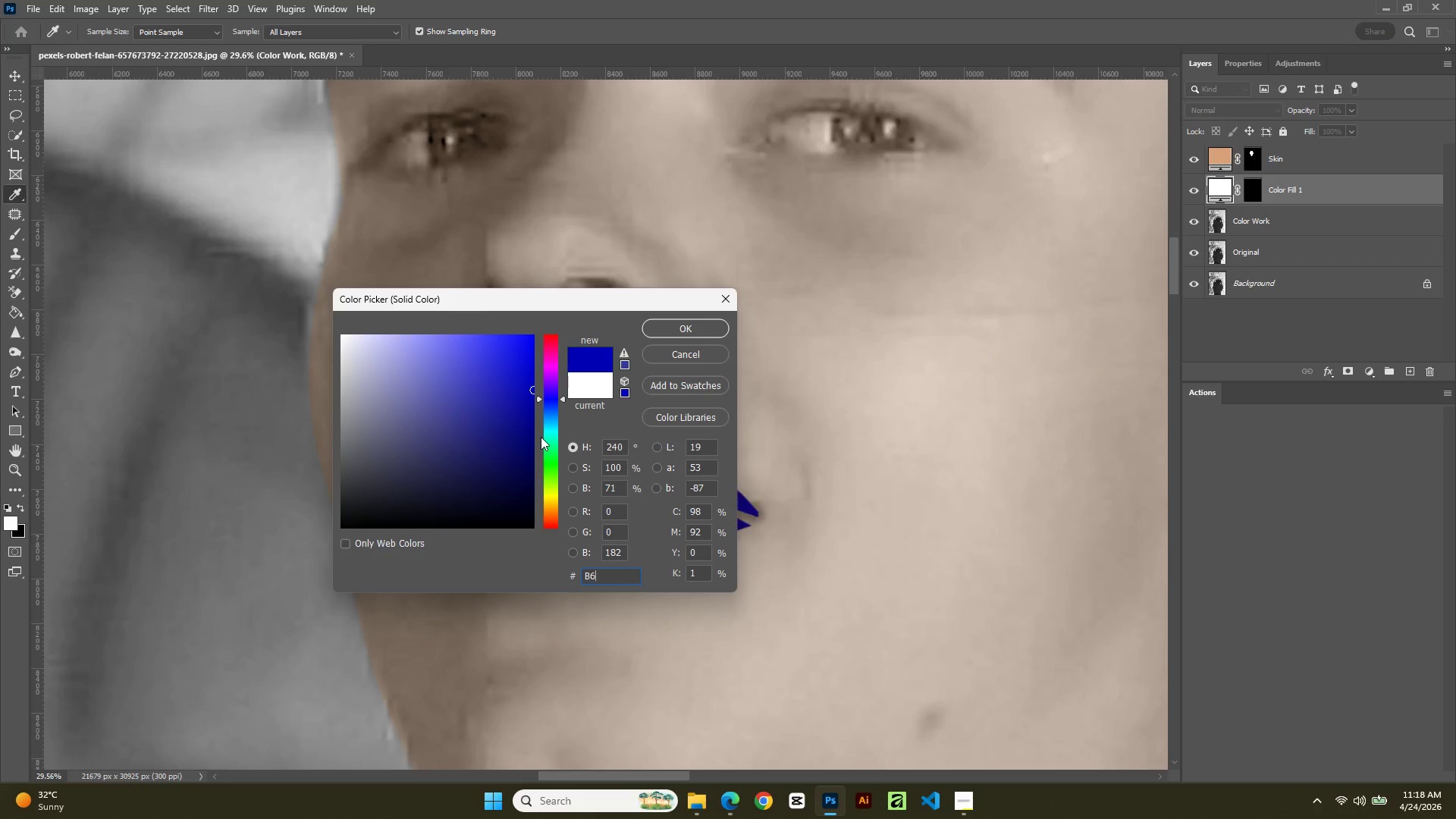 
key(Numpad6)
 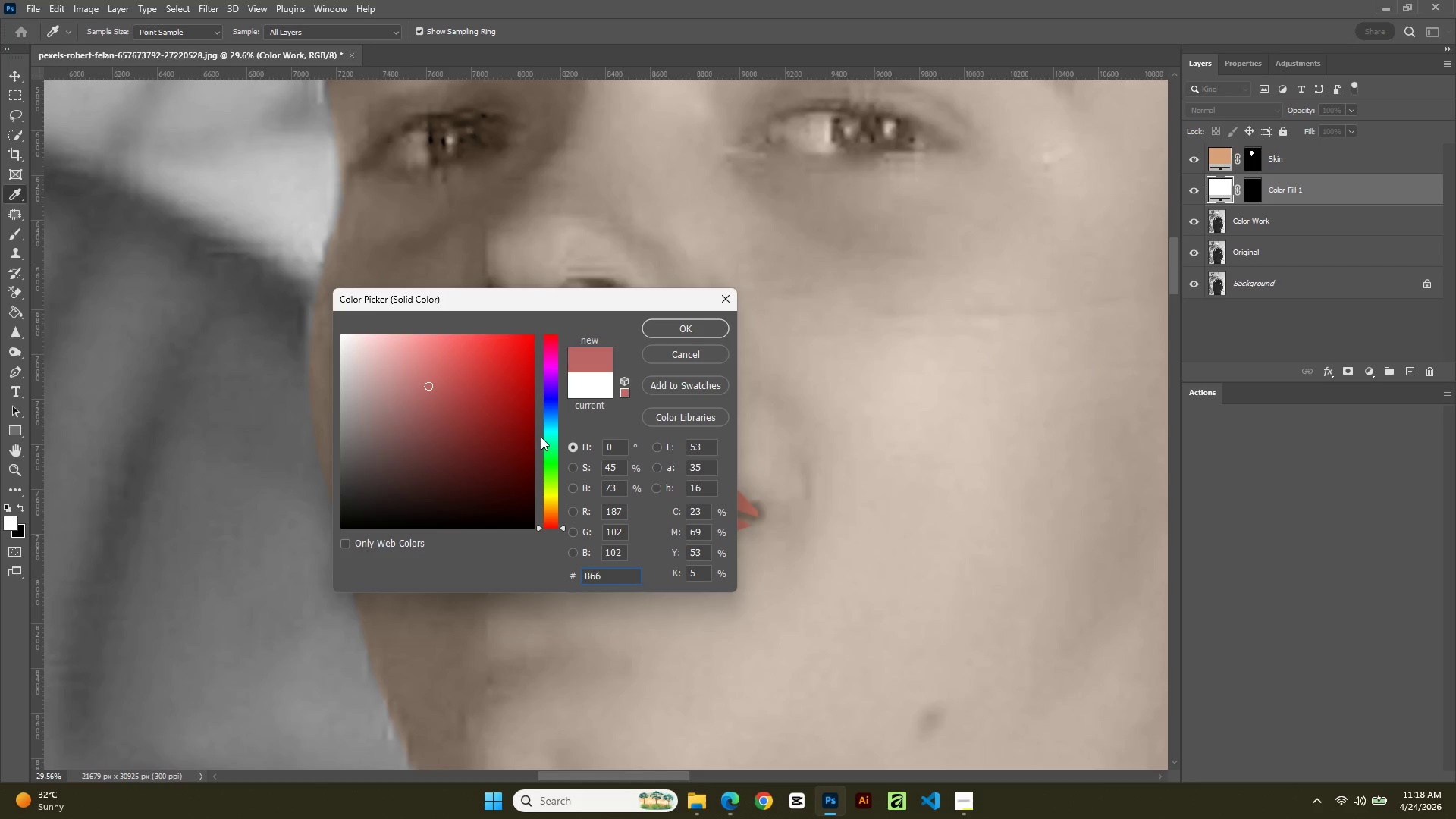 
key(Shift+A)
 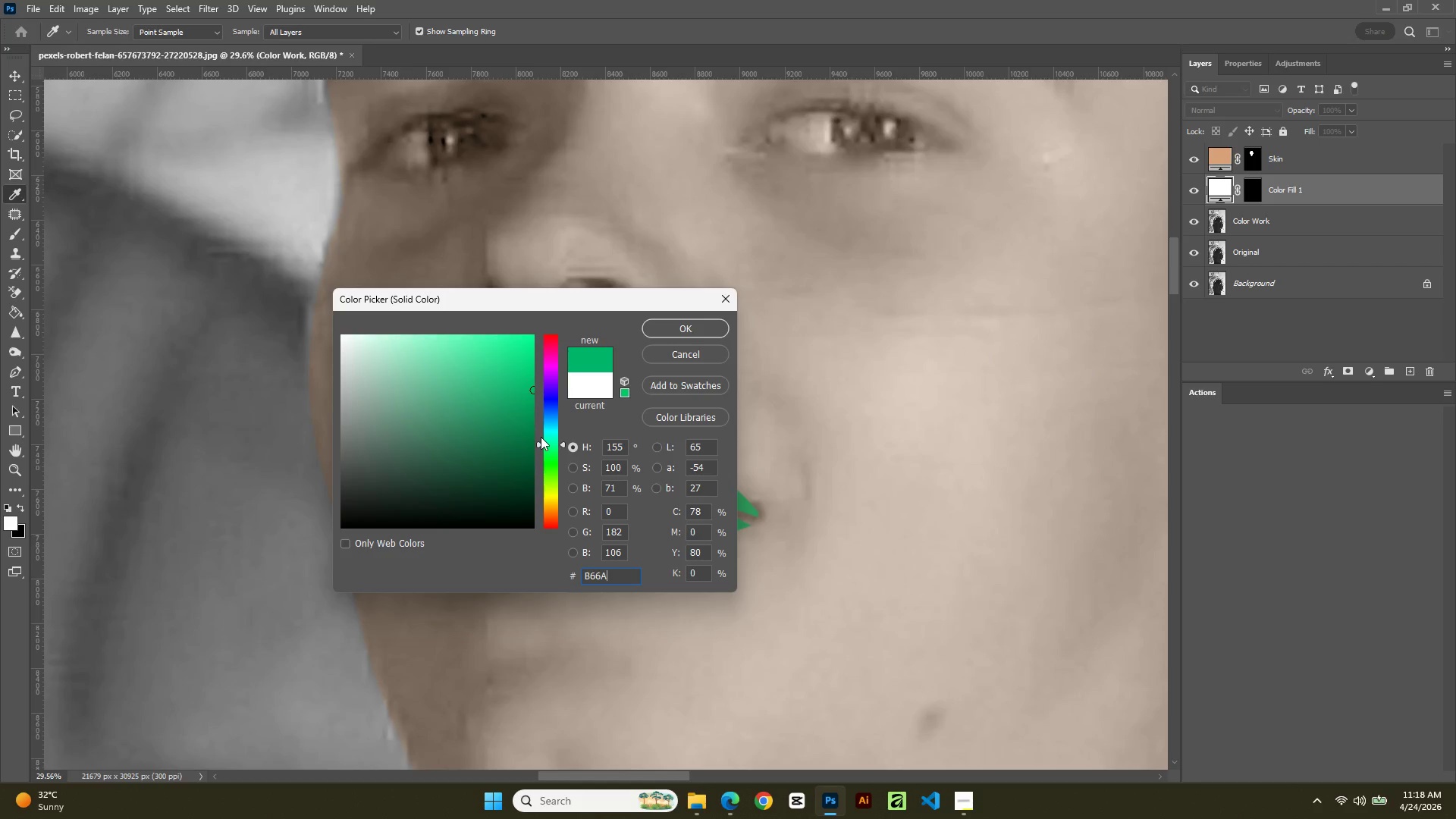 
key(Numpad6)
 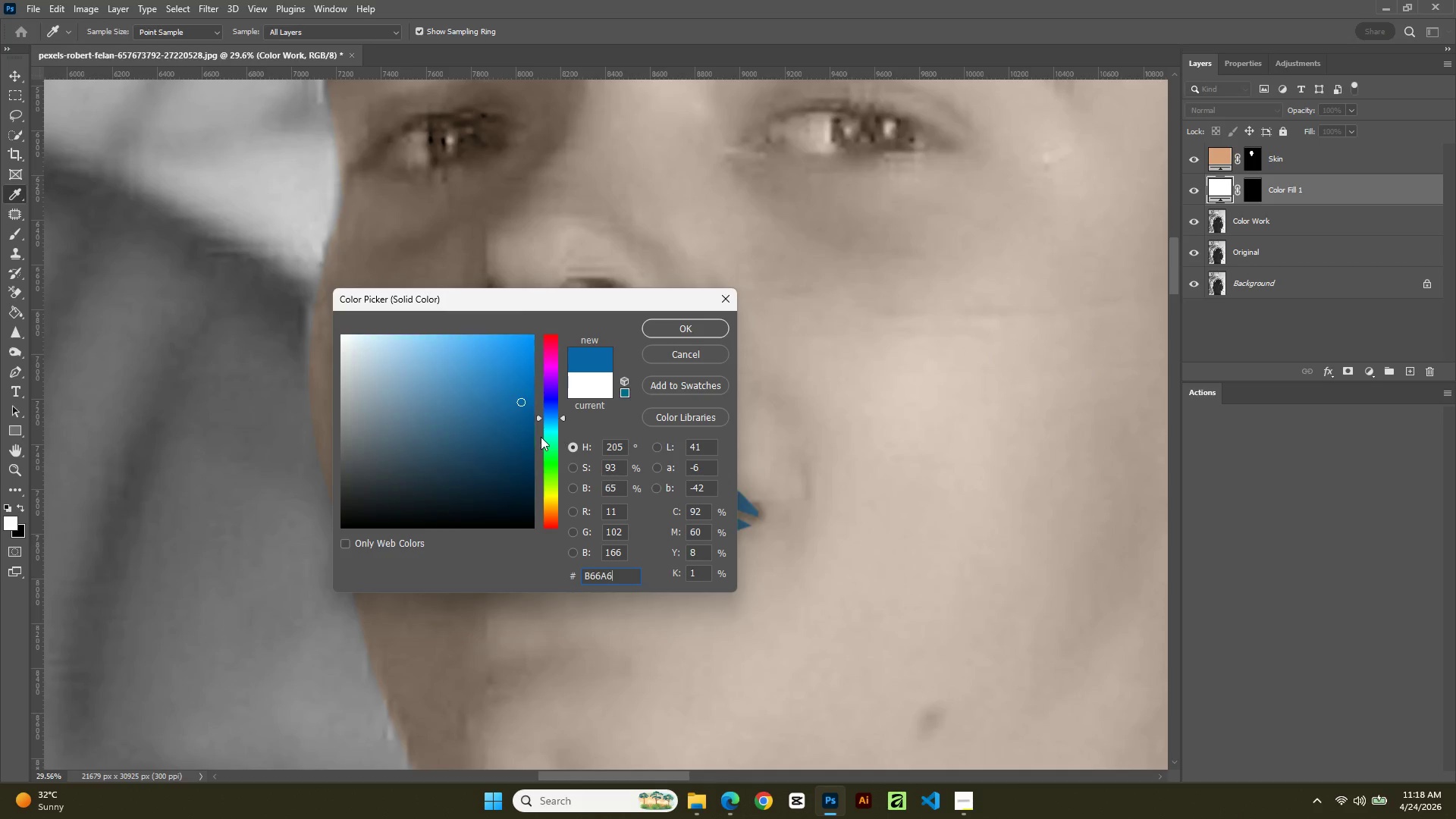 
key(Shift+A)
 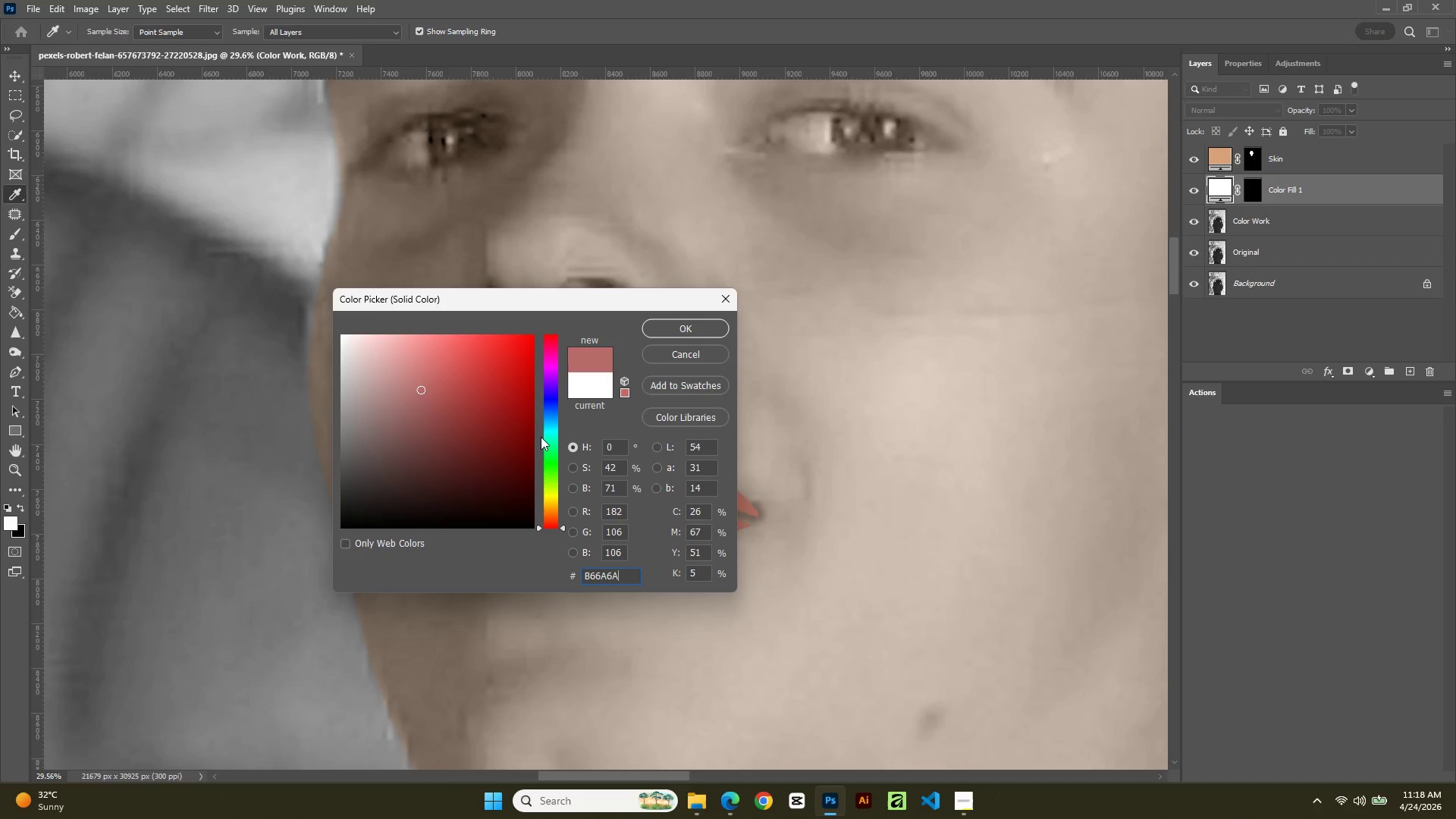 
key(Enter)
 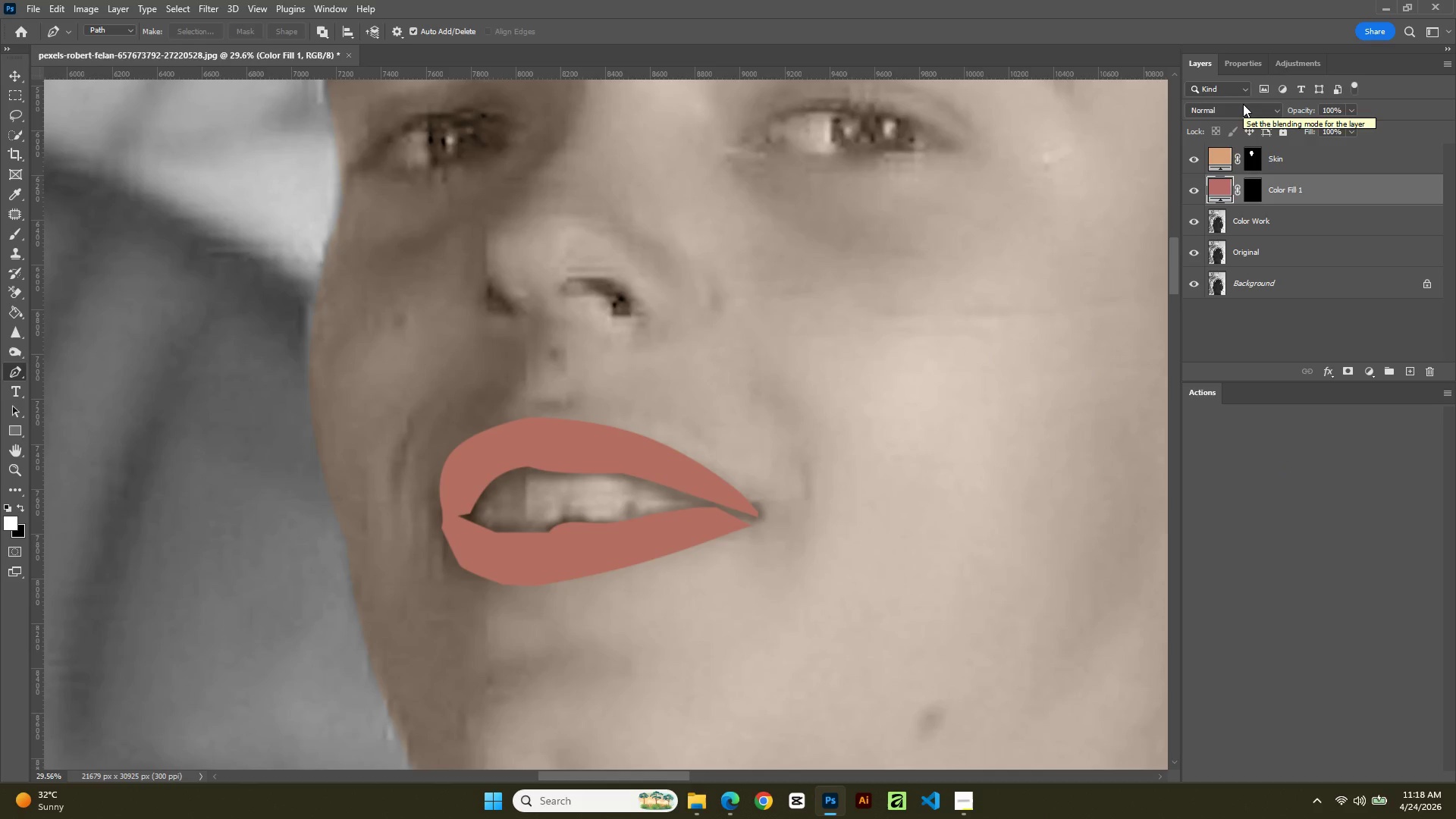 
wait(9.7)
 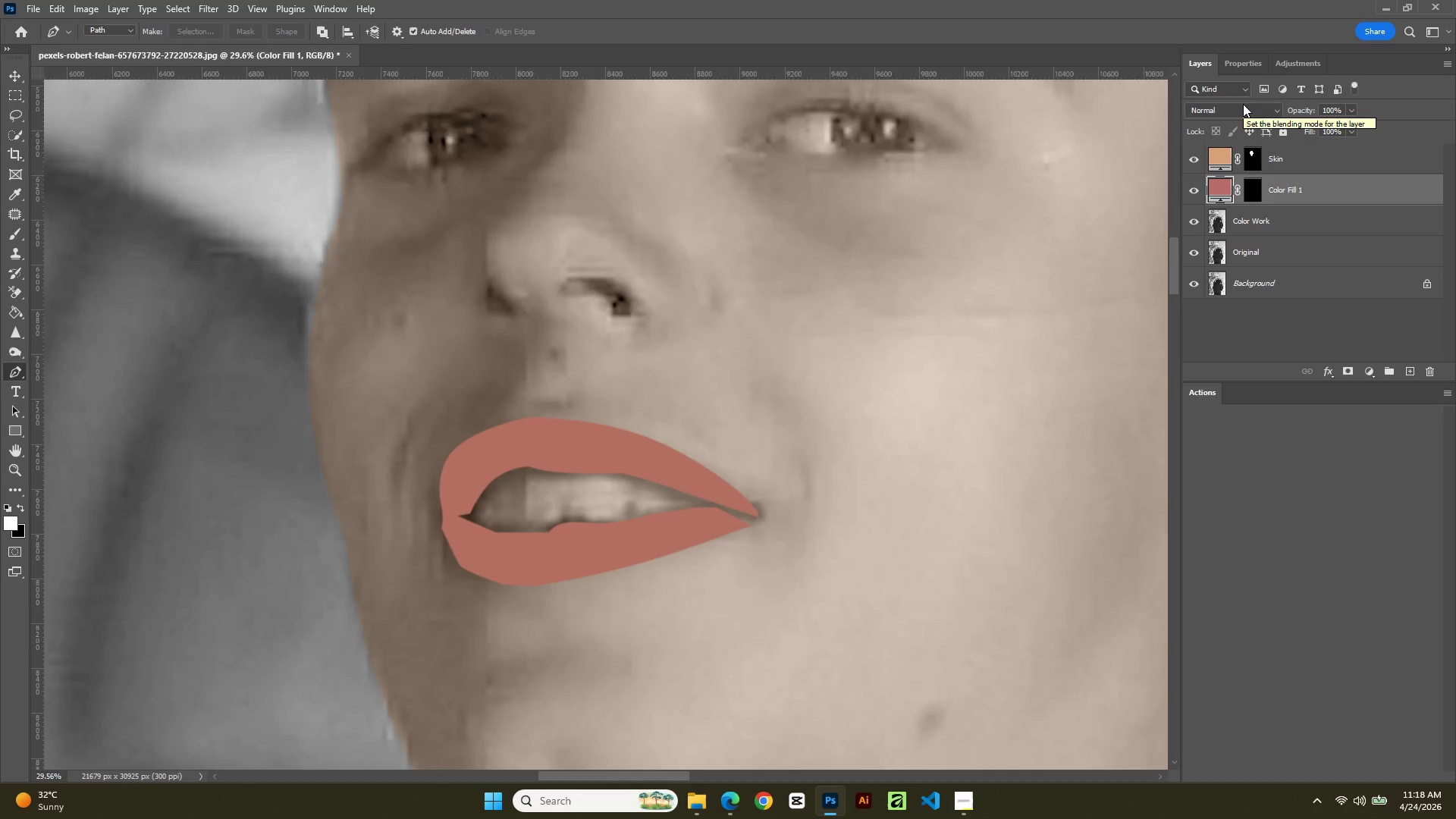 
left_click([1234, 107])
 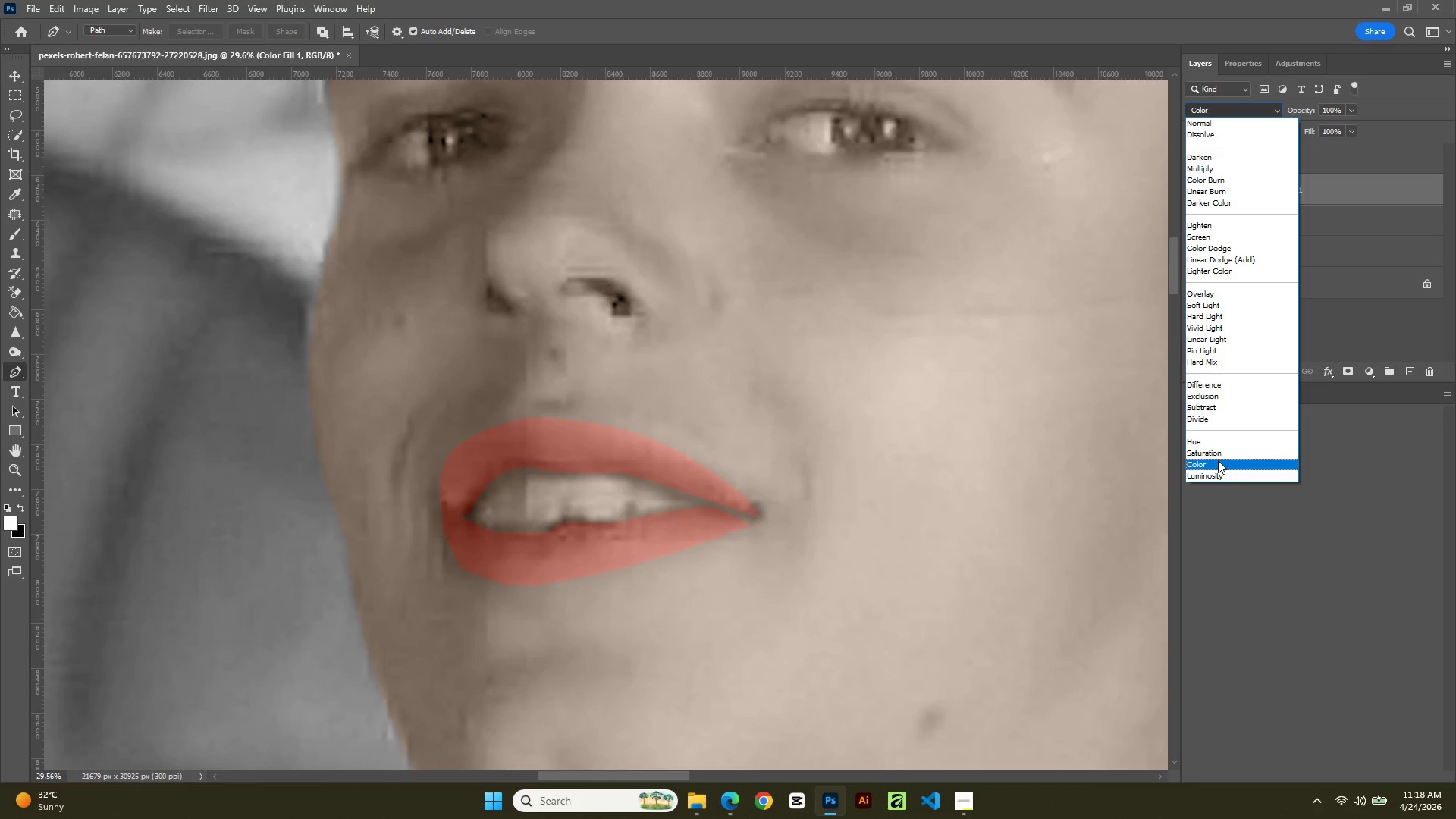 
wait(9.34)
 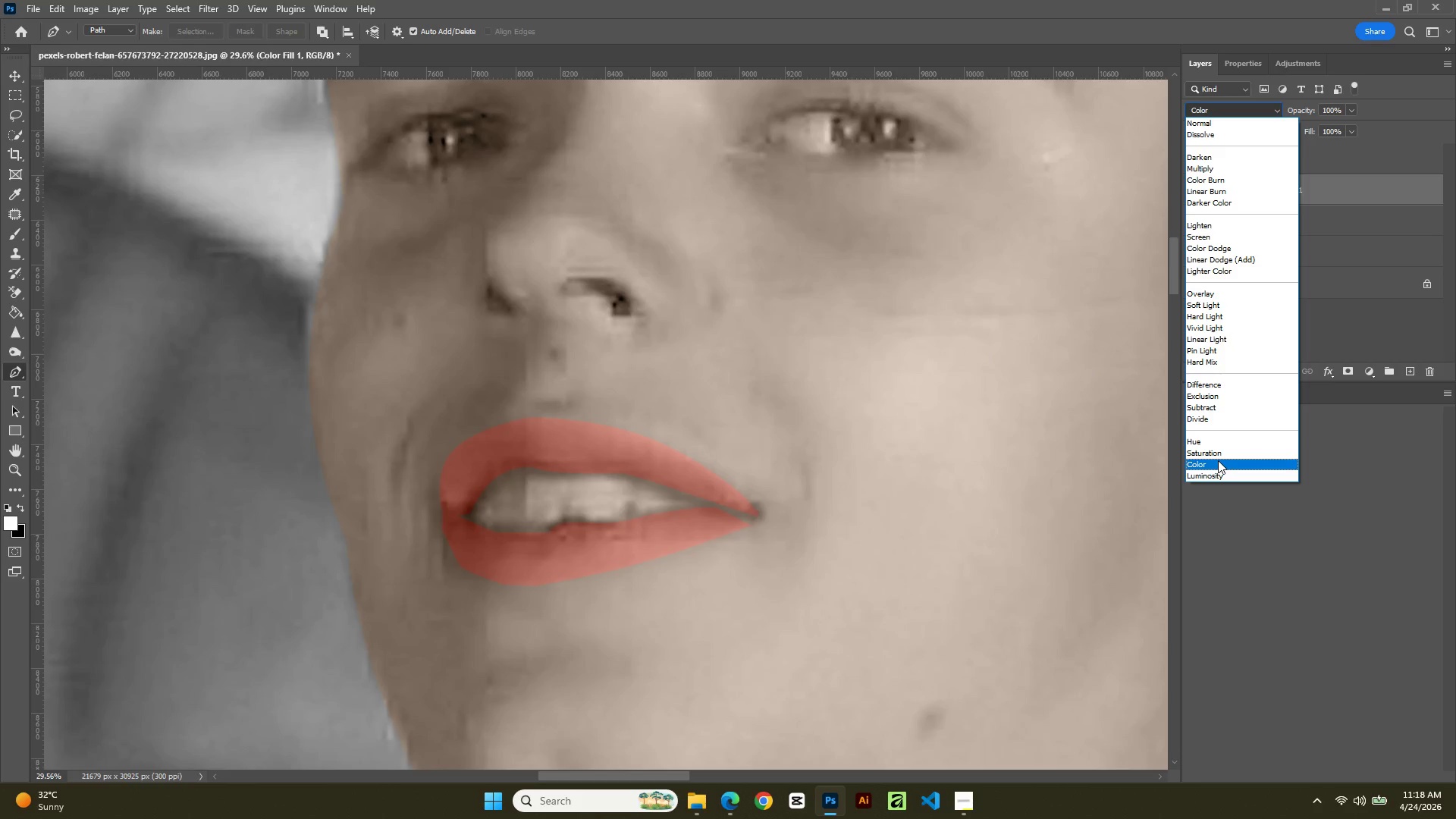 
left_click([1220, 304])
 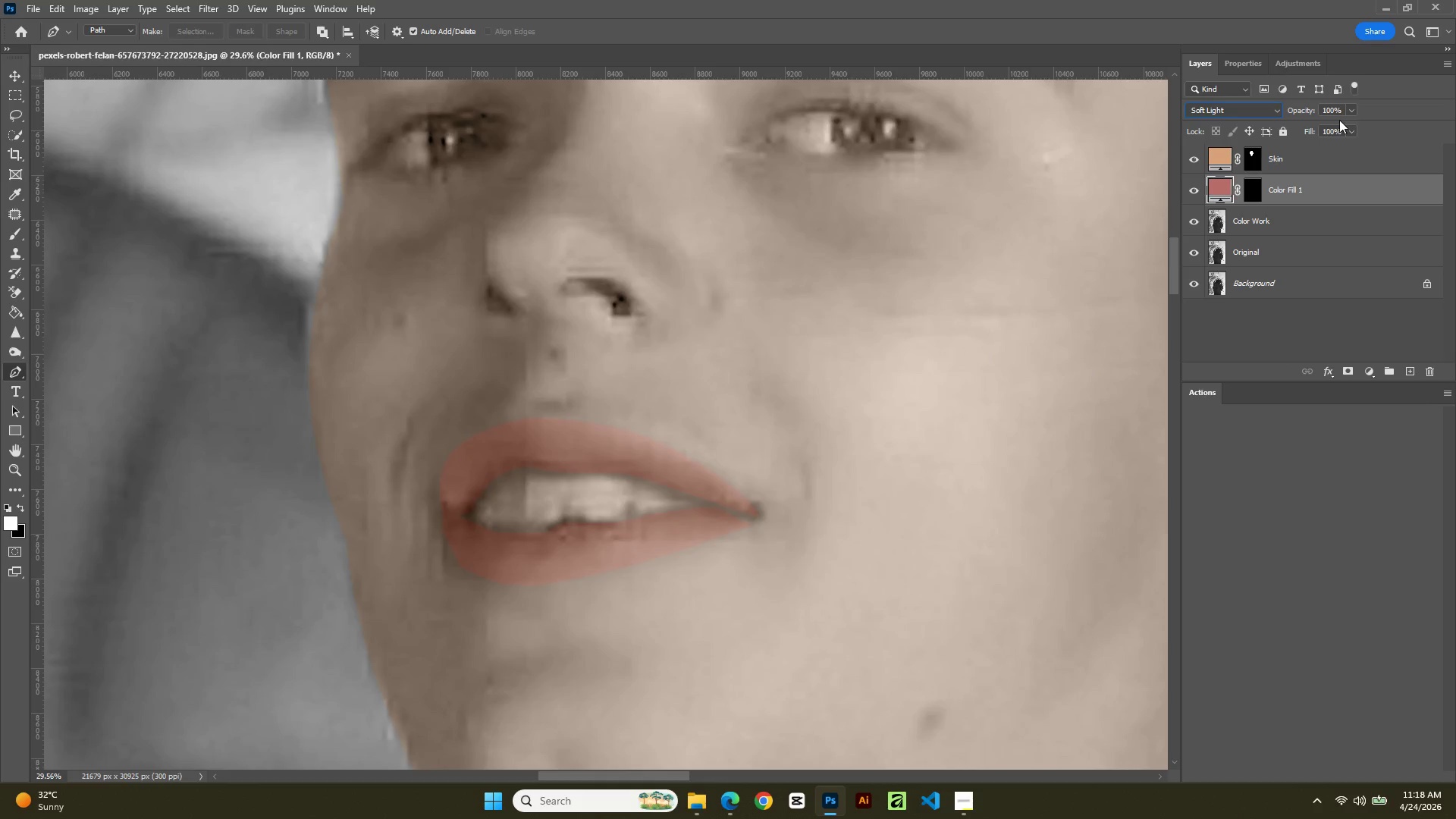 
left_click_drag(start_coordinate=[1343, 111], to_coordinate=[1255, 111])
 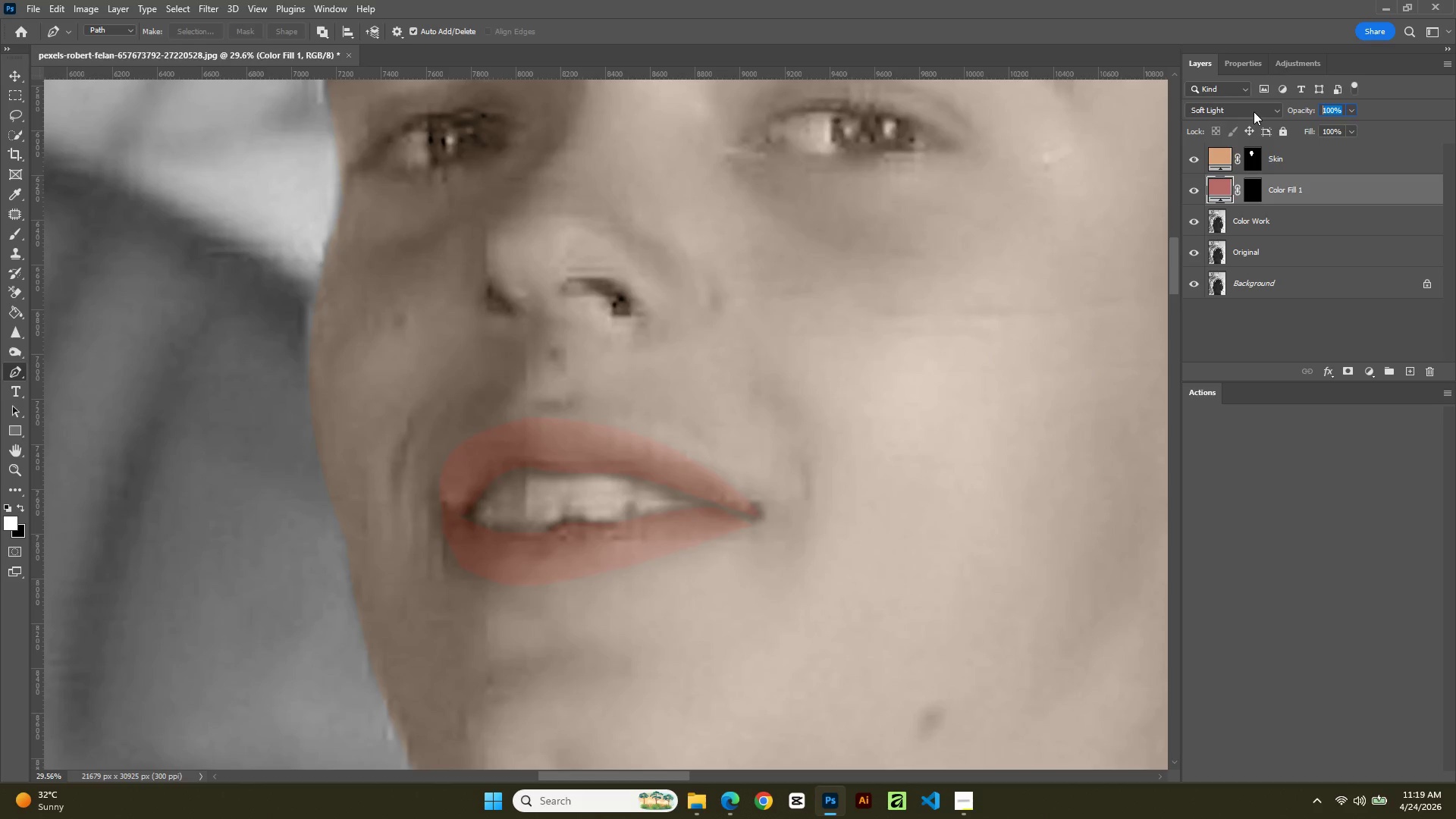 
key(Numpad3)
 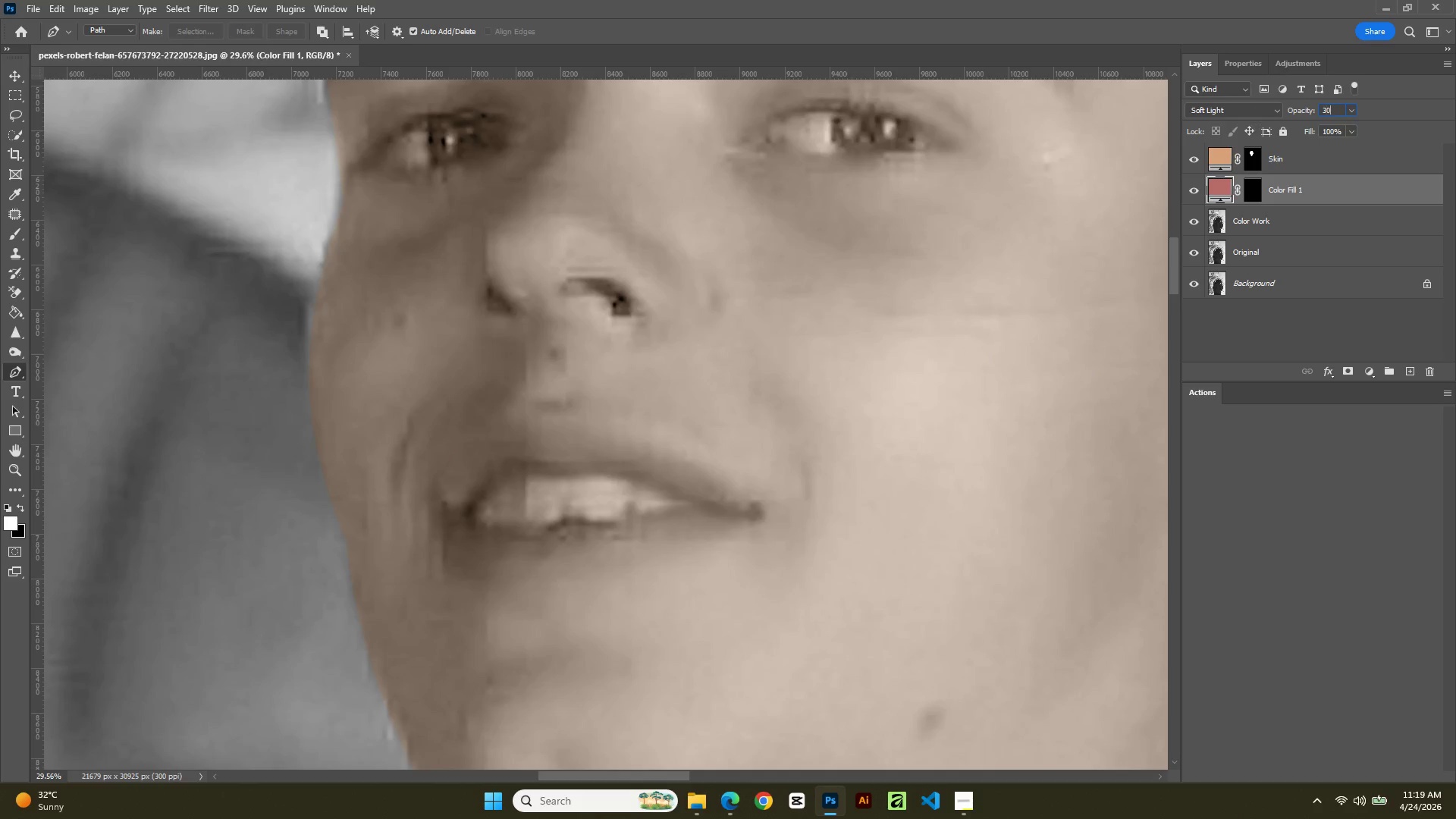 
key(Numpad0)
 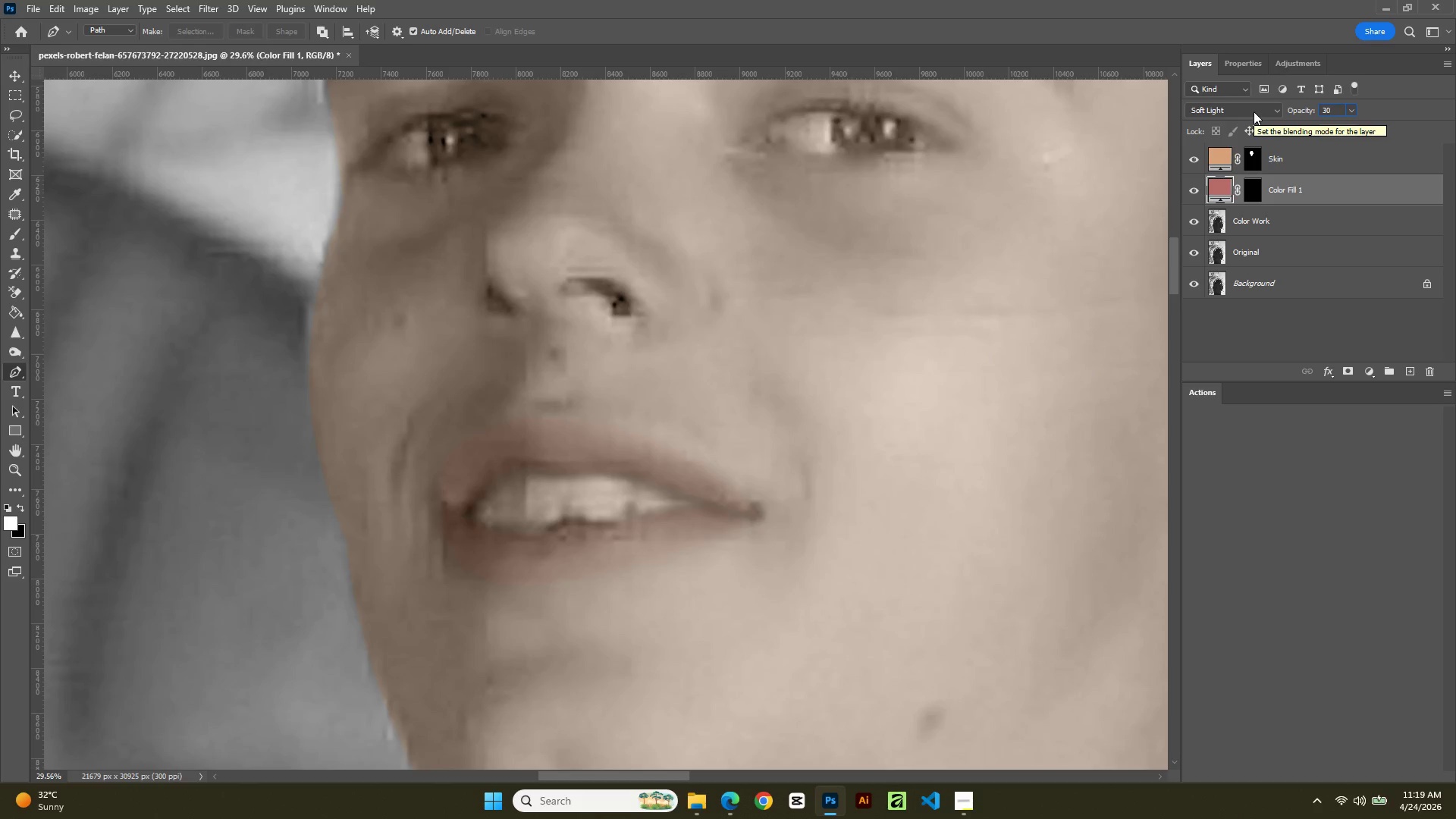 
key(Backspace)
 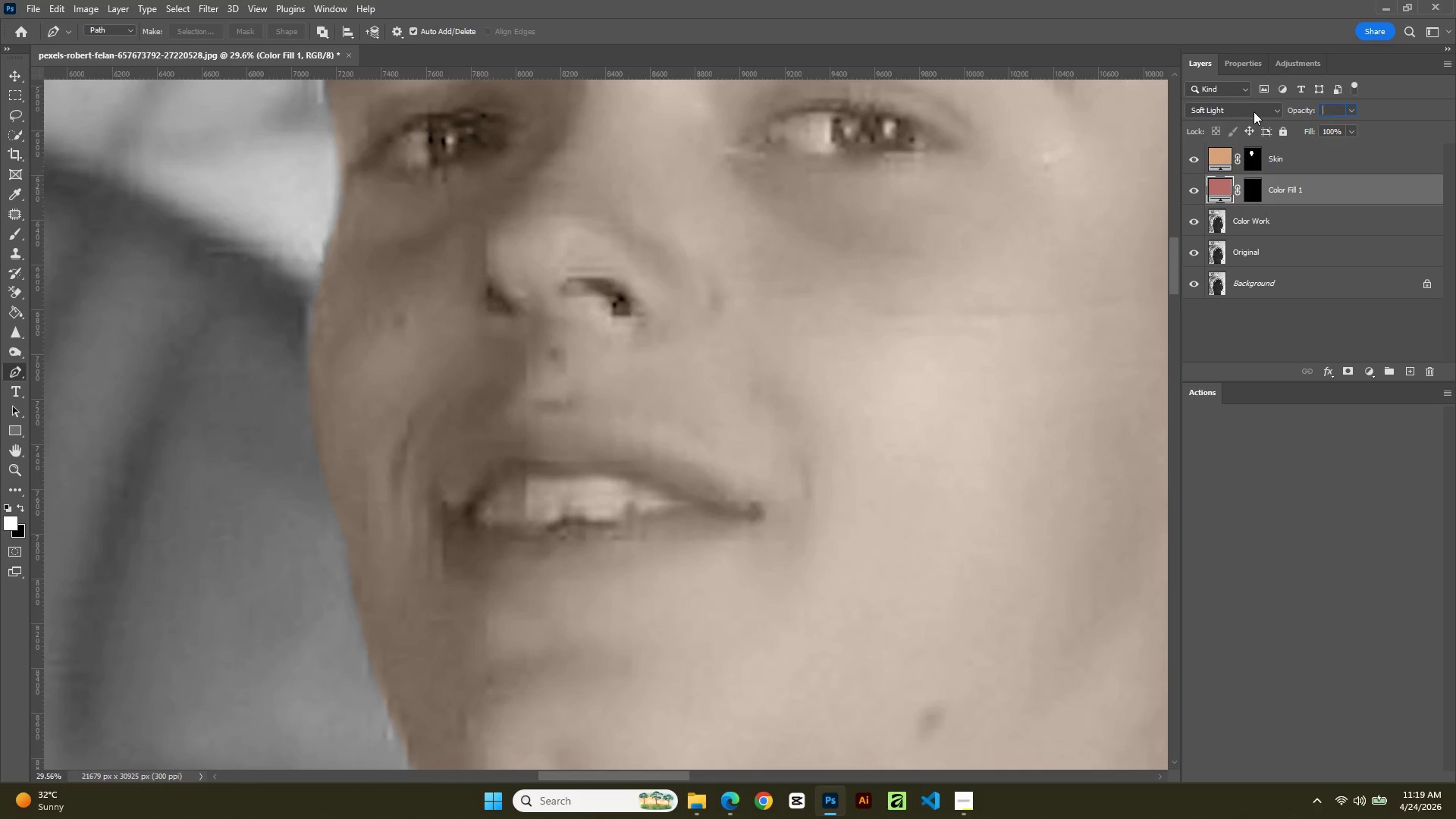 
key(Backspace)
 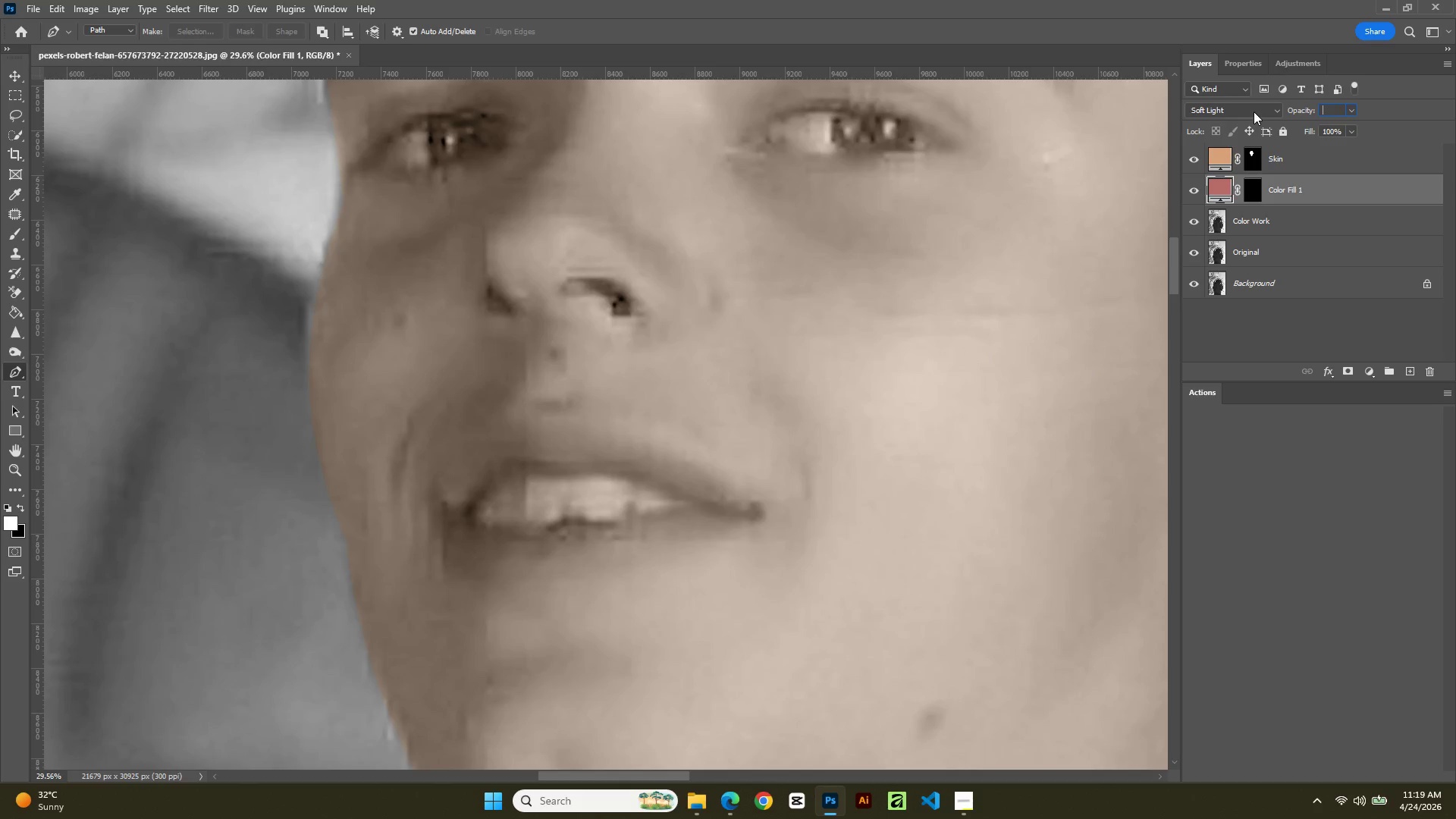 
key(Numpad6)
 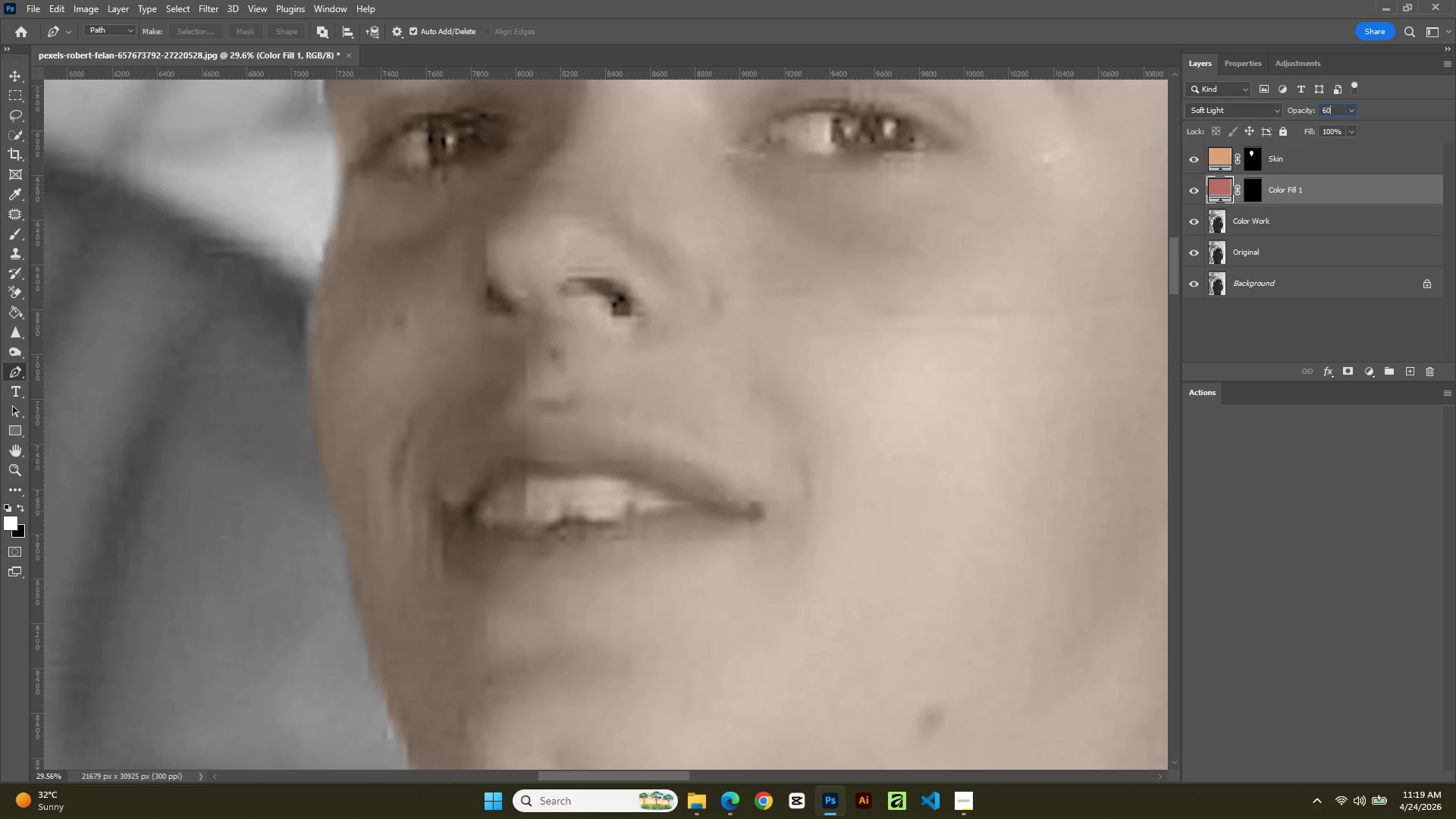 
key(Numpad0)
 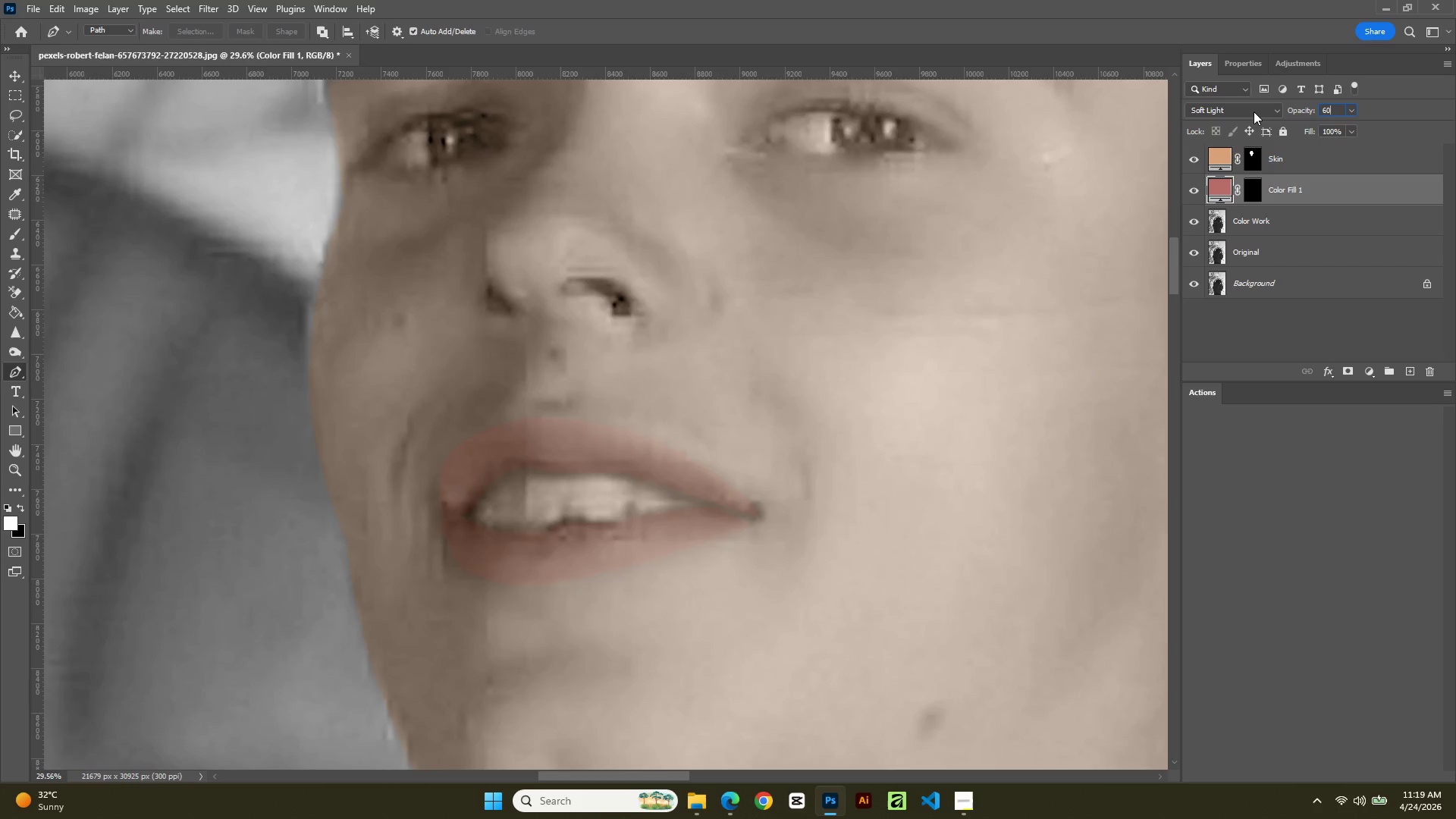 
key(NumpadEnter)
 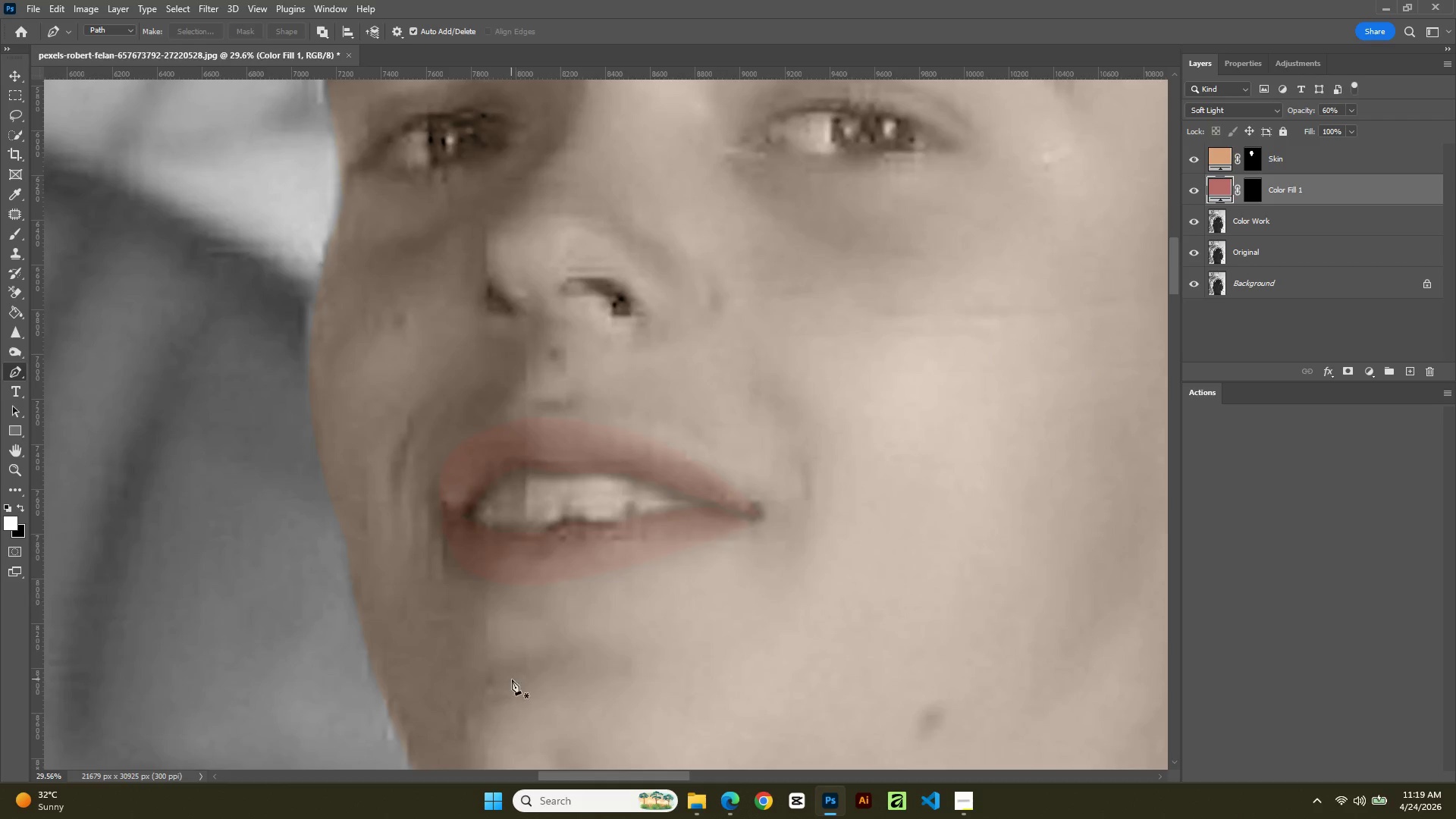 
hold_key(key=AltLeft, duration=2.72)
scroll: coordinate [673, 535], scroll_direction: down, amount: 14.0
 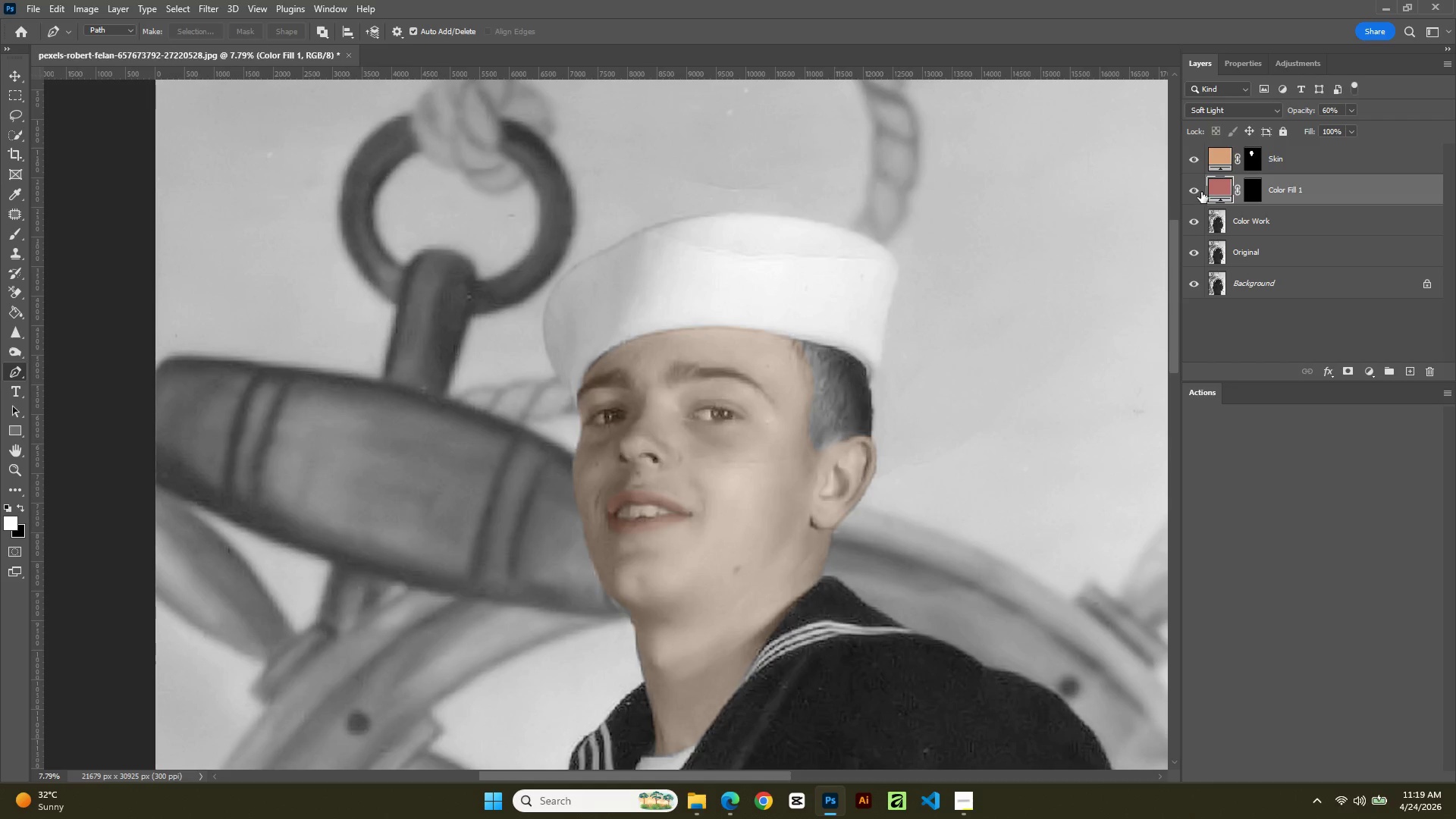 
left_click([1197, 182])
 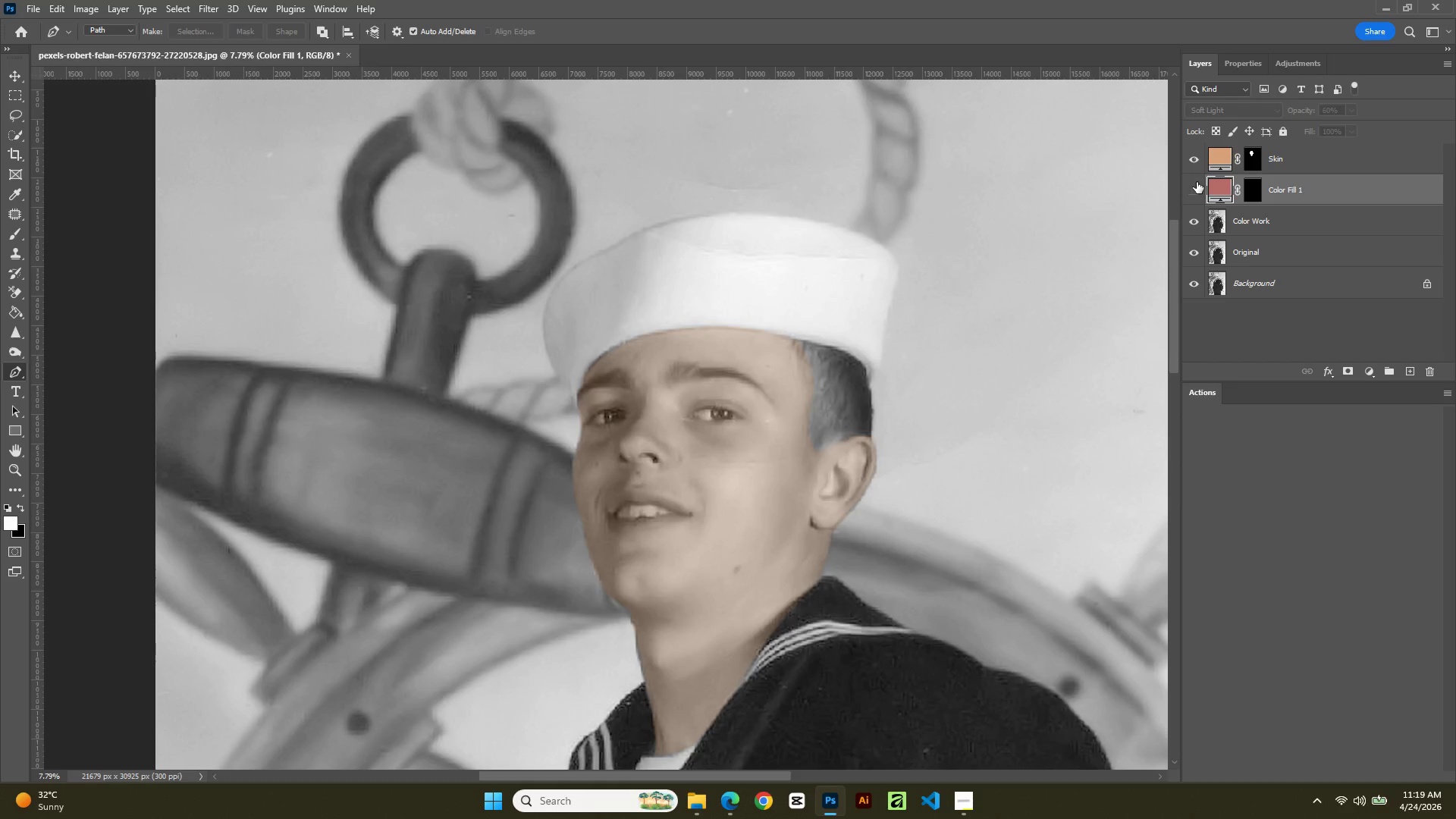 
left_click([1197, 182])
 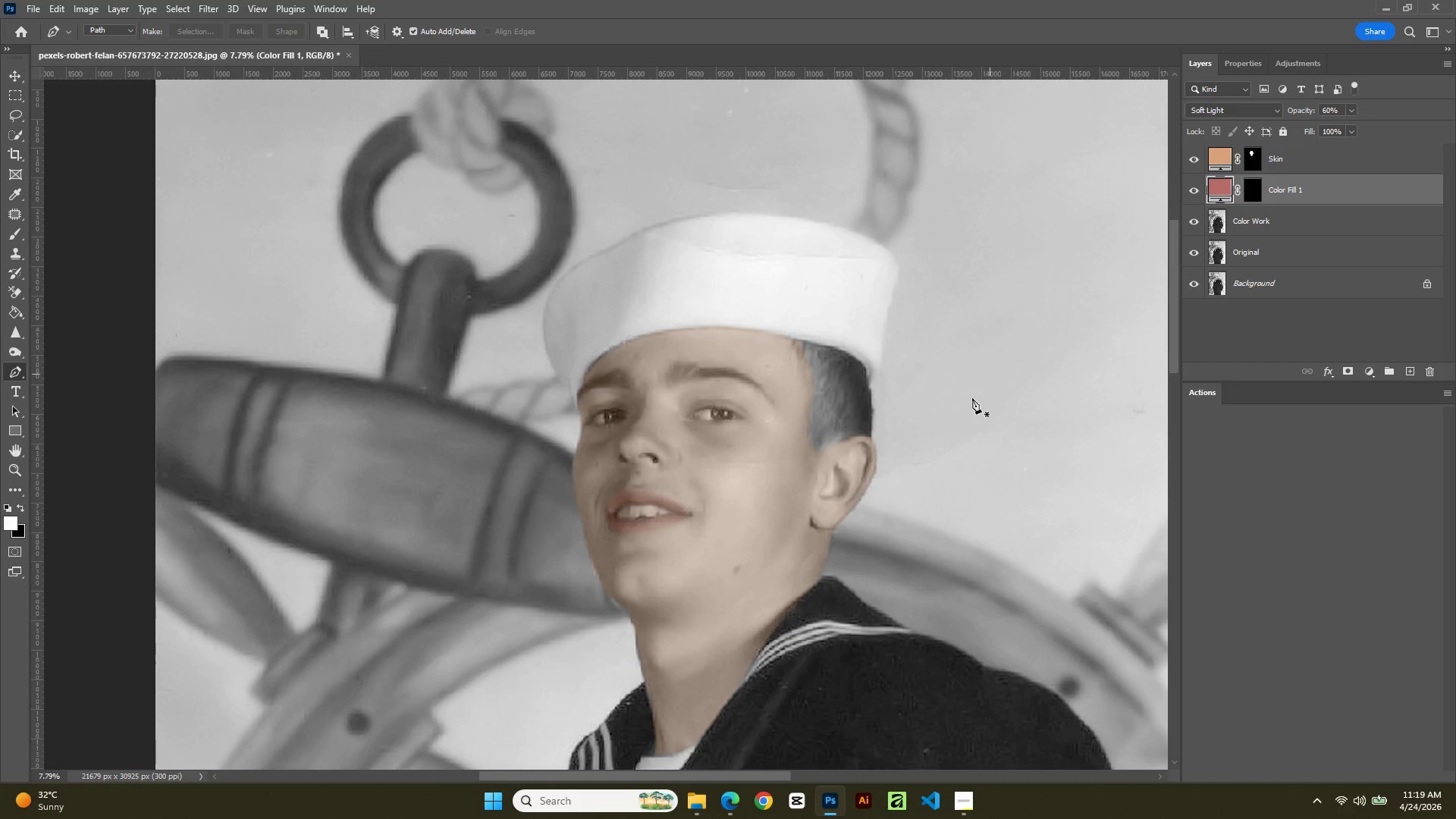 
hold_key(key=AltLeft, duration=0.89)
scroll: coordinate [902, 481], scroll_direction: up, amount: 5.0
 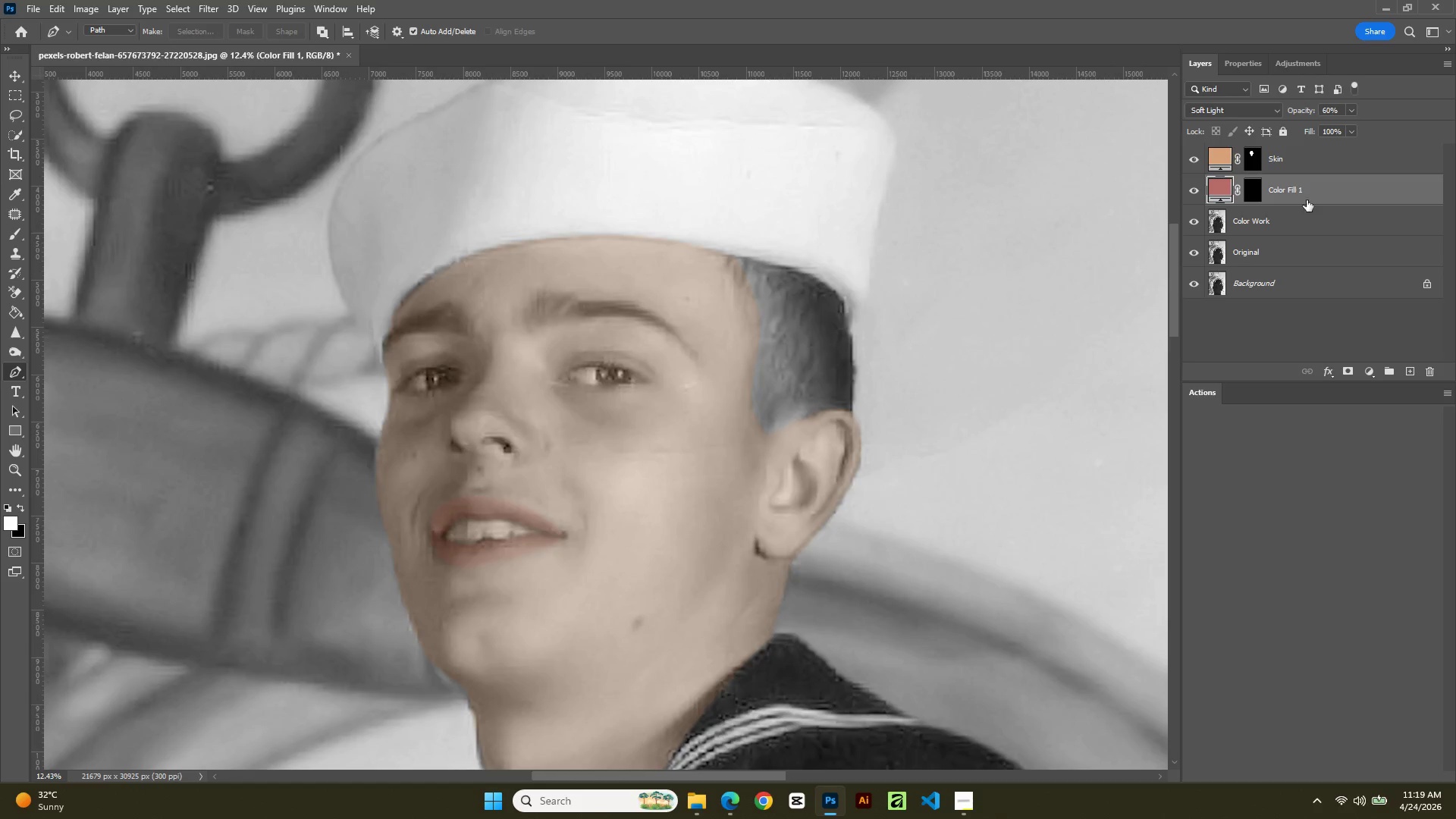 
left_click([1291, 185])
 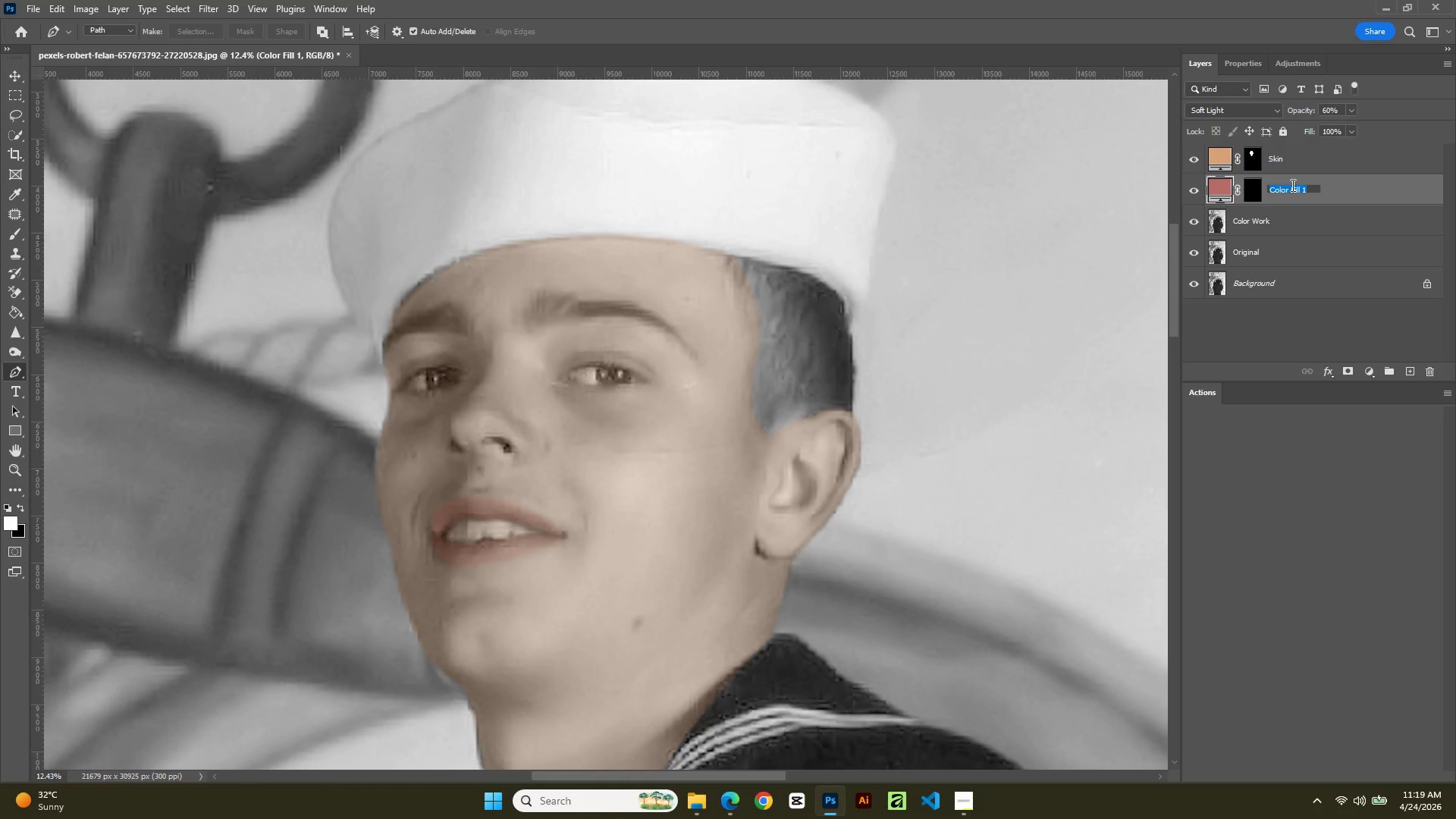 
type(Lips)
 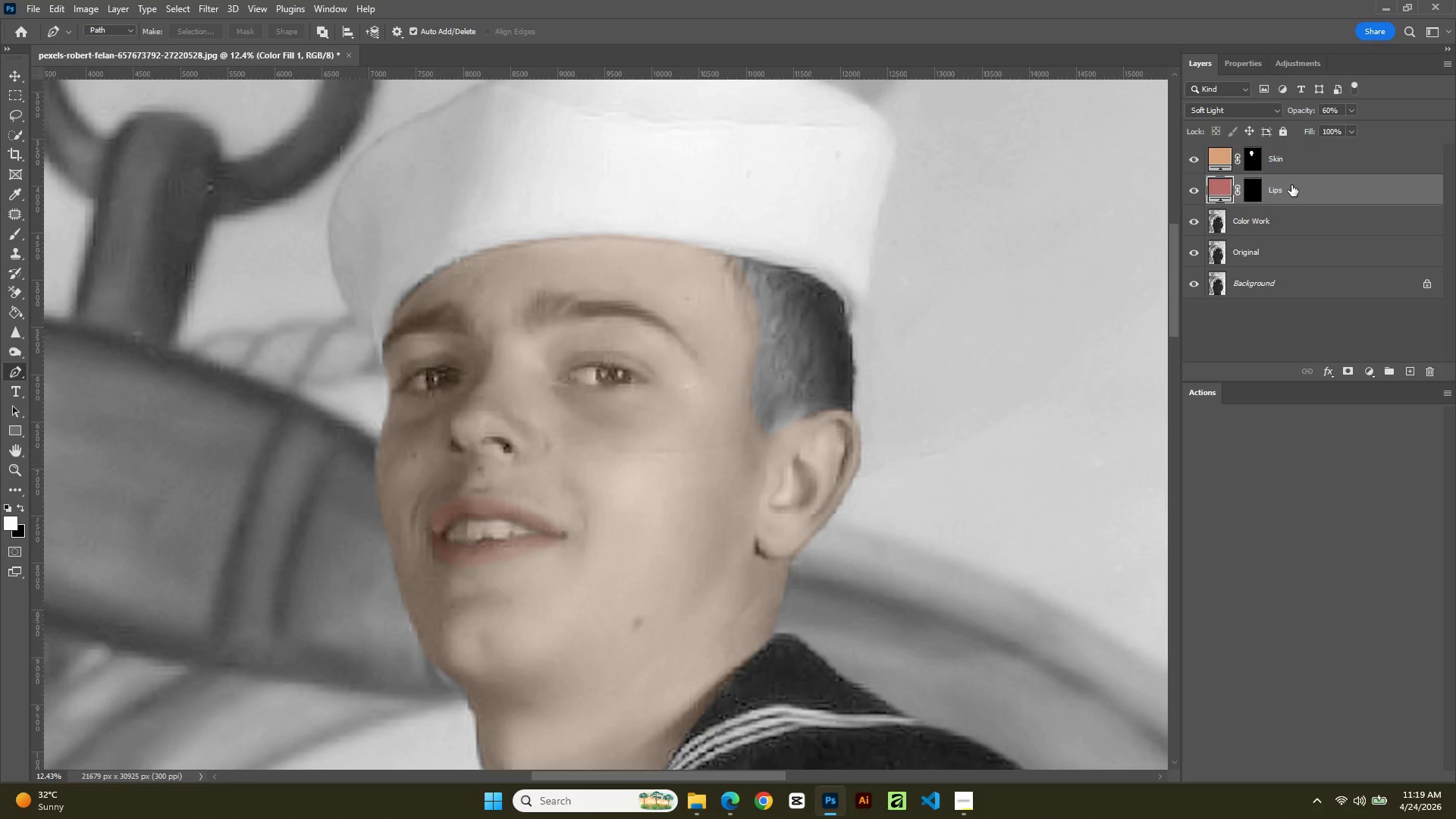 
key(Enter)
 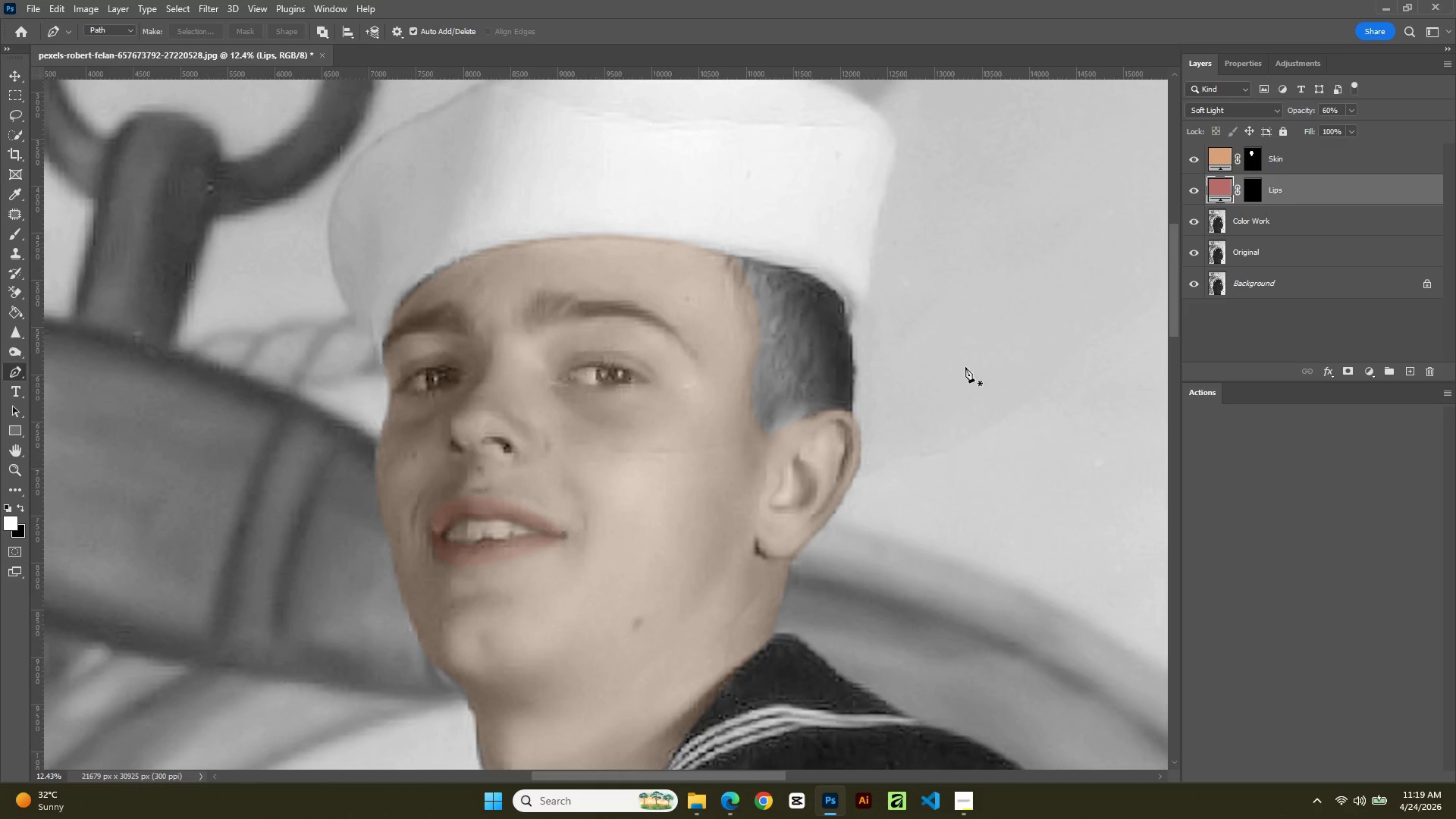 
hold_key(key=AltLeft, duration=3.0)
scroll: coordinate [783, 466], scroll_direction: down, amount: 15.0
 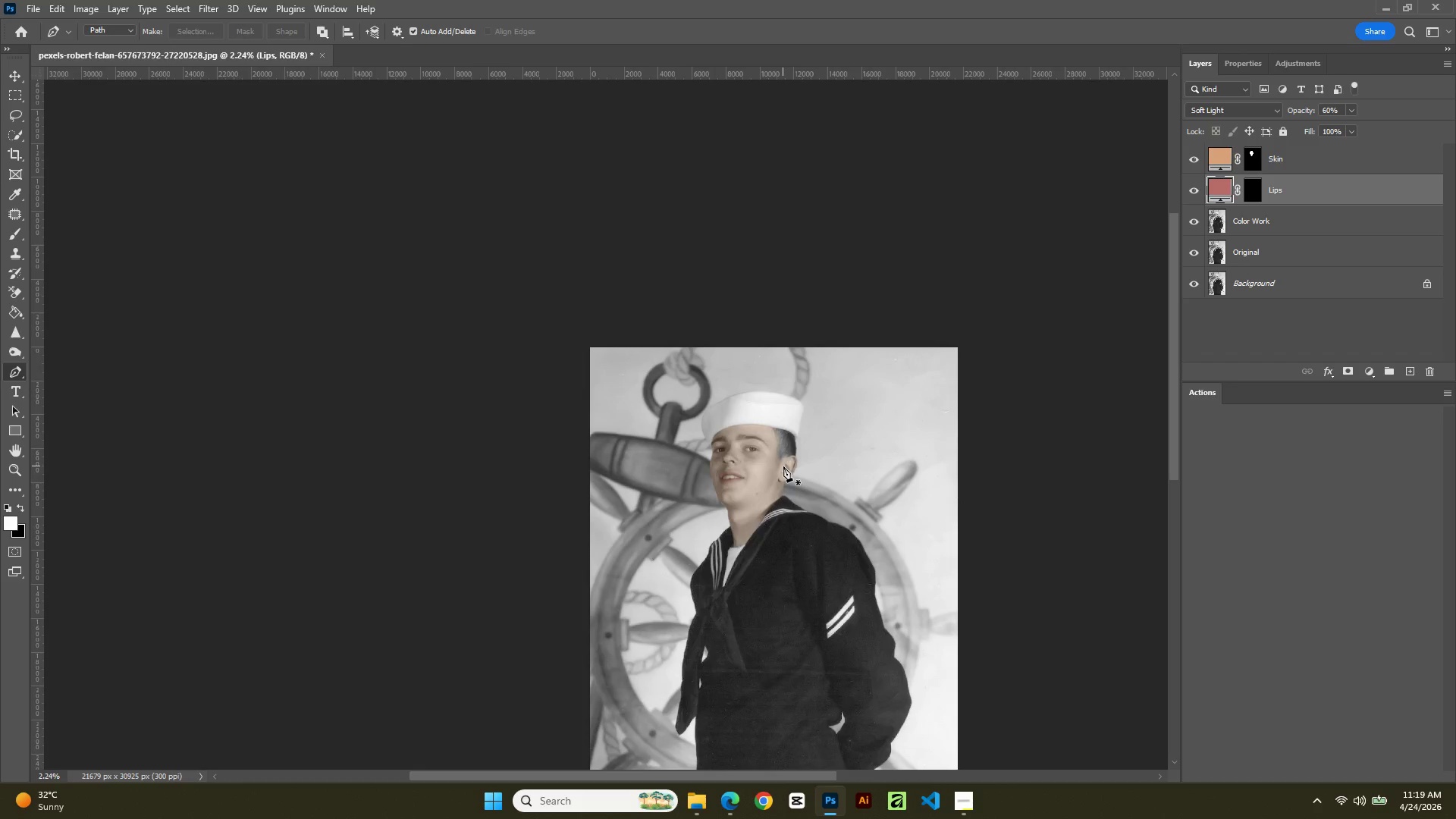 
hold_key(key=AltLeft, duration=2.72)
scroll: coordinate [799, 467], scroll_direction: up, amount: 17.0
 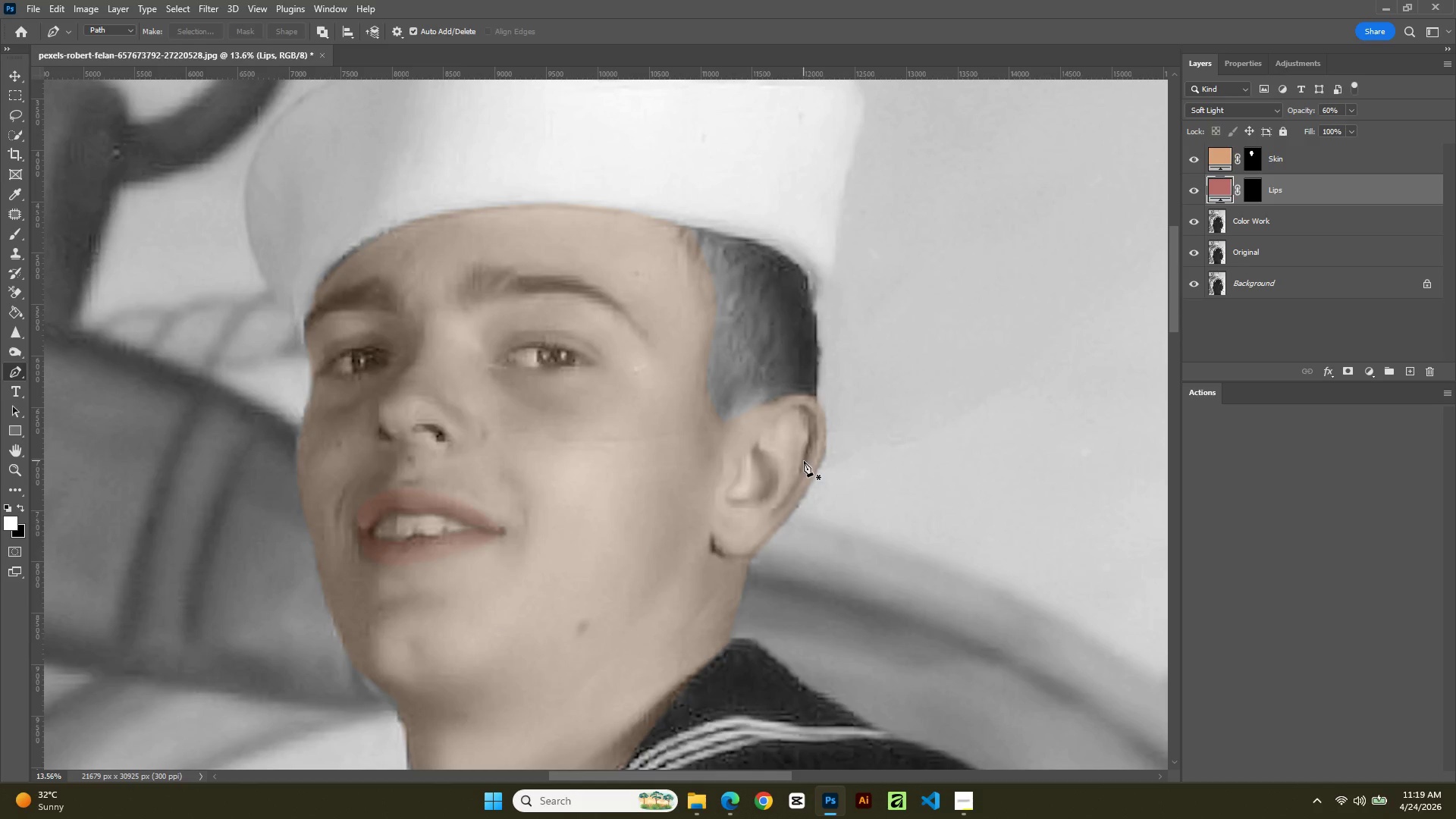 
hold_key(key=Space, duration=1.41)
 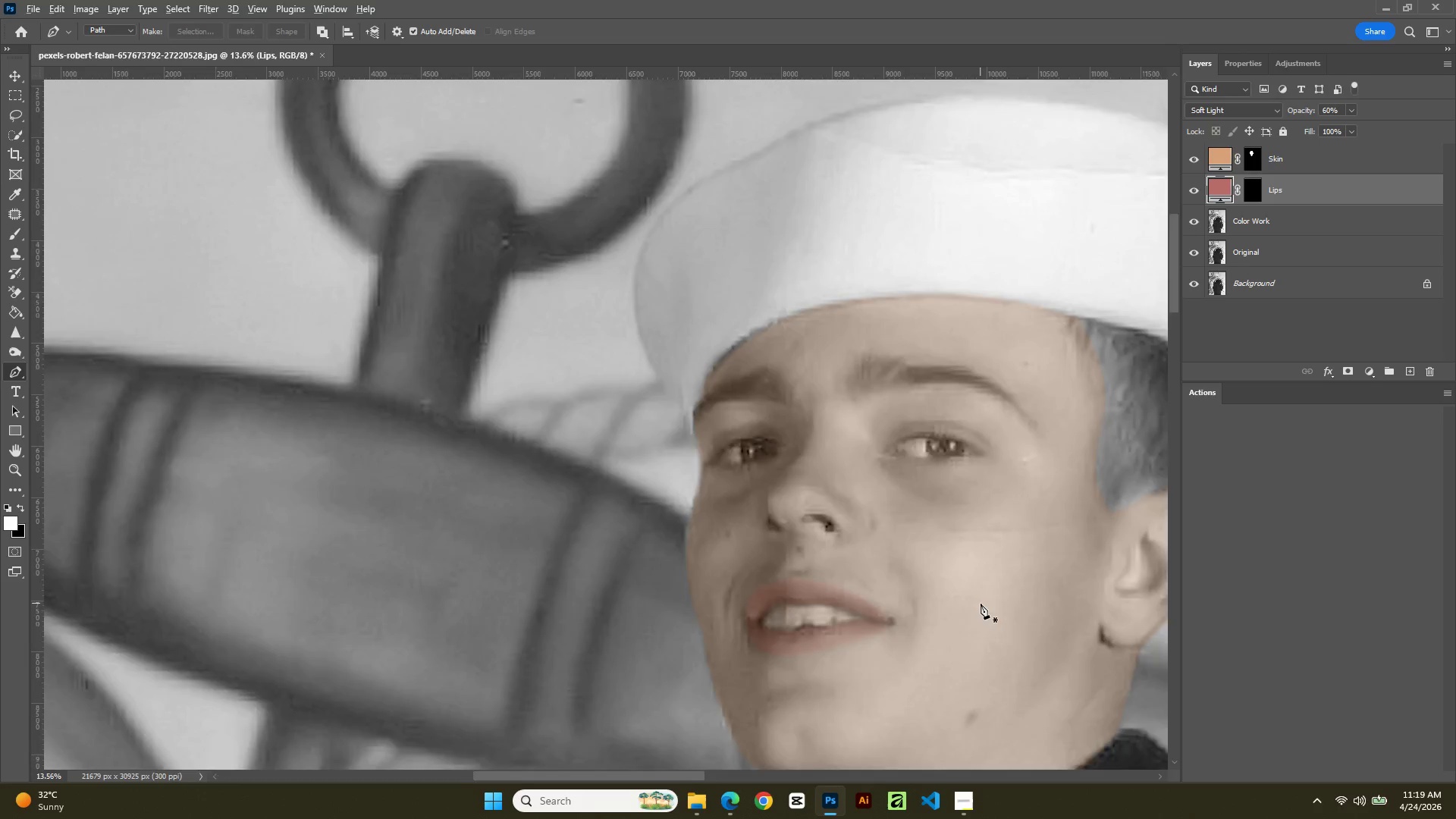 
left_click_drag(start_coordinate=[622, 526], to_coordinate=[1011, 616])
 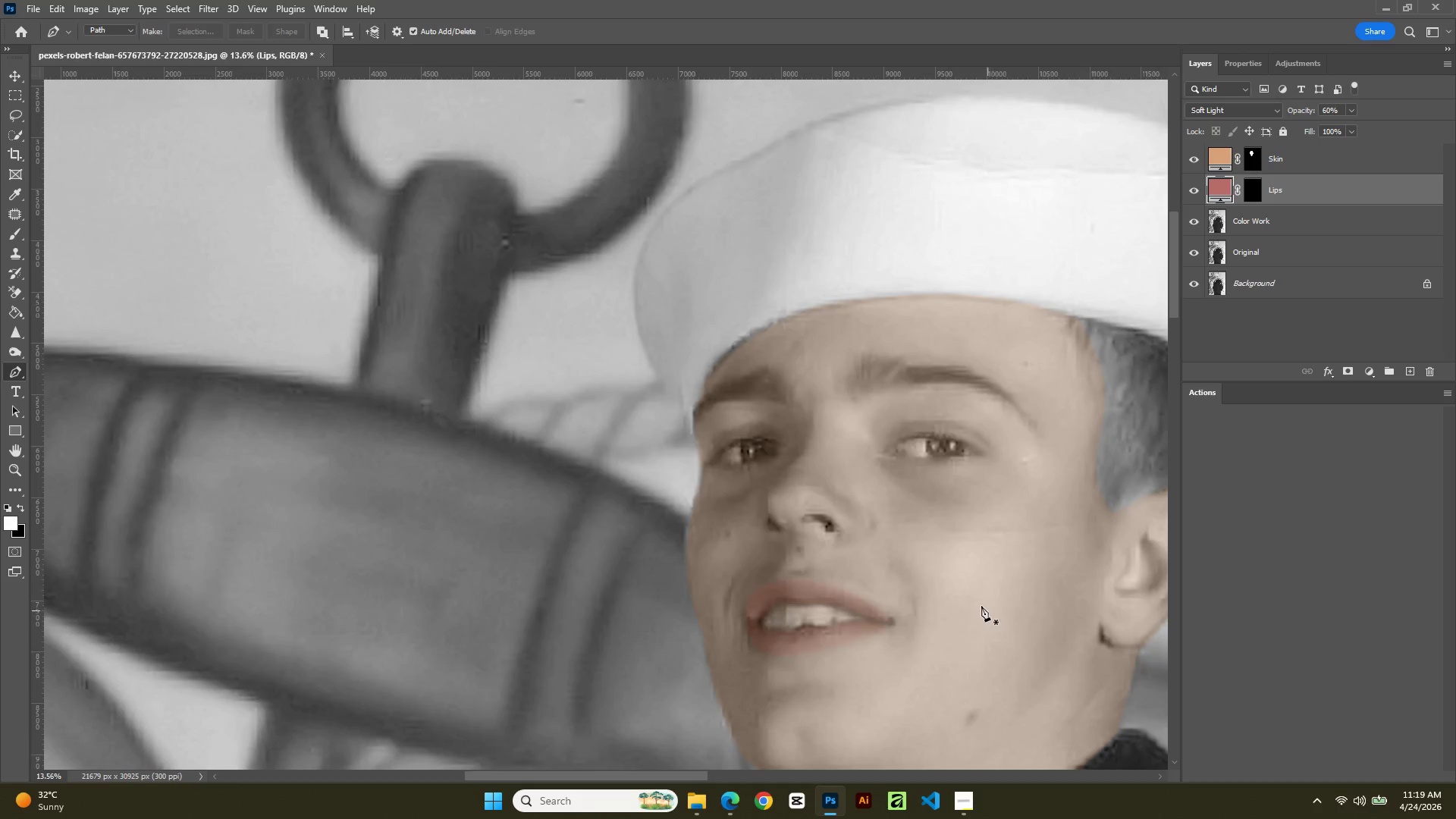 
hold_key(key=AltLeft, duration=2.02)
scroll: coordinate [981, 603], scroll_direction: up, amount: 6.0
 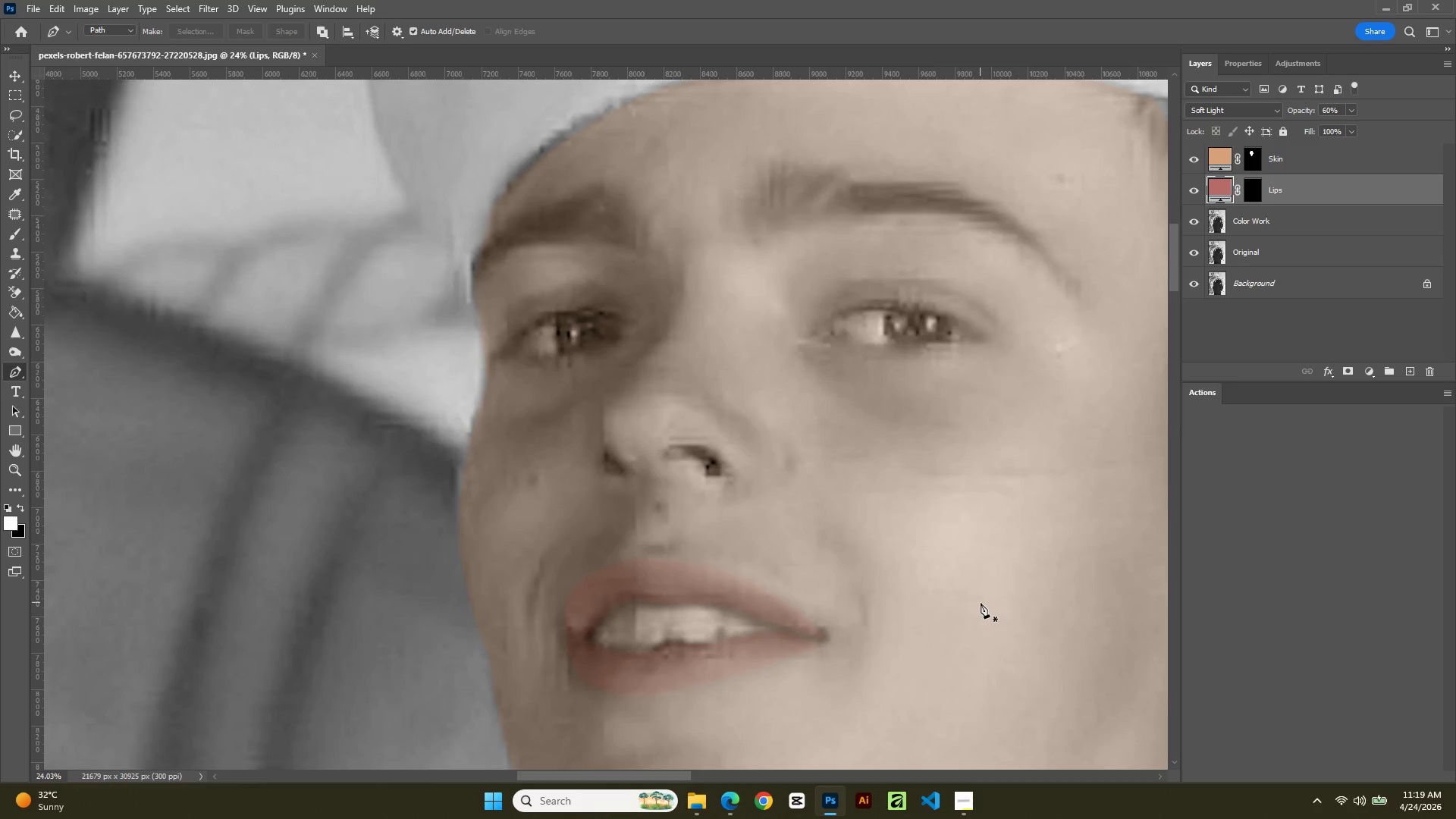 
wait(6.14)
 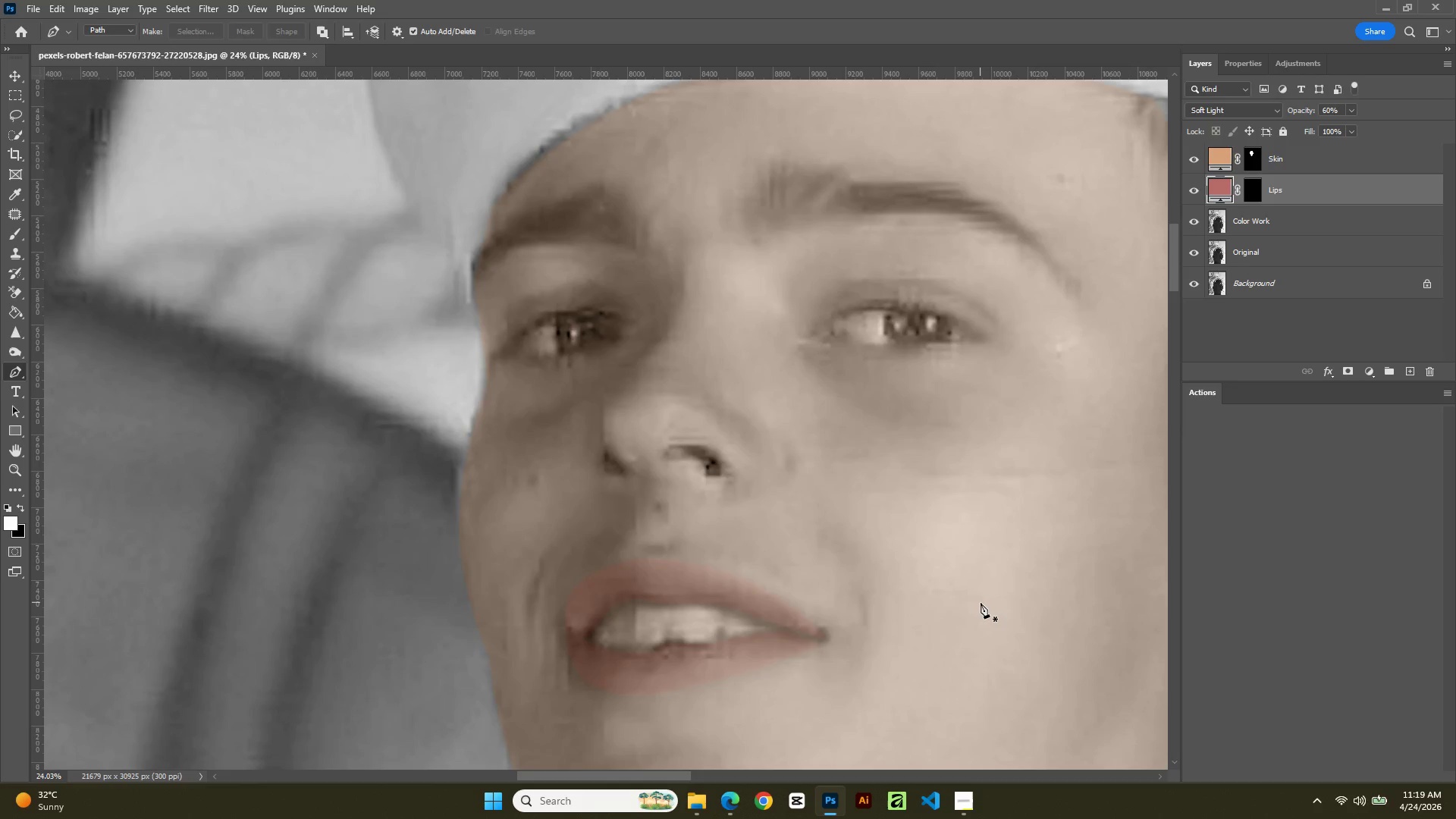 
hold_key(key=AltLeft, duration=1.27)
scroll: coordinate [973, 597], scroll_direction: up, amount: 3.0
 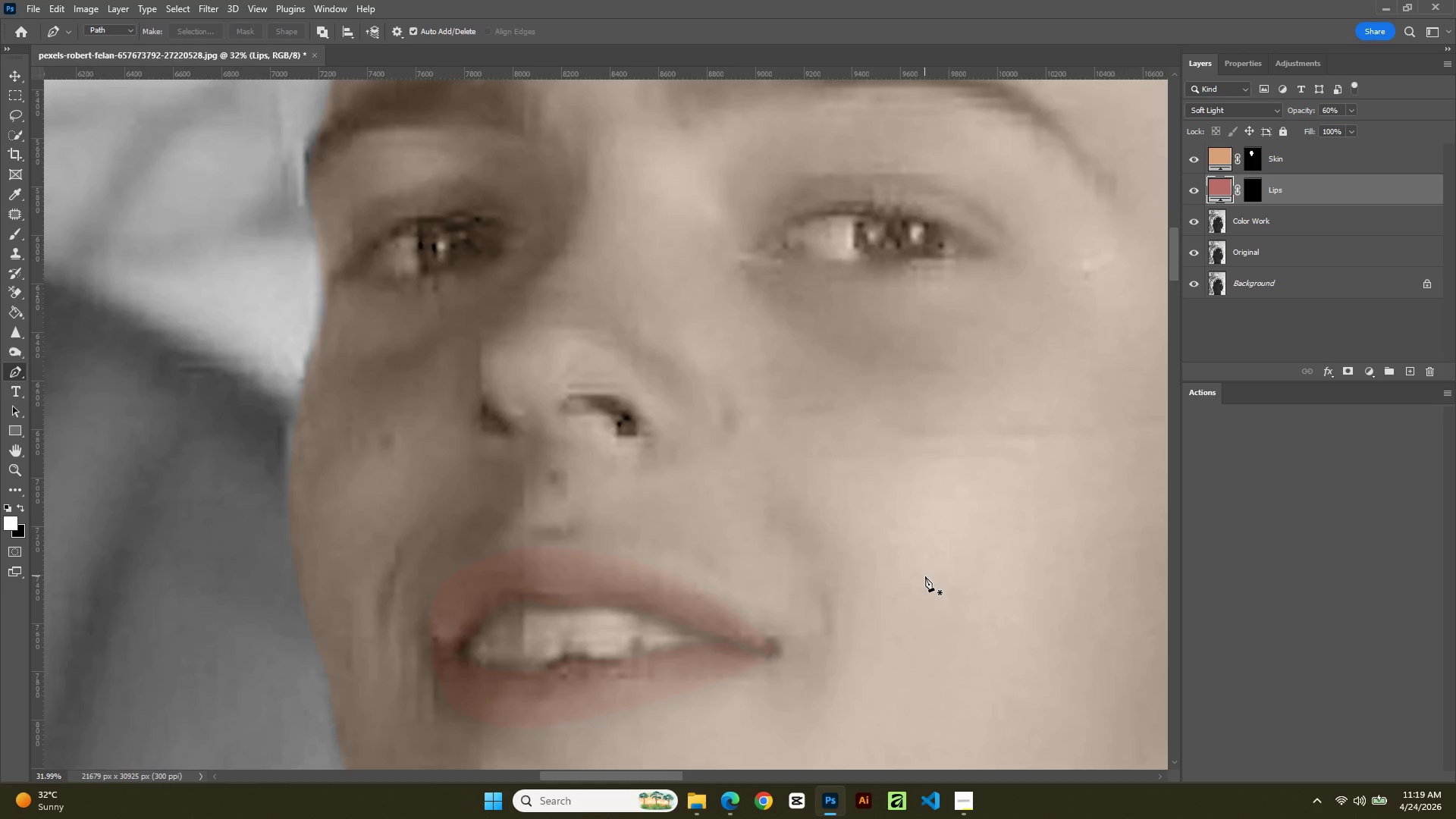 
wait(7.3)
 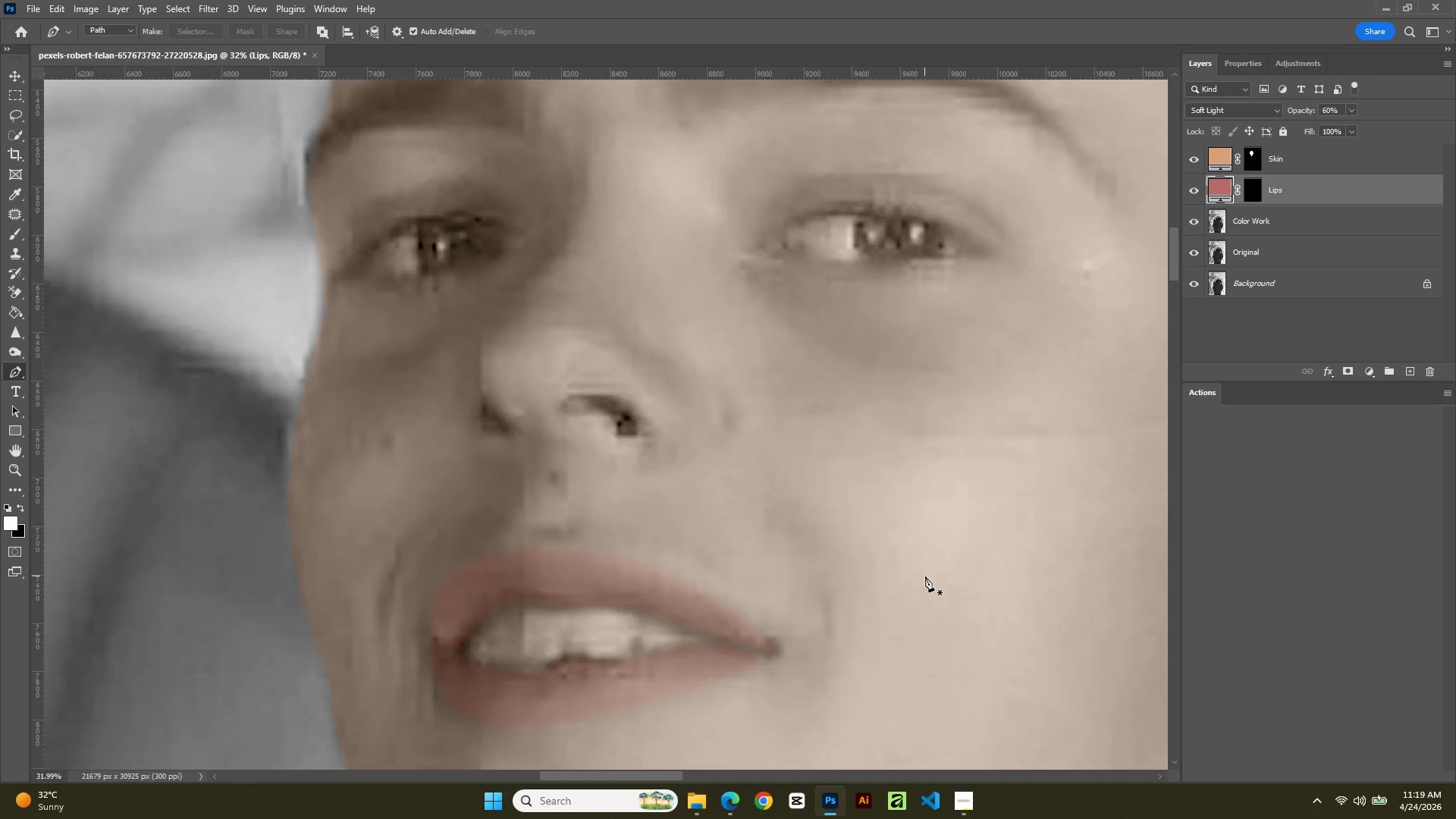 
left_click([11, 228])
 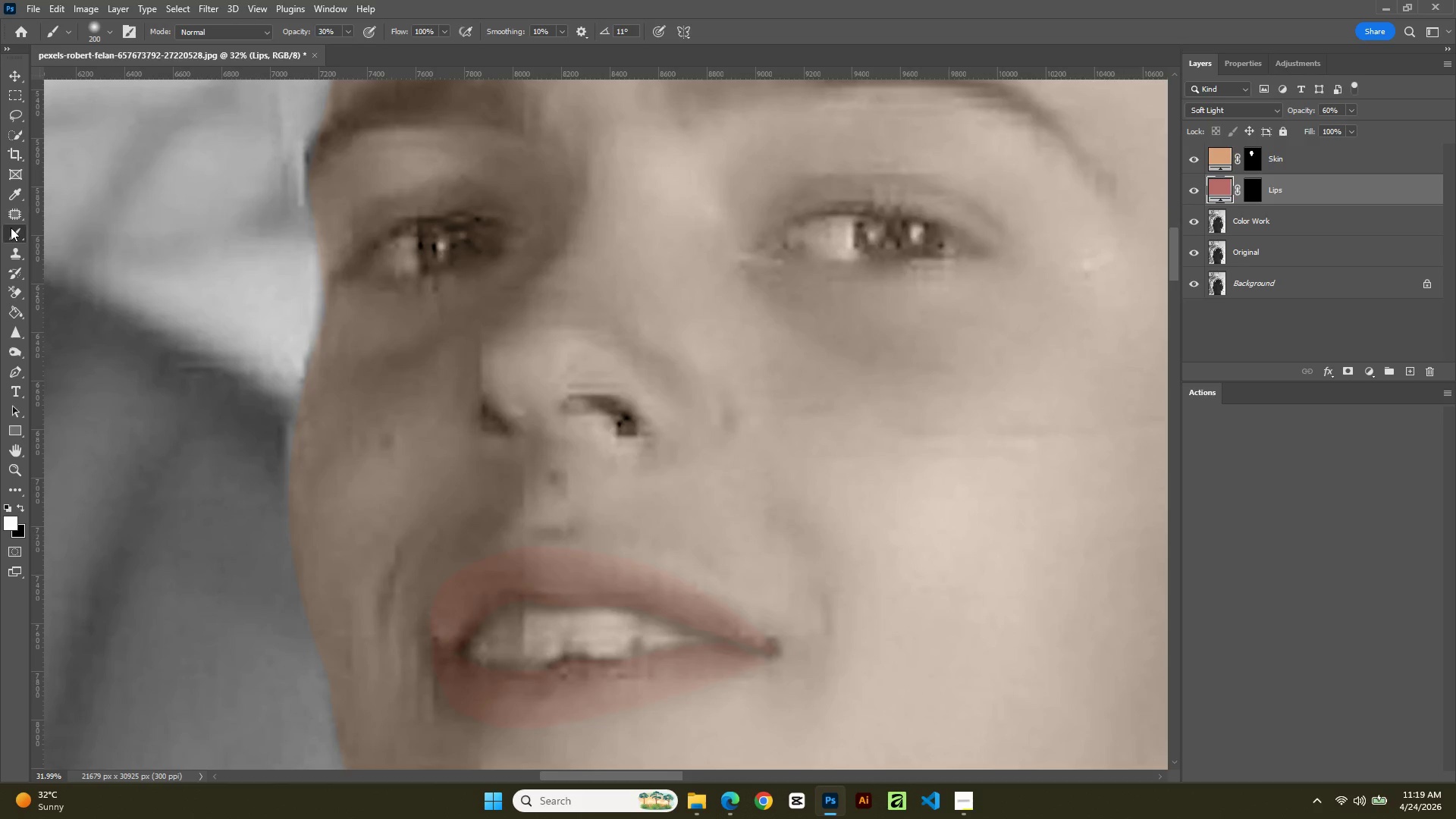 
right_click([11, 228])
 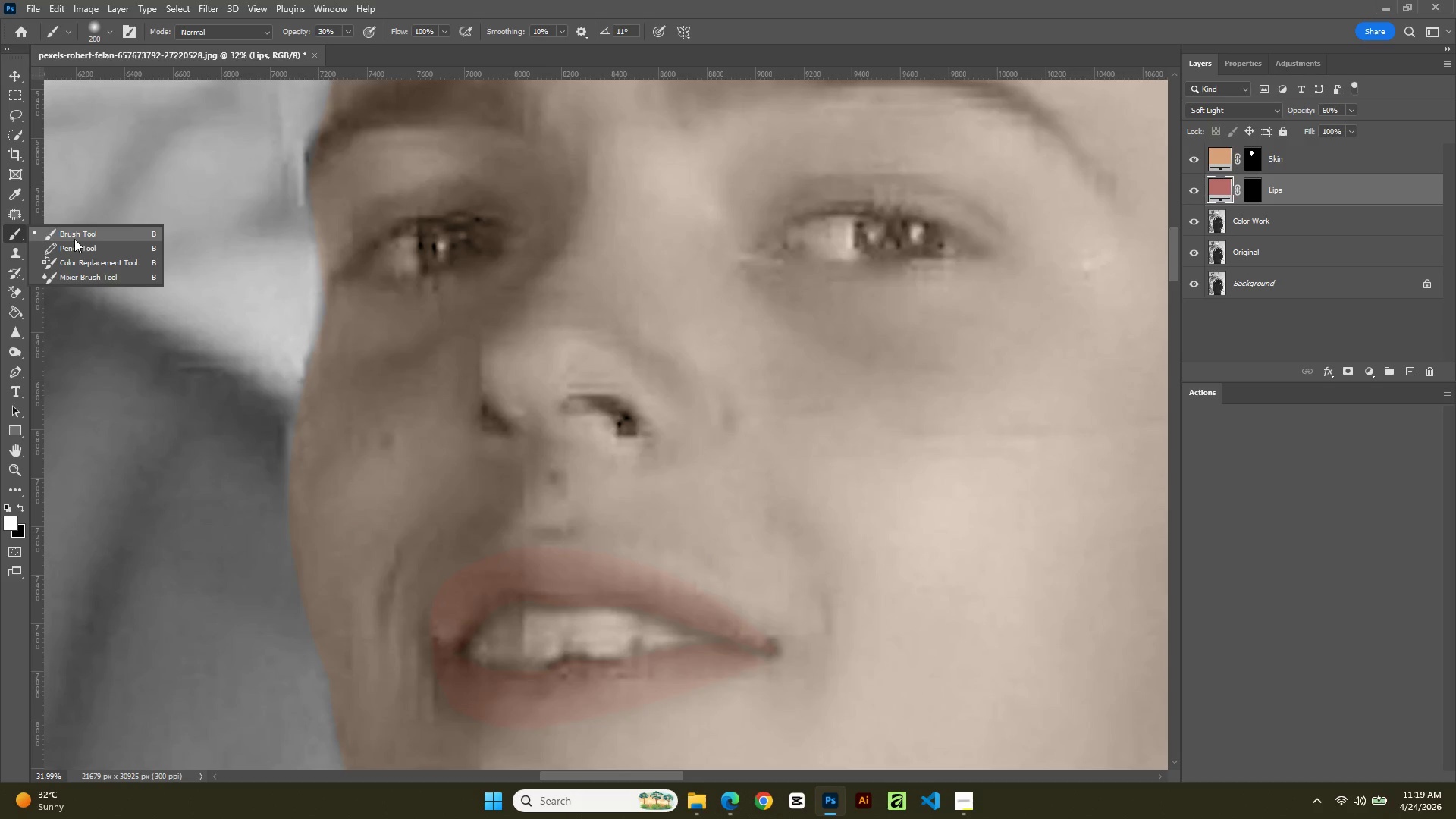 
left_click([74, 237])
 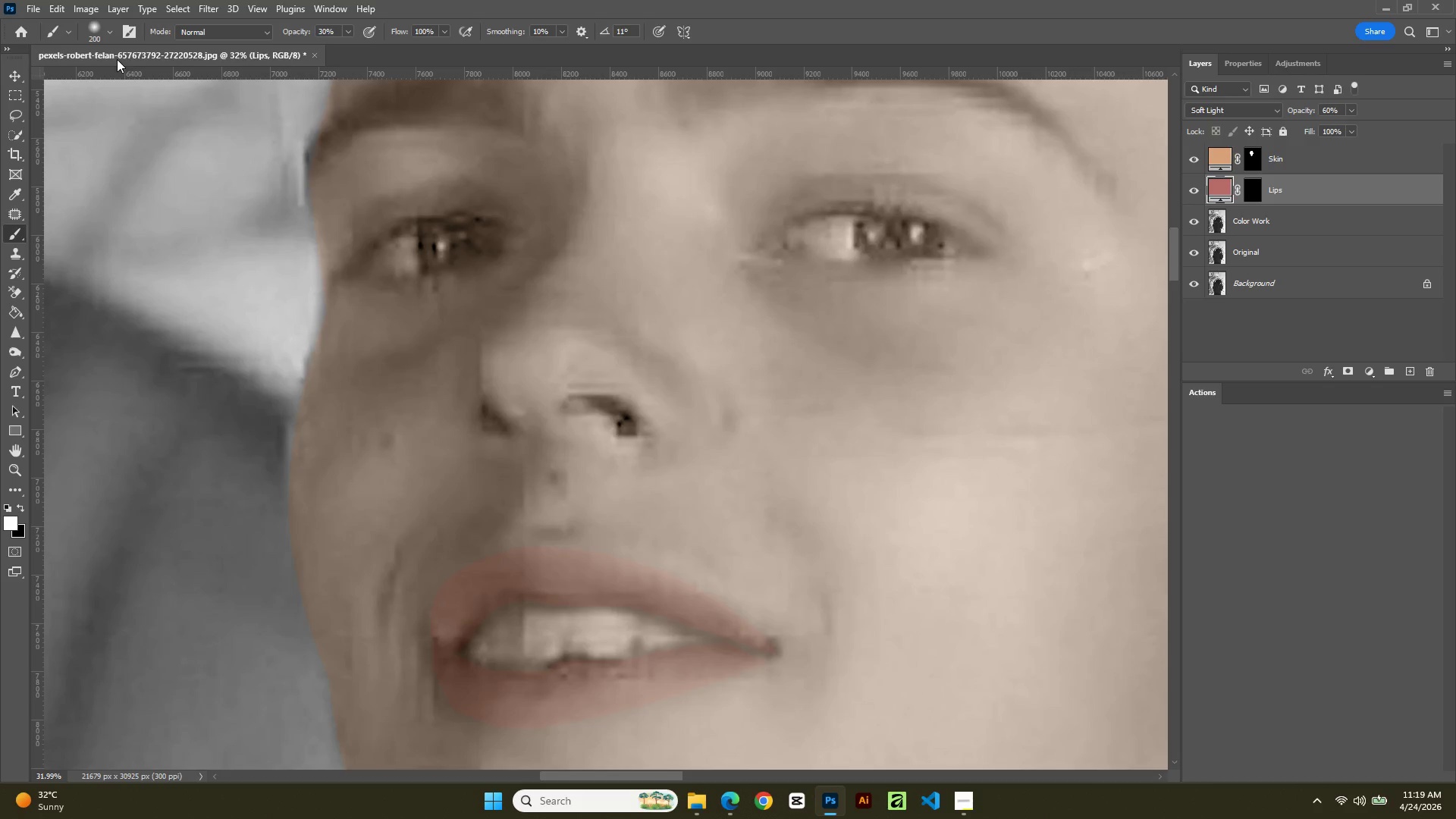 
left_click([99, 33])
 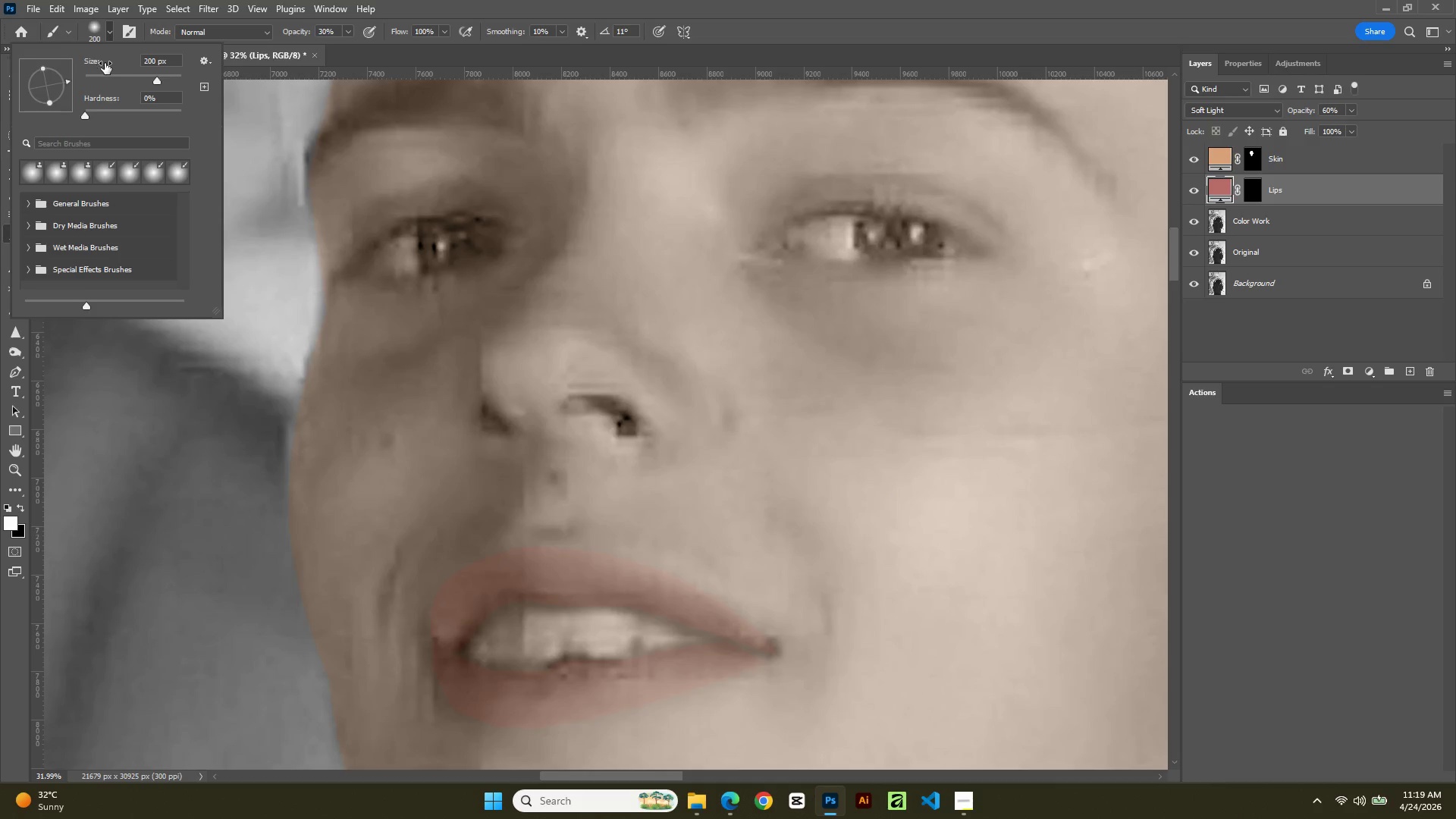 
left_click([120, 73])
 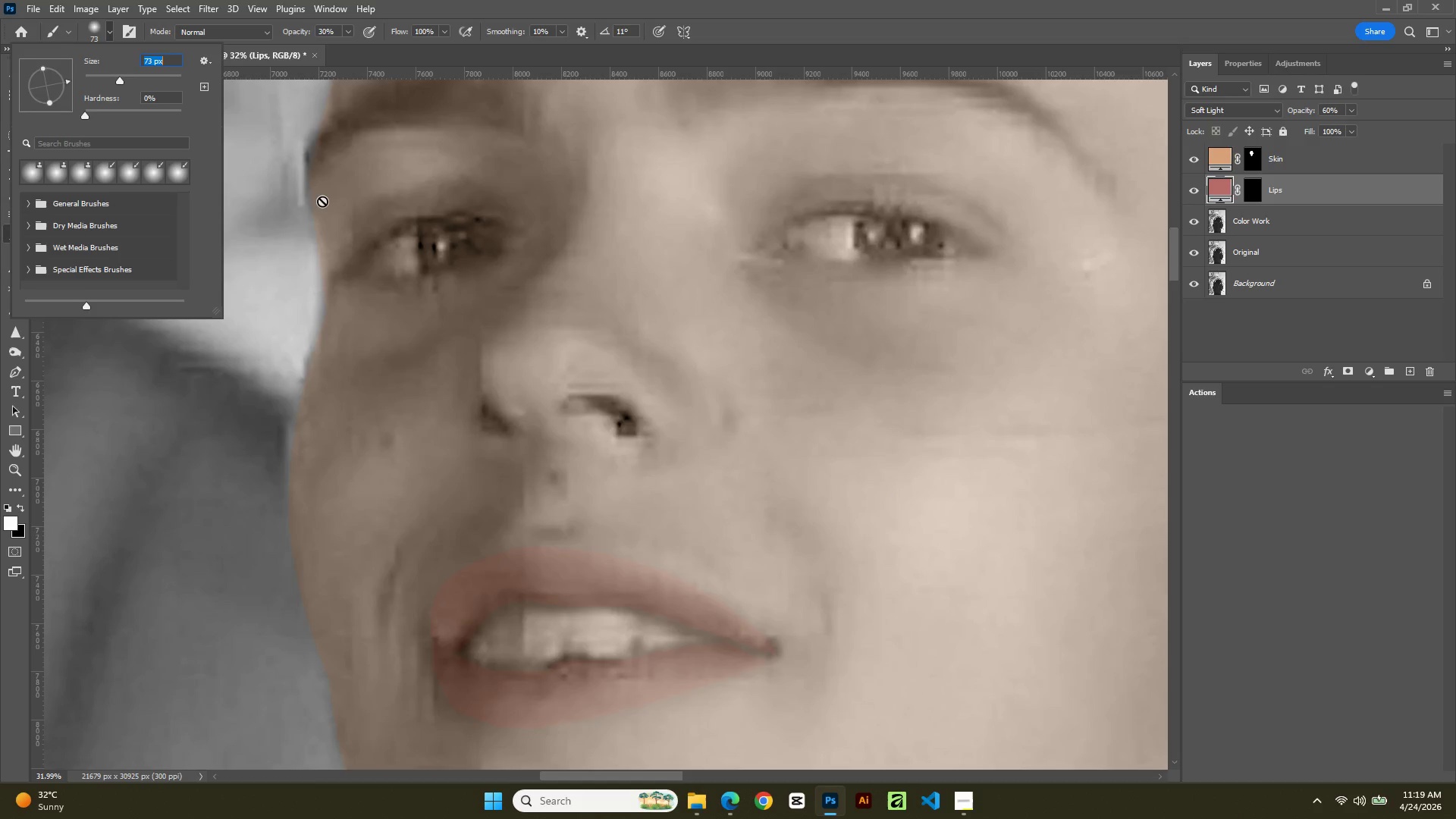 
left_click([396, 59])
 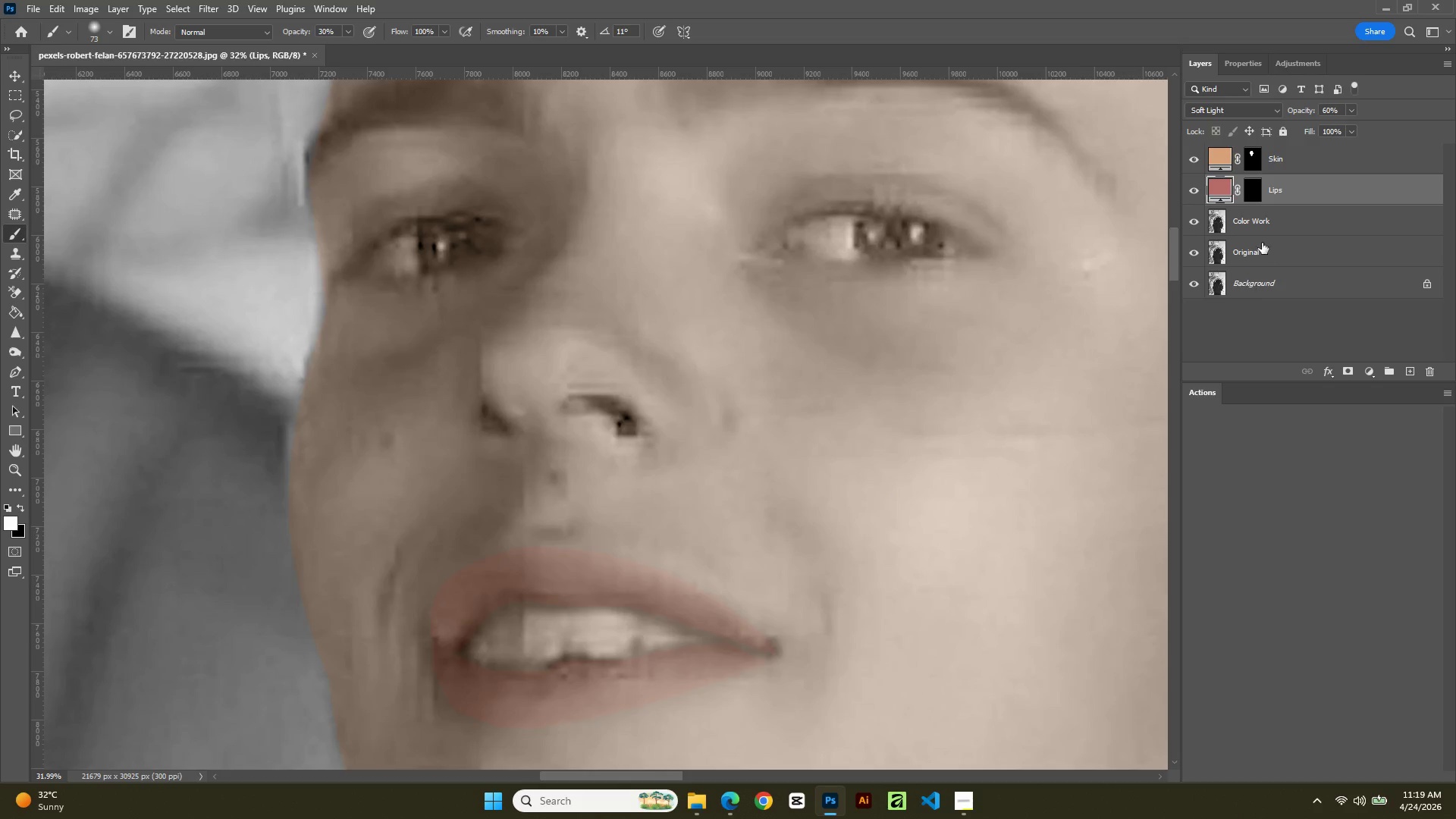 
left_click([1262, 221])
 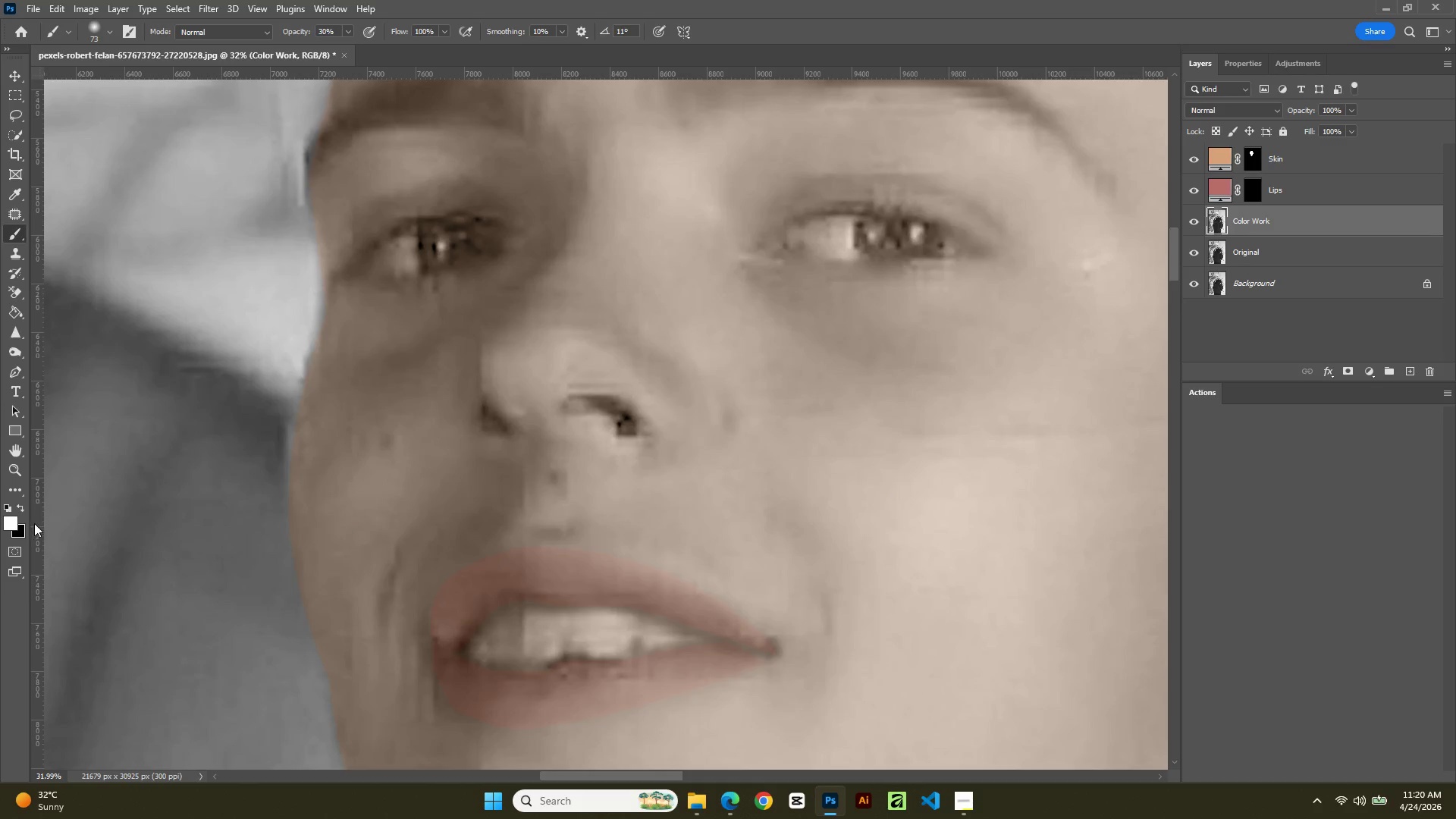 
wait(6.19)
 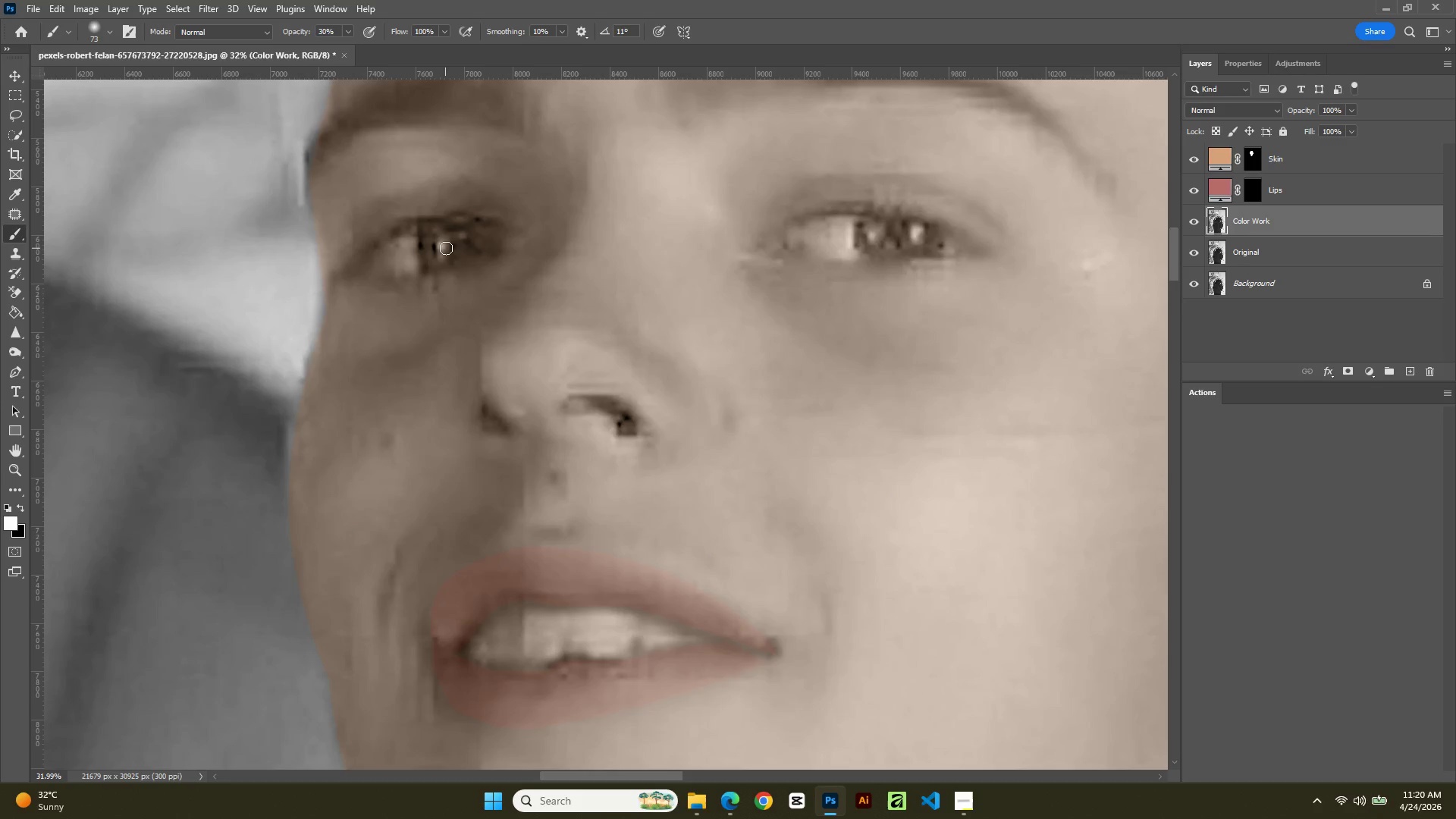 
left_click_drag(start_coordinate=[414, 312], to_coordinate=[491, 421])
 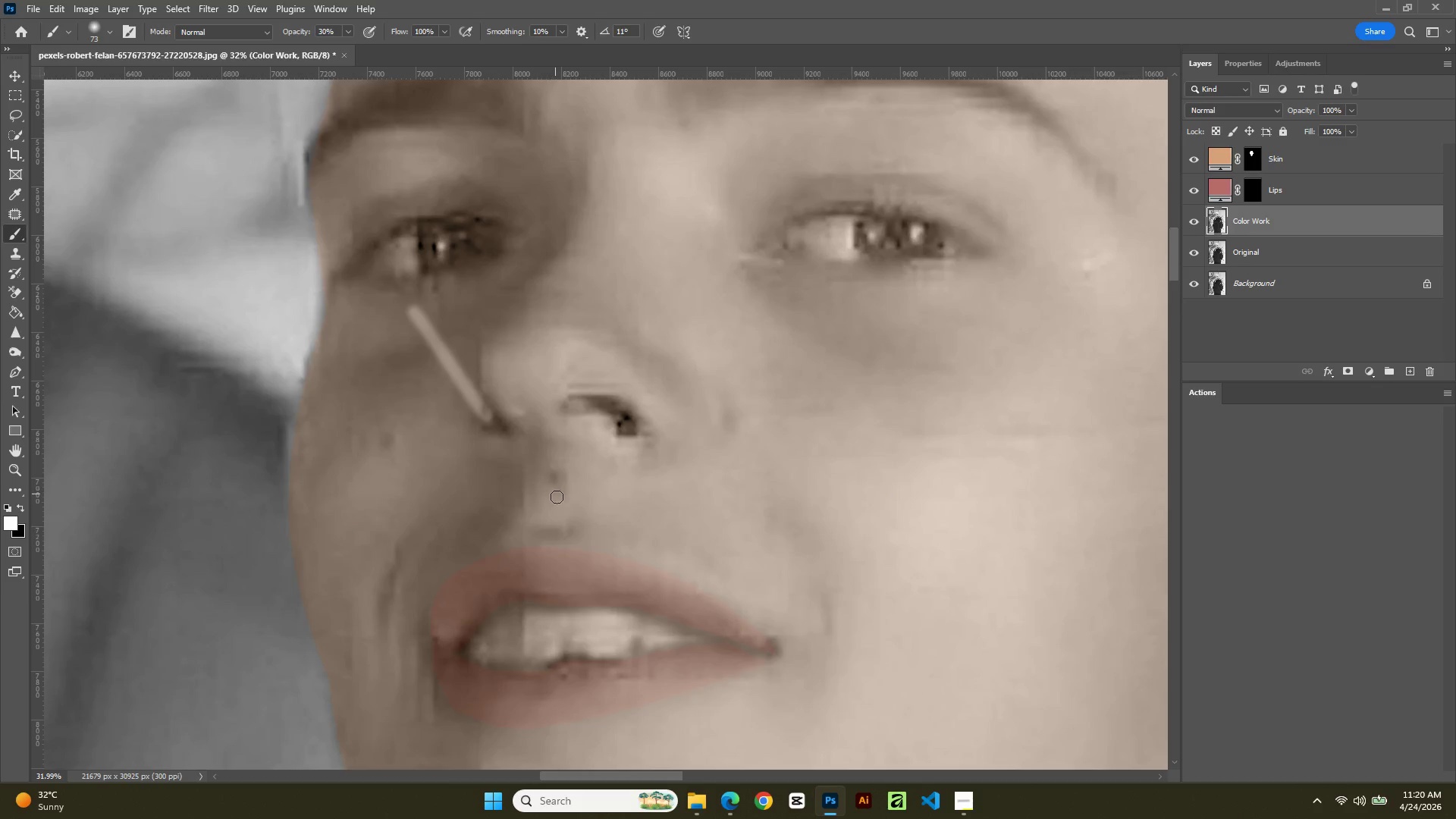 
key(Control+Z)
 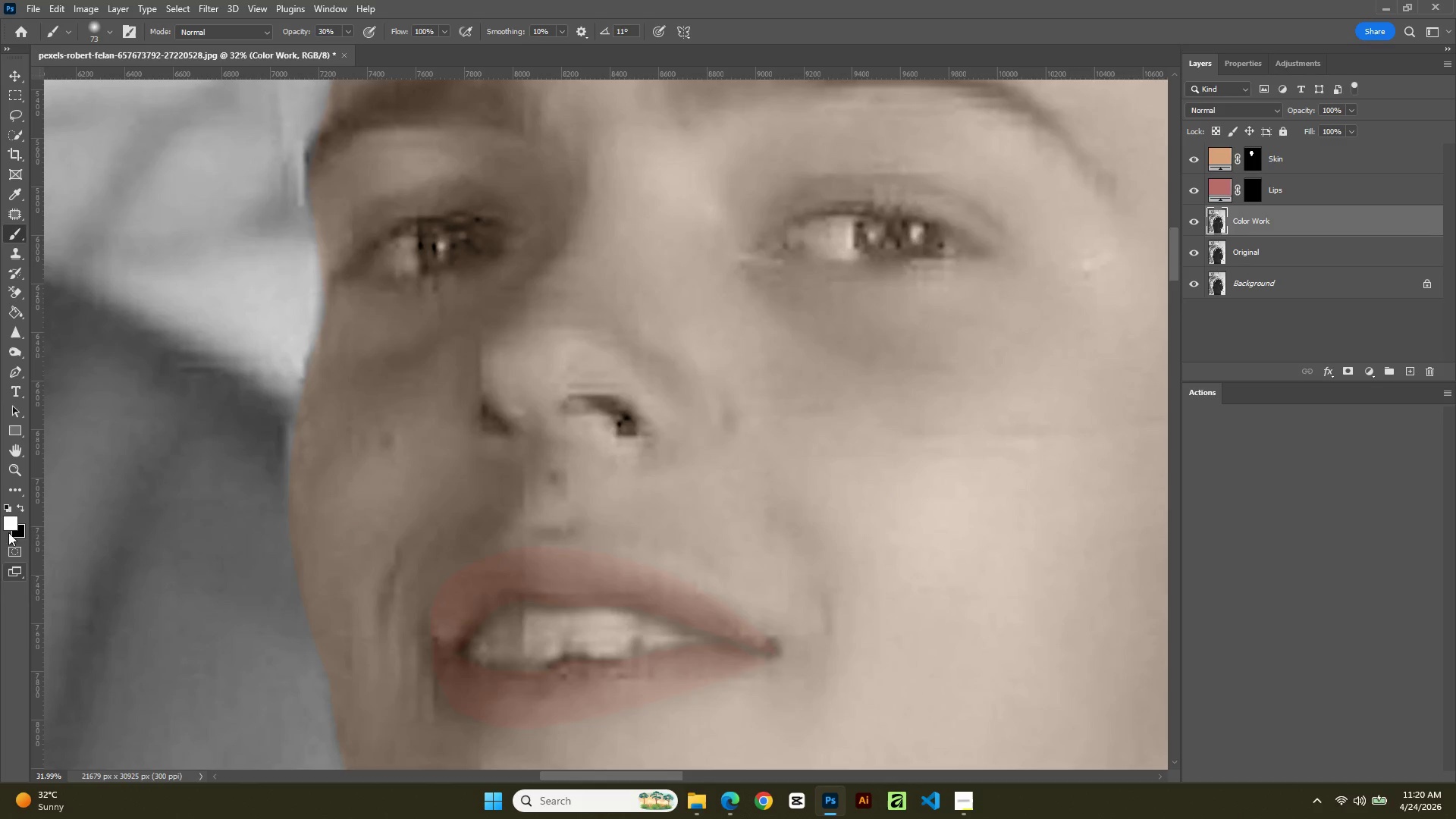 
left_click([7, 518])
 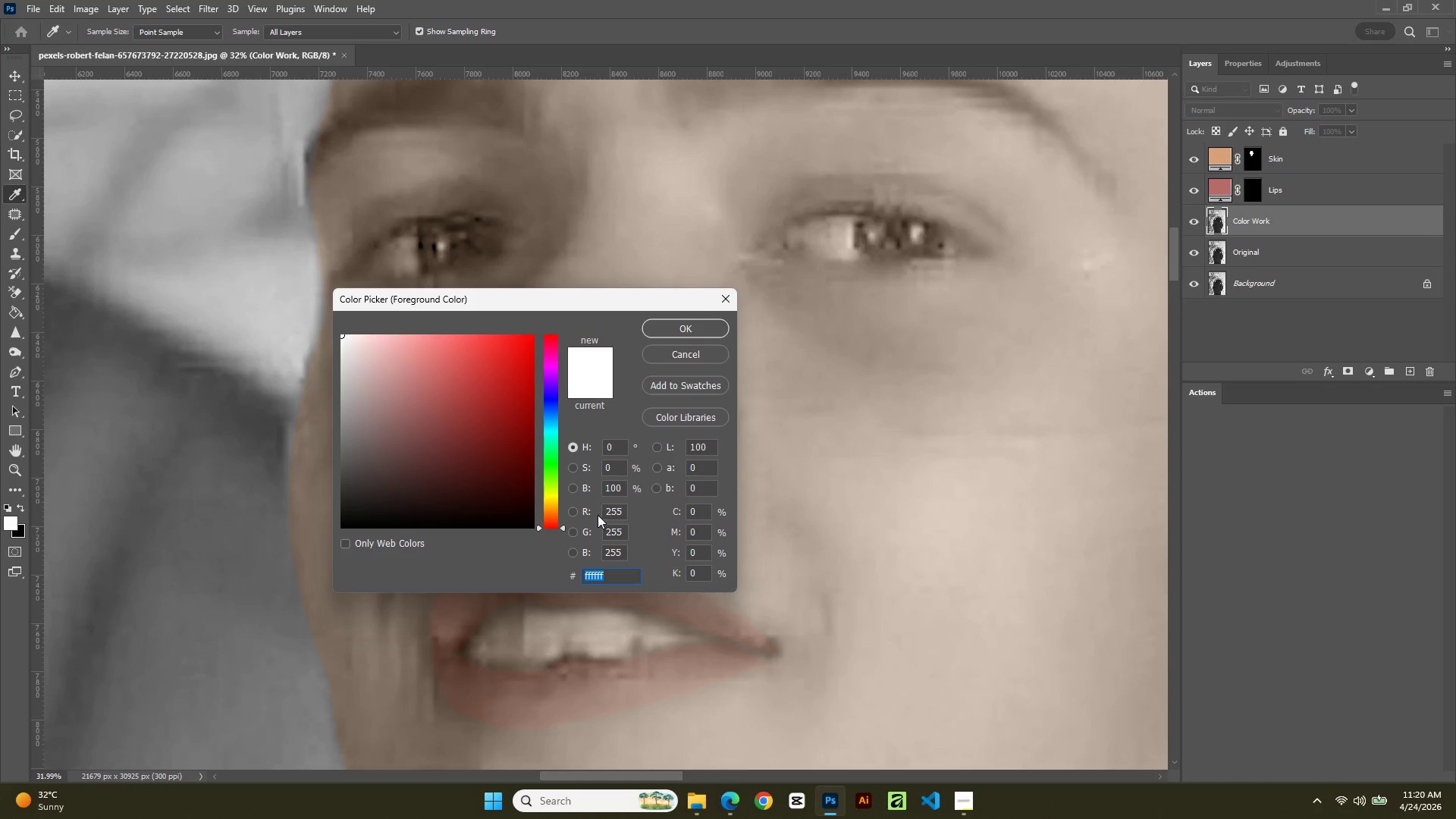 
wait(5.44)
 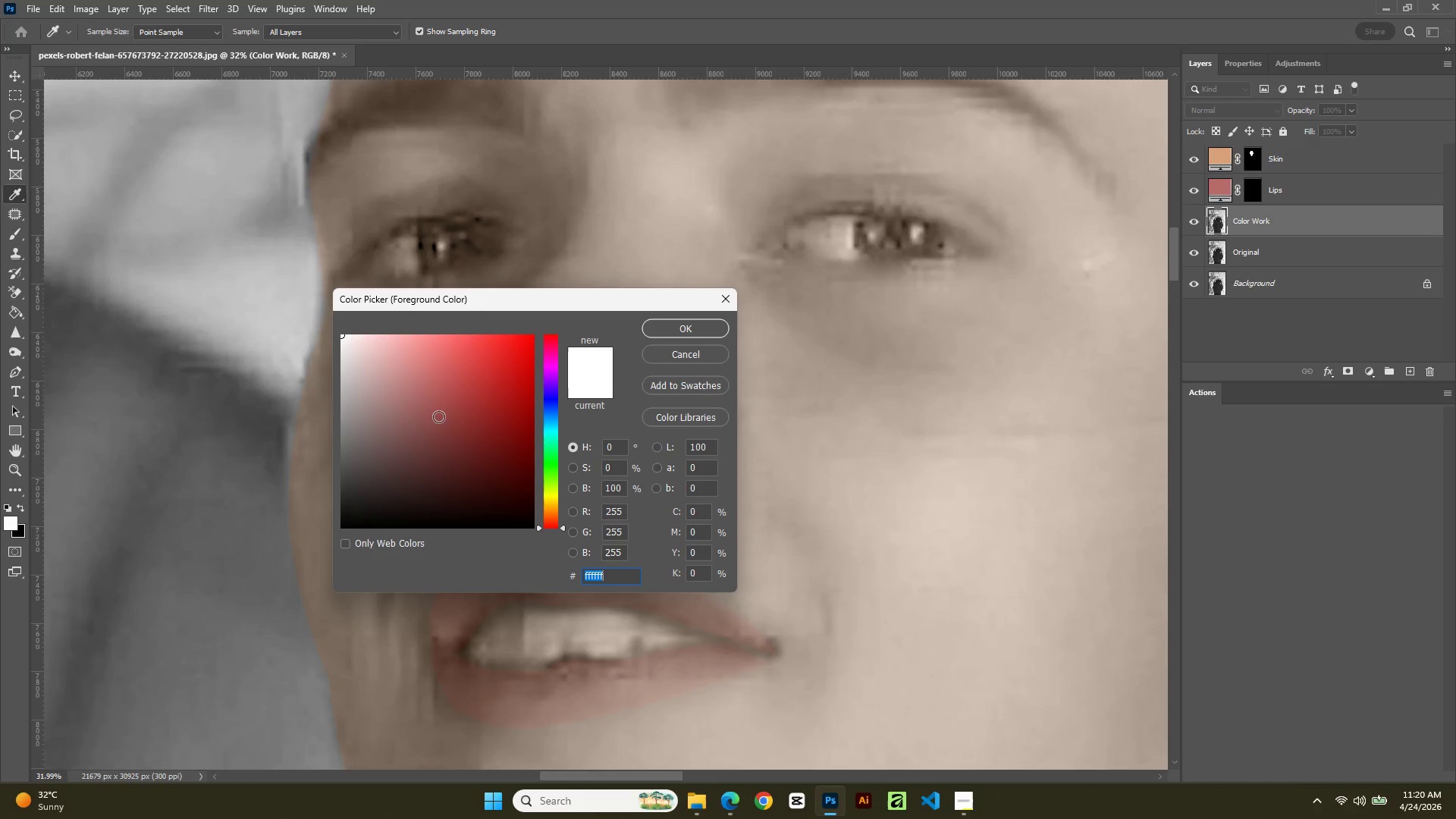 
left_click_drag(start_coordinate=[551, 401], to_coordinate=[551, 393])
 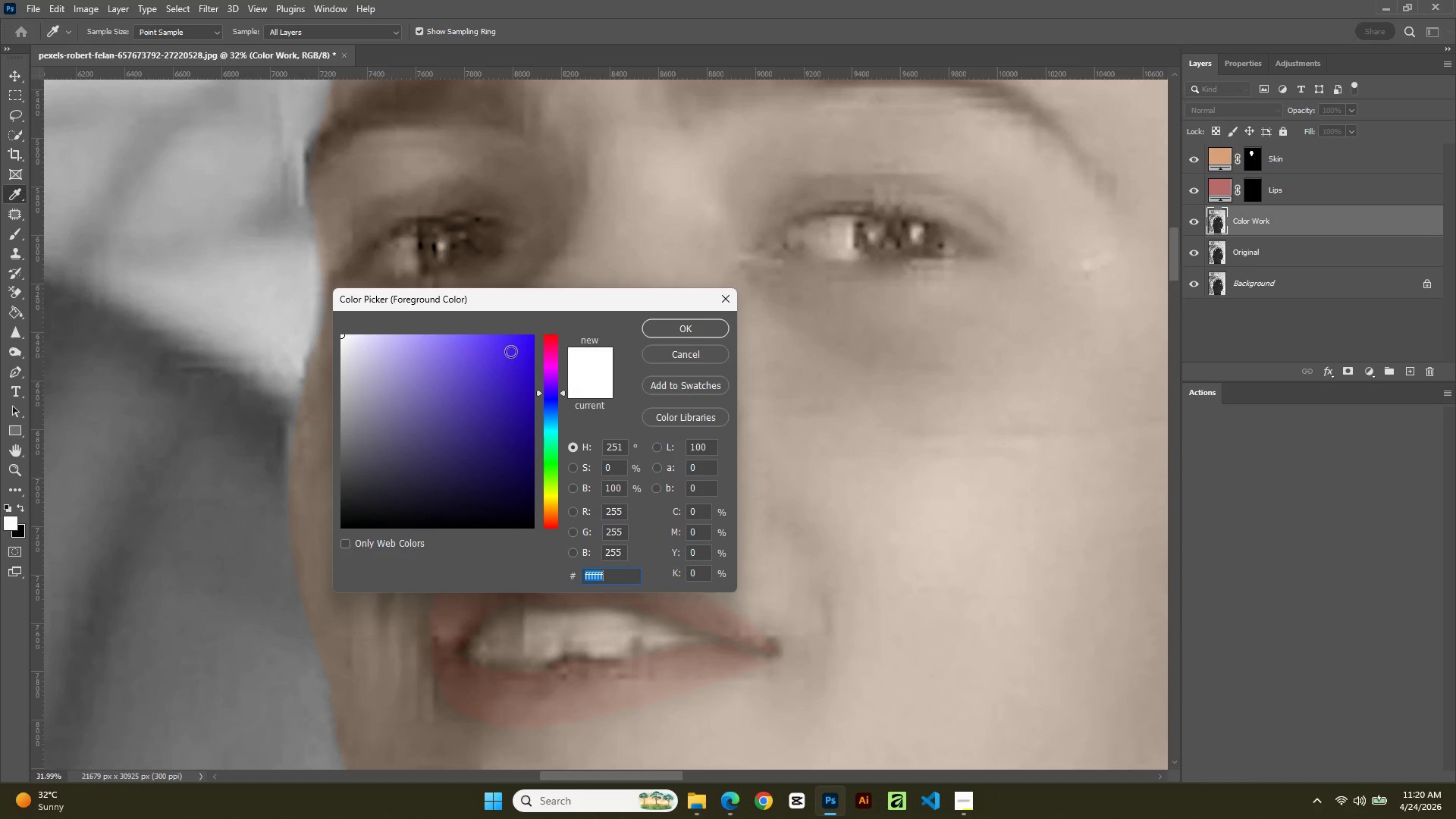 
left_click([510, 351])
 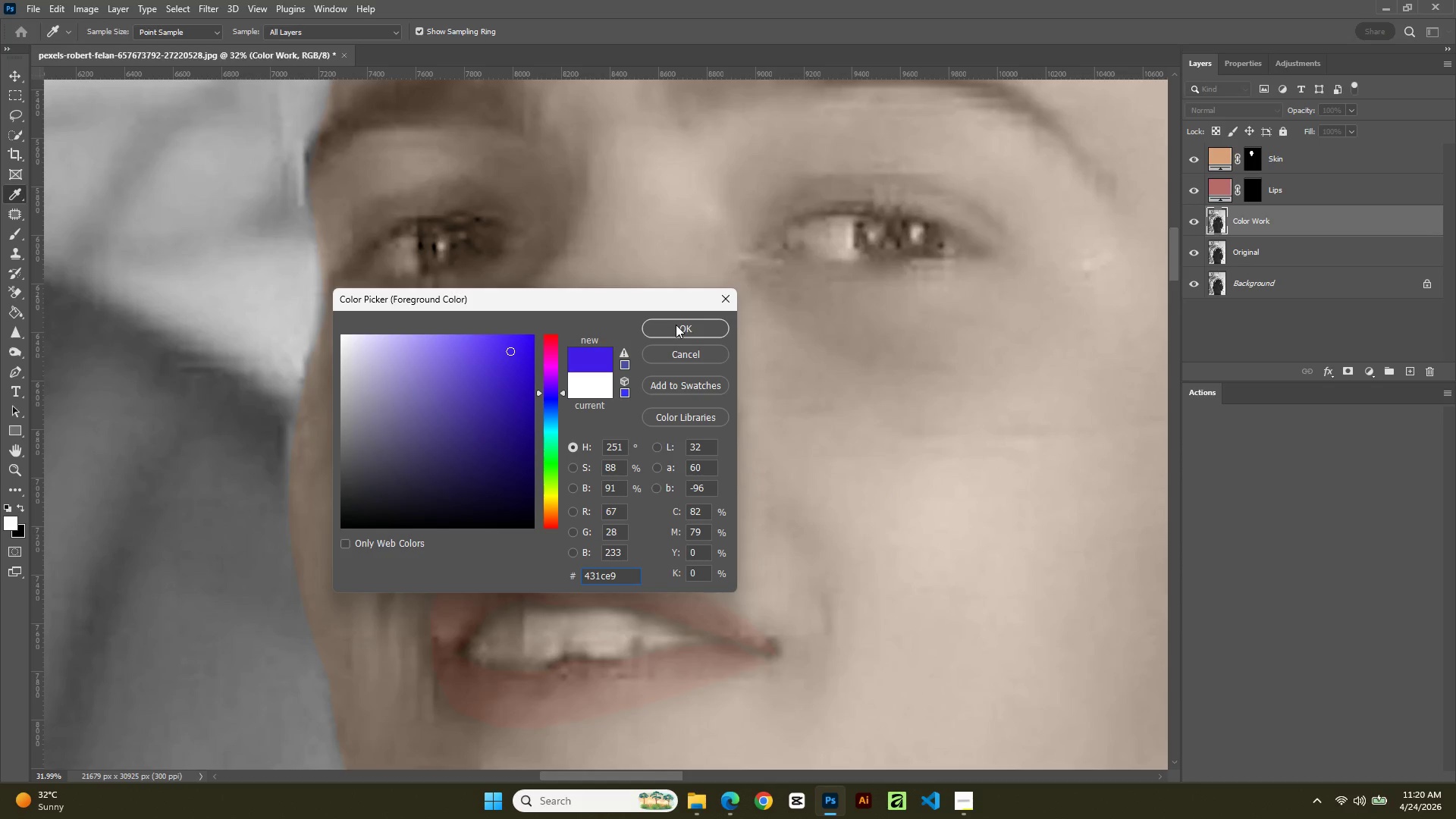 
left_click([676, 329])
 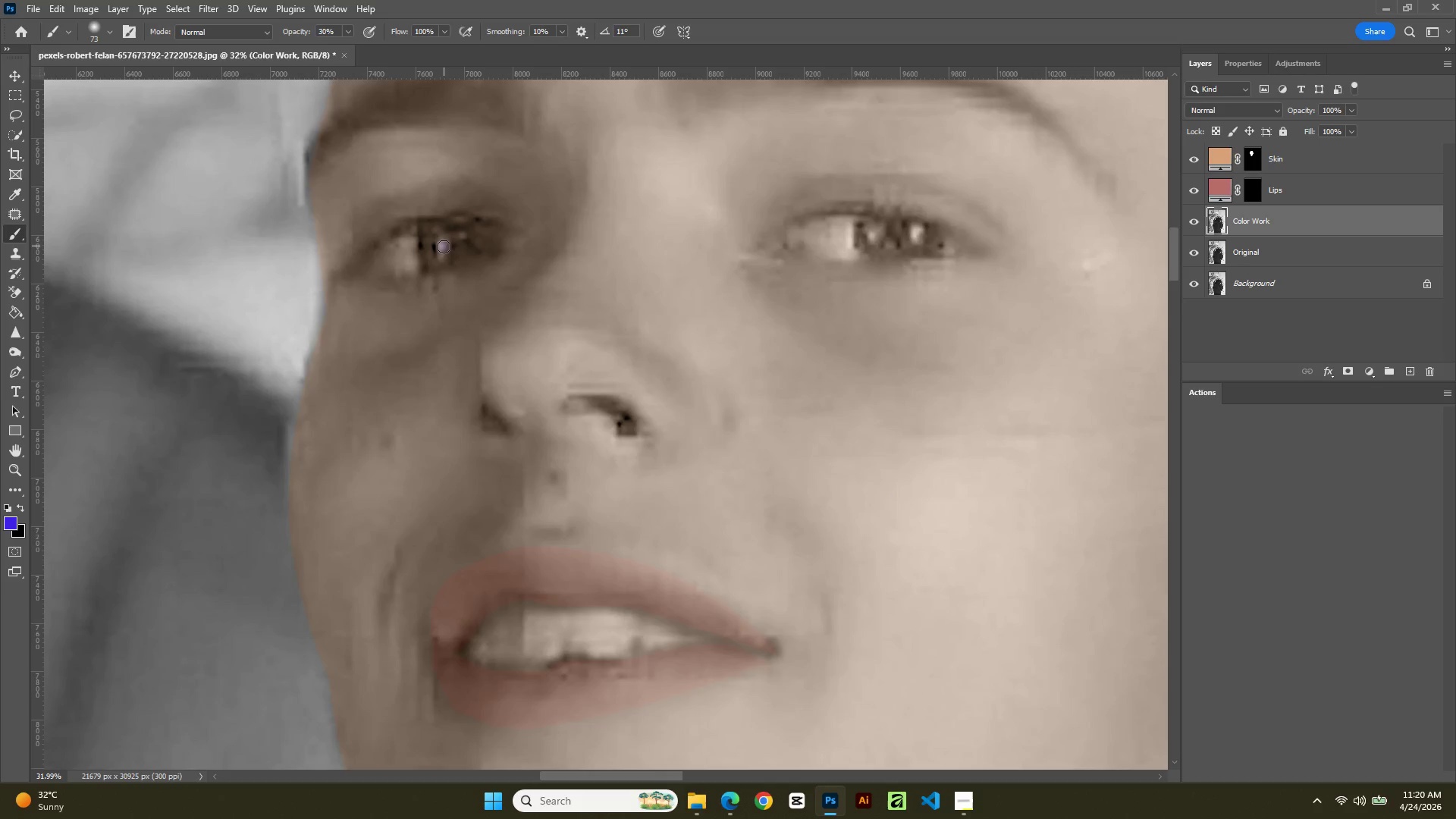 
left_click_drag(start_coordinate=[445, 241], to_coordinate=[458, 237])
 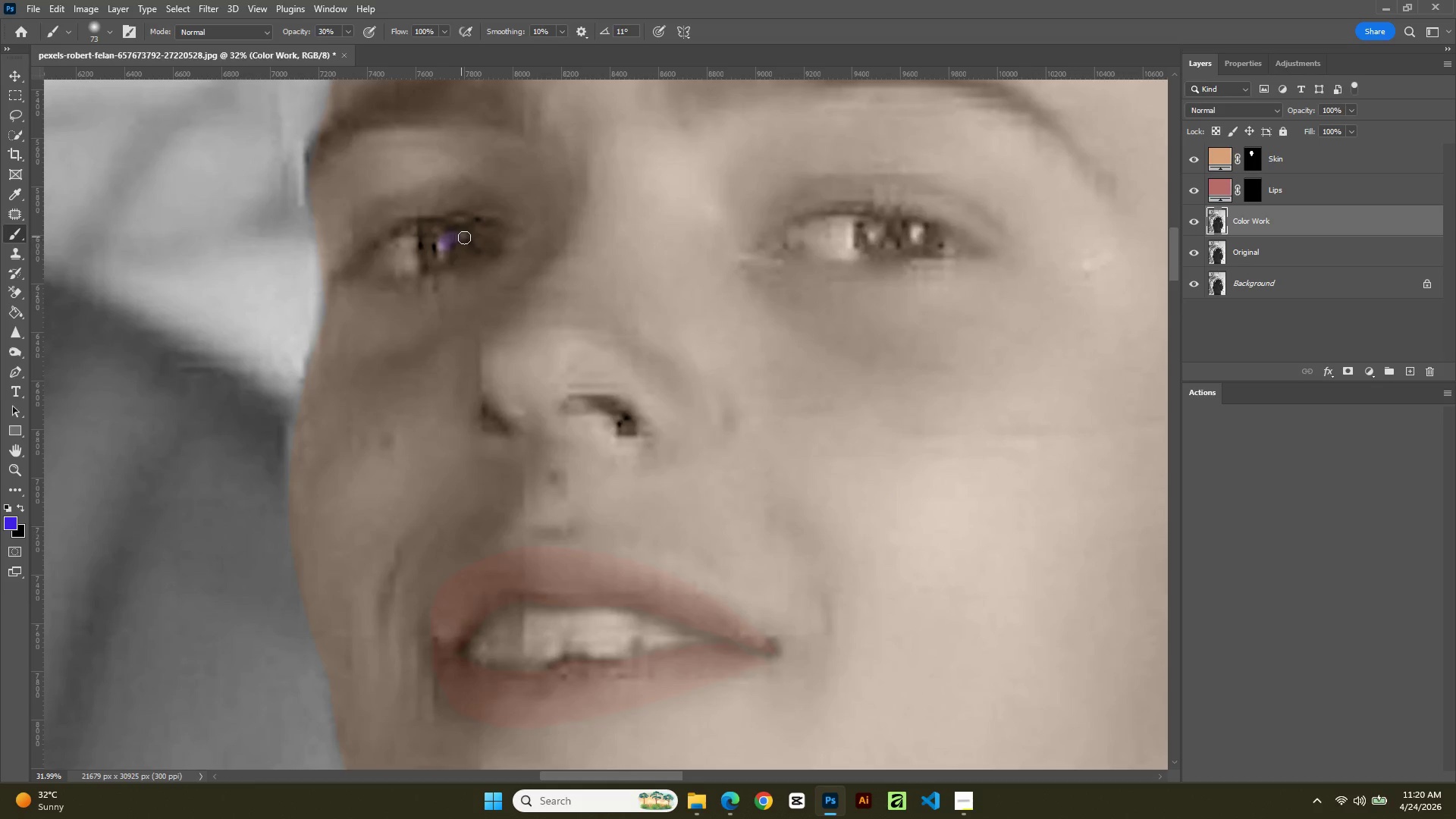 
left_click_drag(start_coordinate=[461, 237], to_coordinate=[469, 244])
 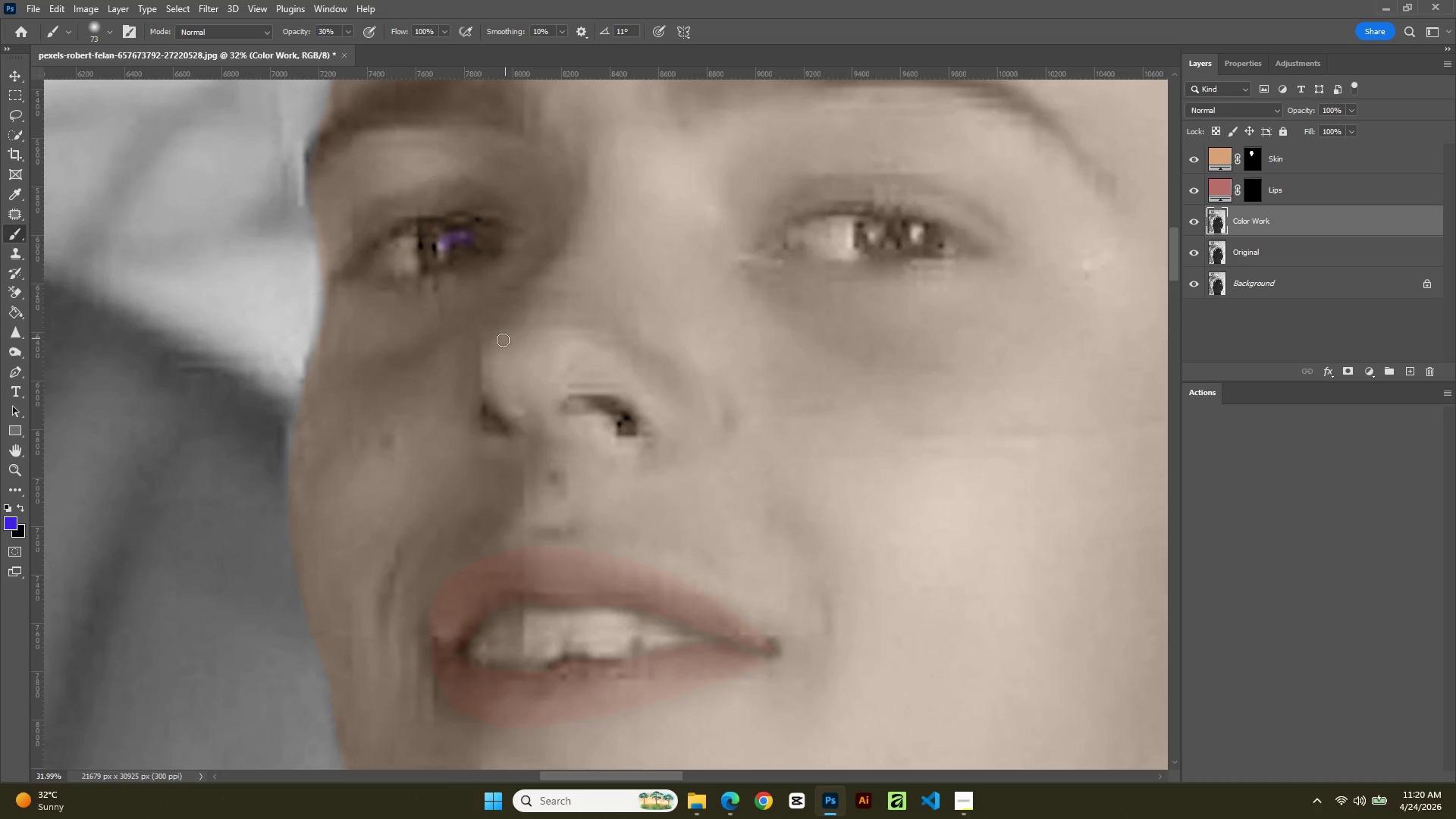 
key(Control+Z)
 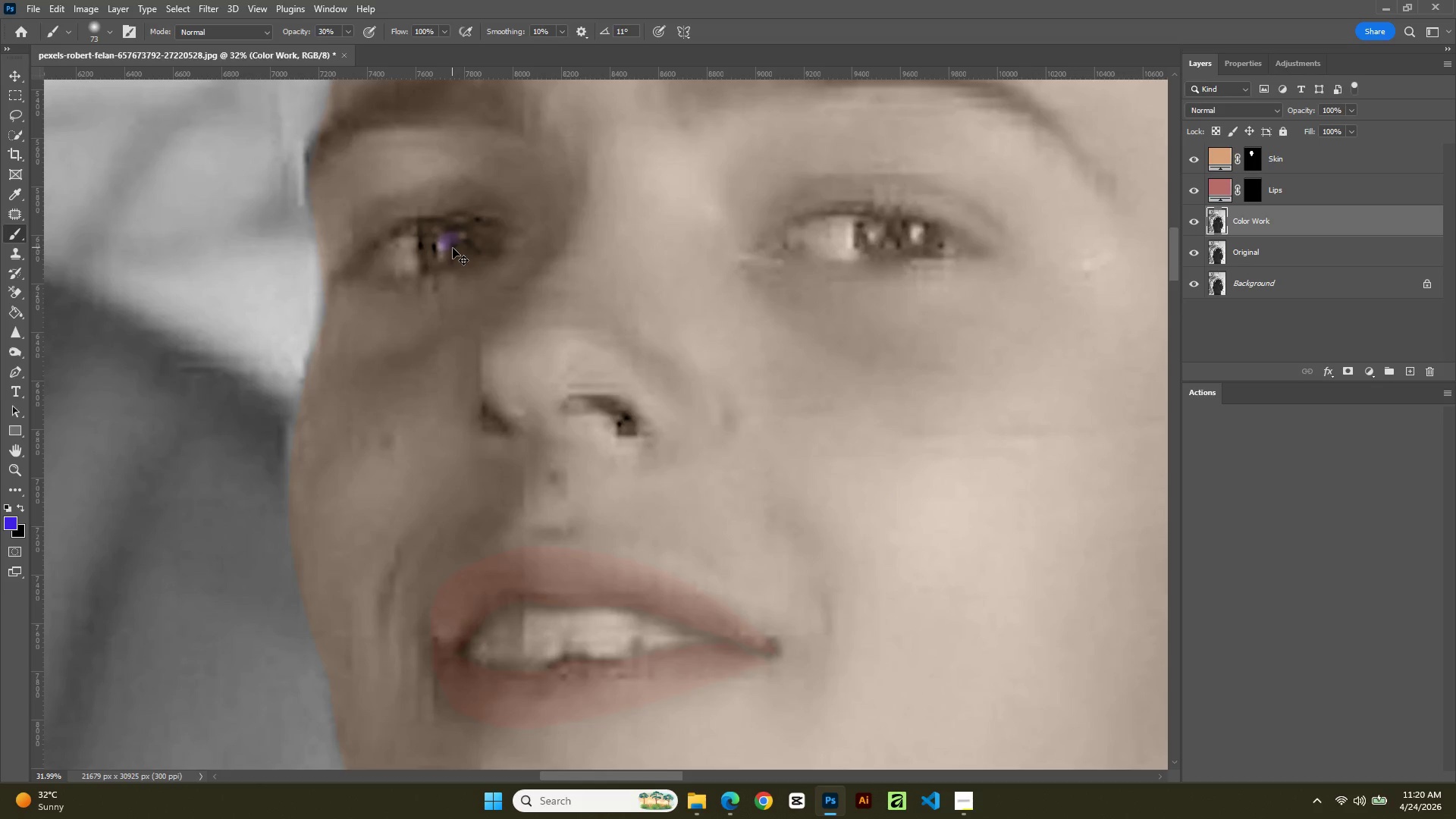 
key(Control+Z)
 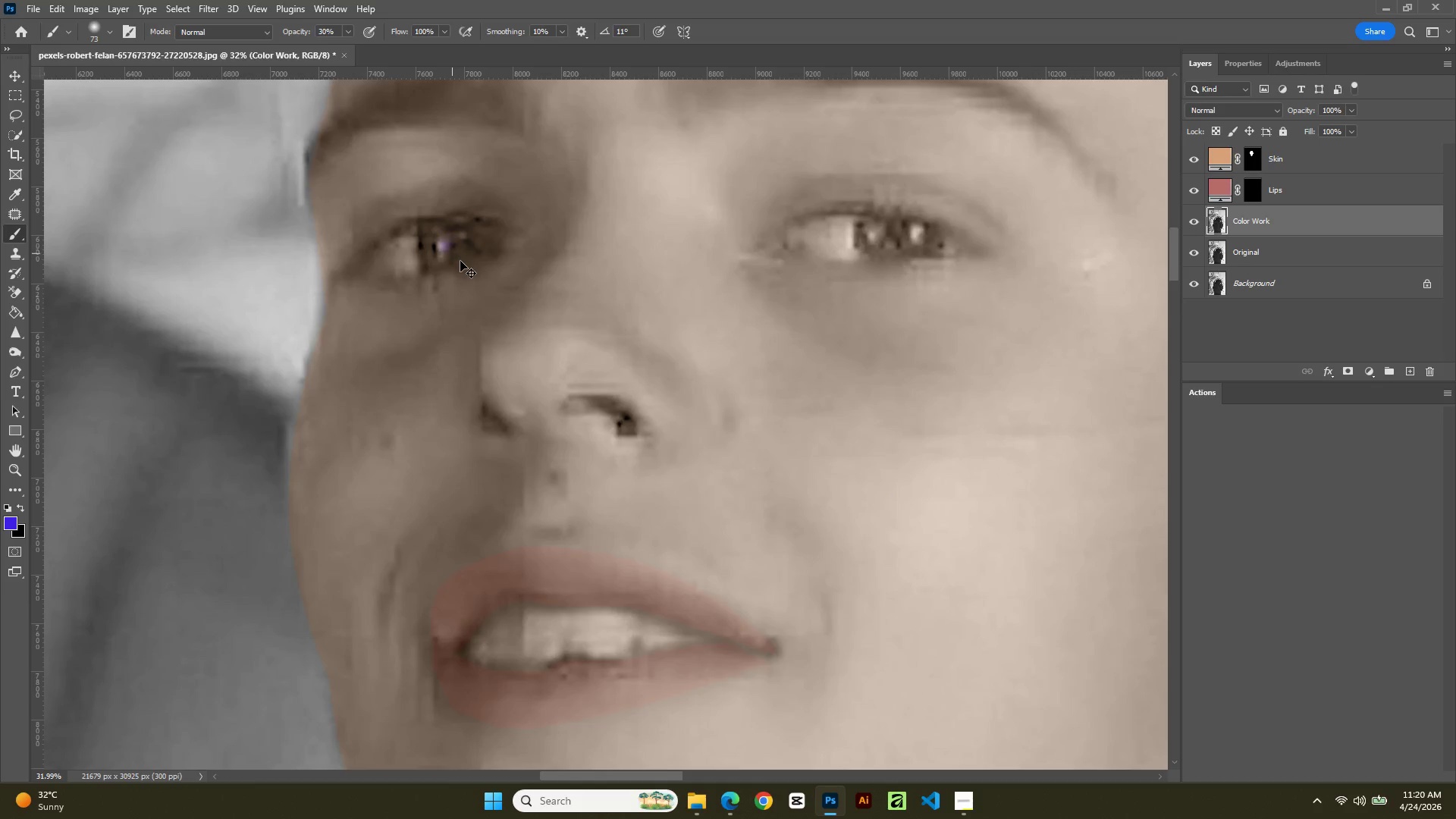 
key(Control+Z)
 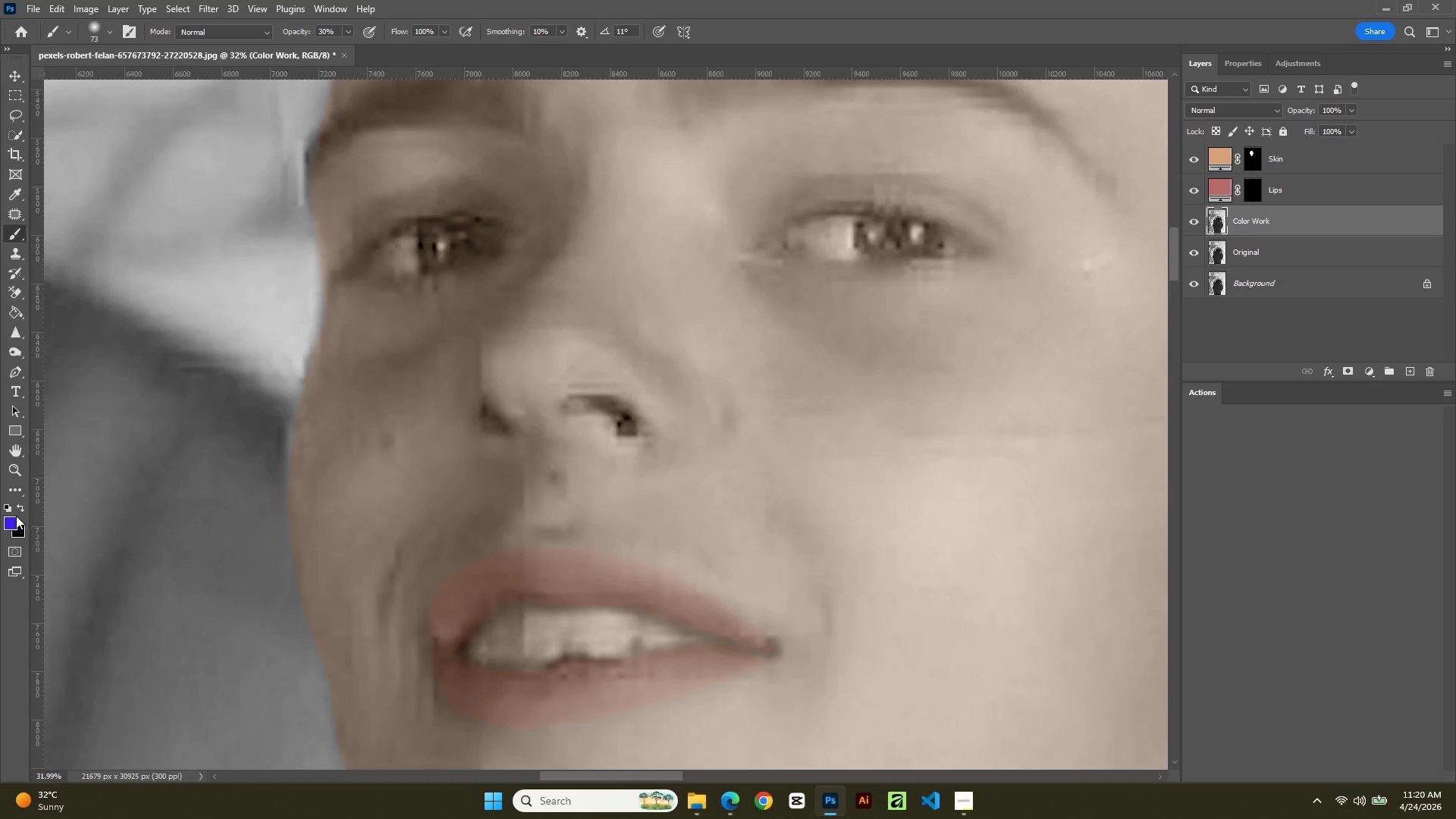 
left_click([7, 520])
 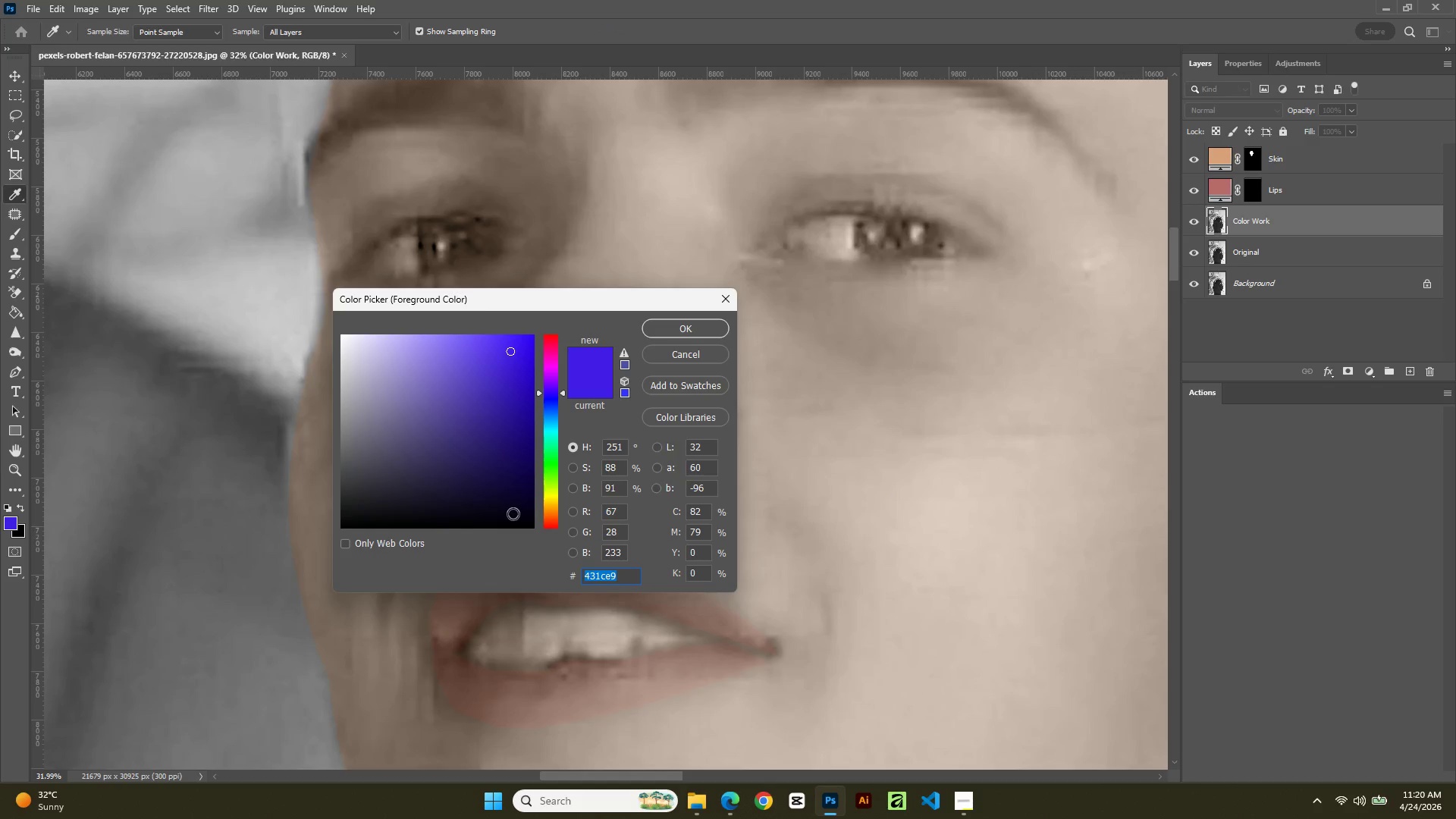 
left_click_drag(start_coordinate=[457, 420], to_coordinate=[350, 443])
 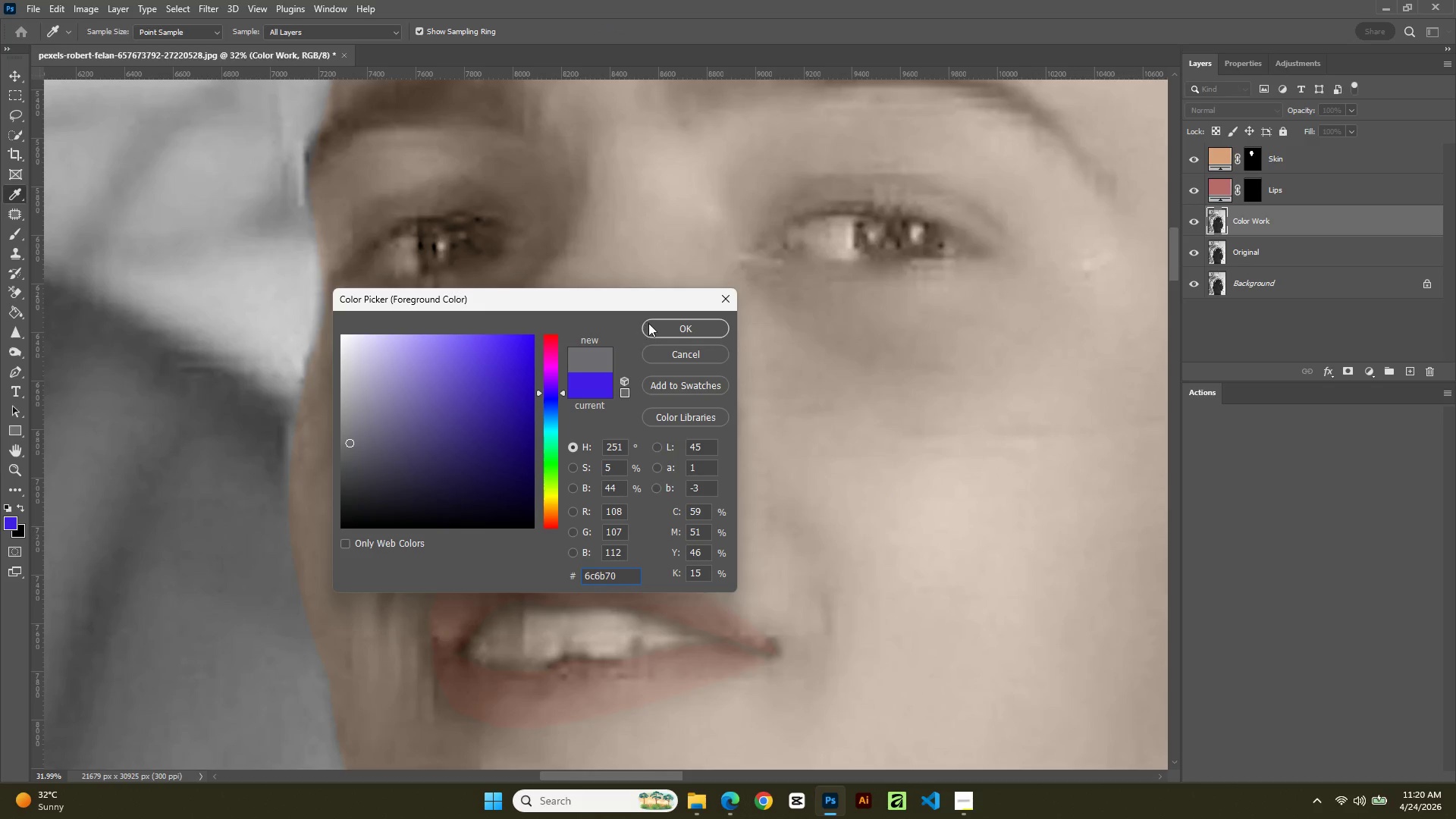 
left_click([651, 325])
 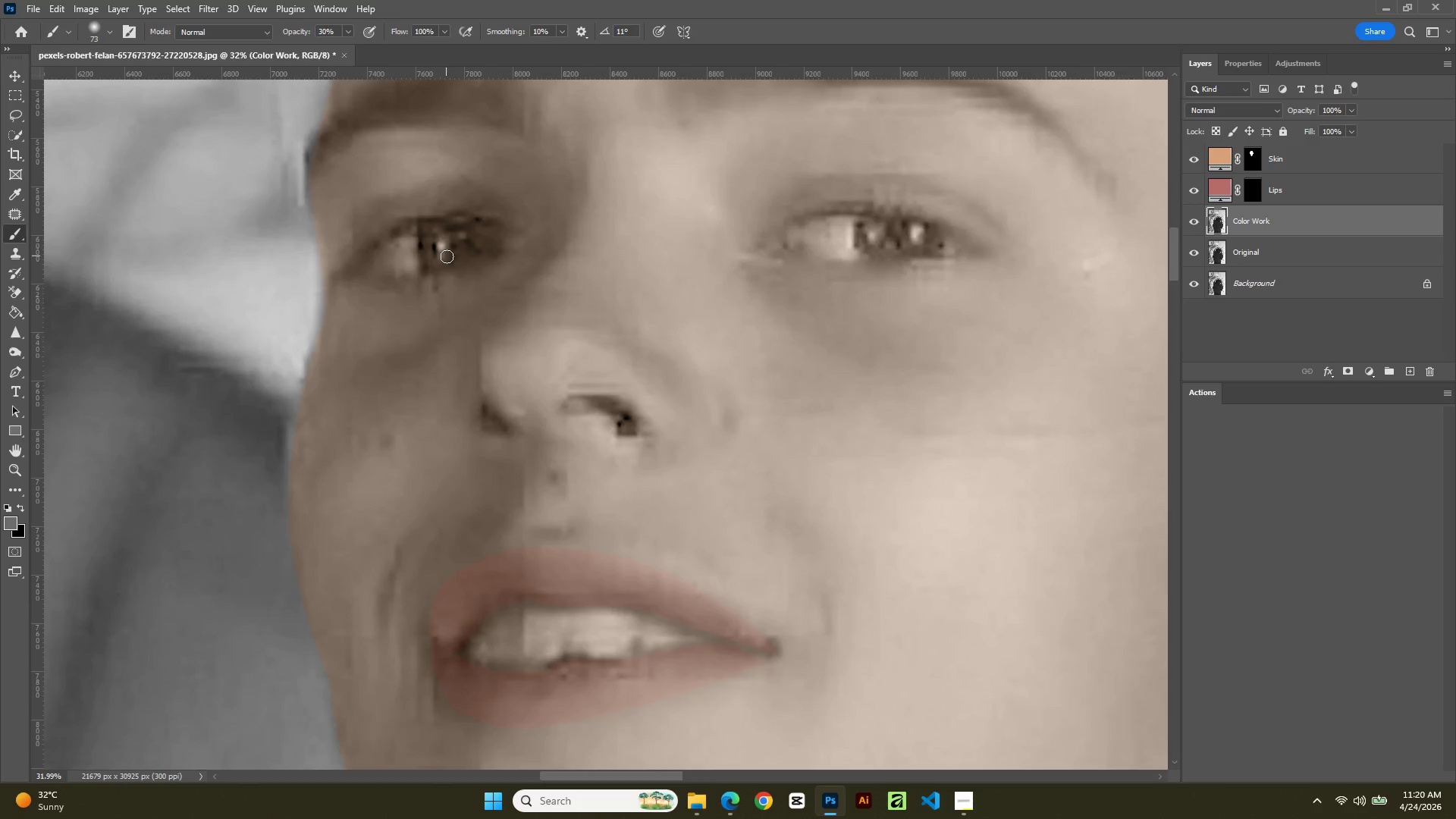 
key(BracketRight)
 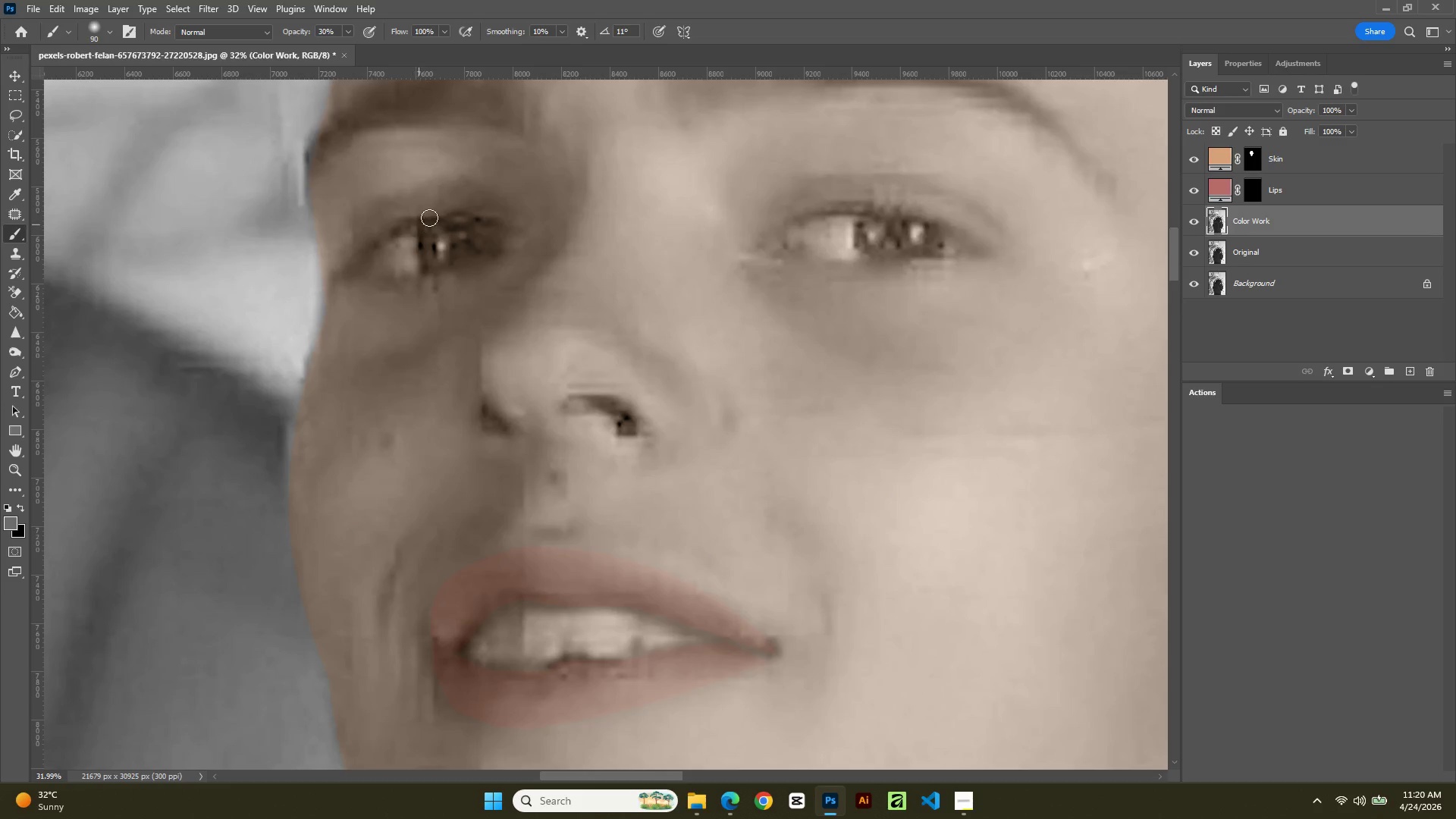 
key(BracketRight)
 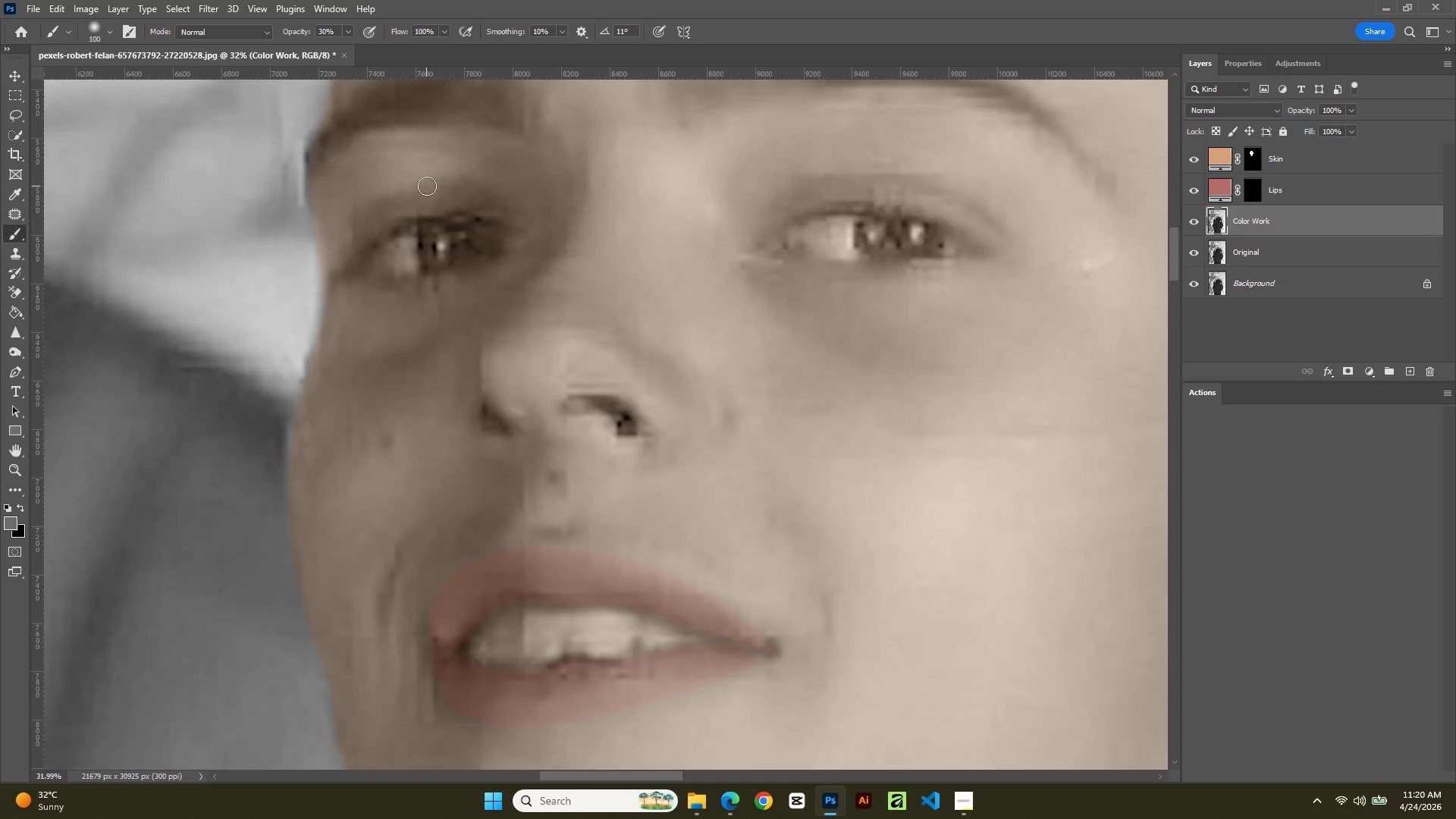 
key(BracketRight)
 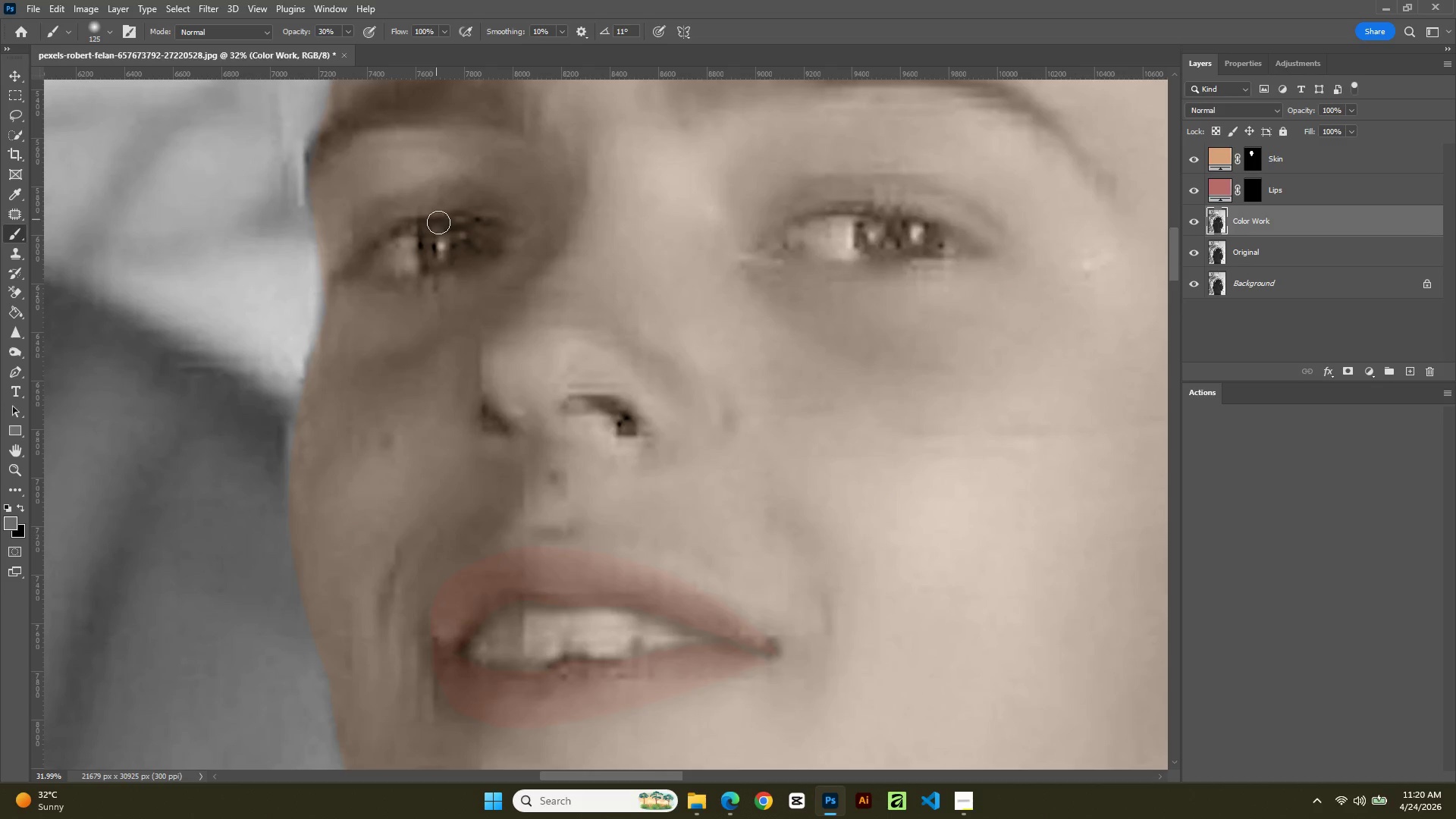 
key(BracketRight)
 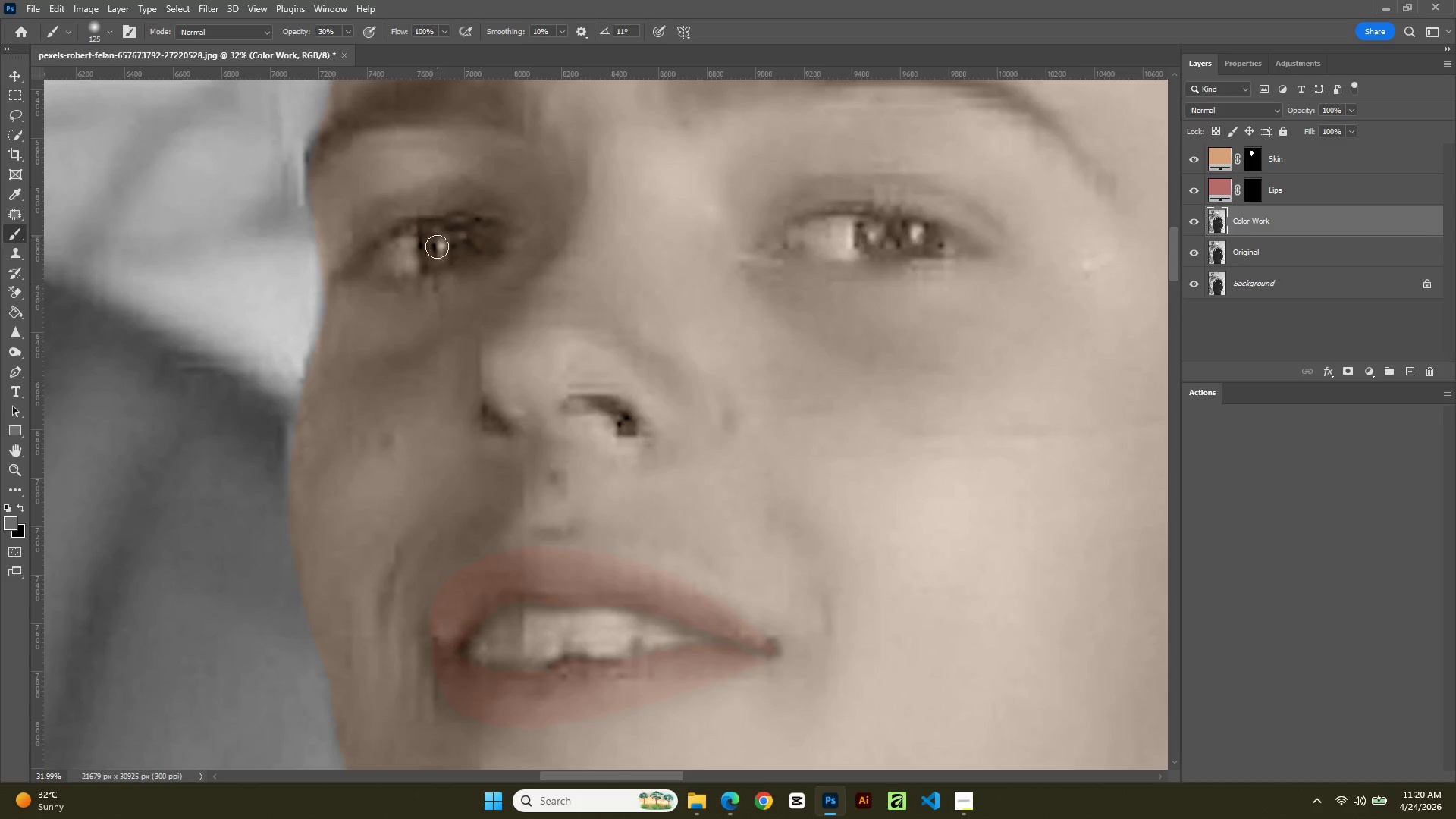 
key(BracketRight)
 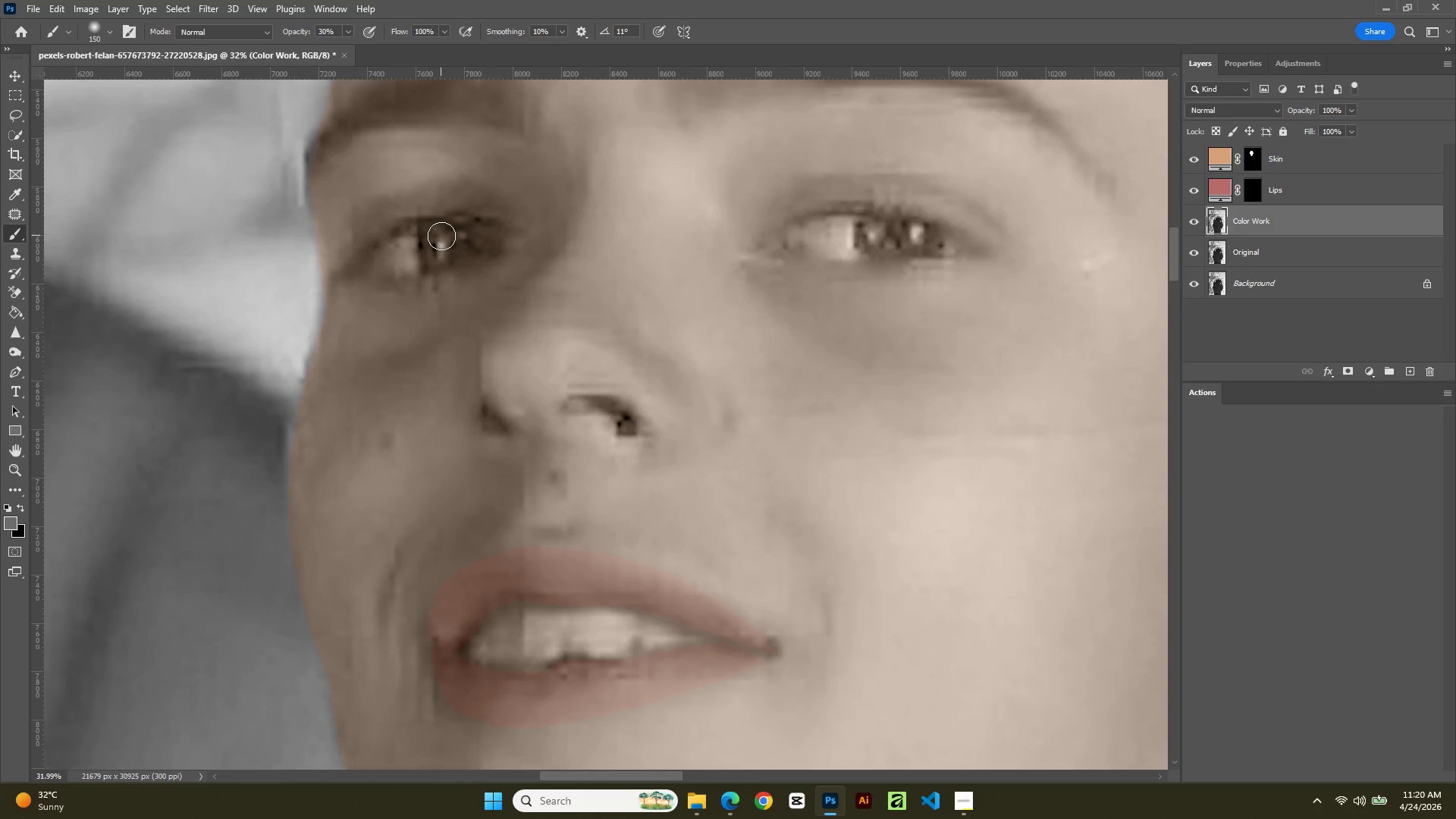 
left_click_drag(start_coordinate=[441, 236], to_coordinate=[438, 241])
 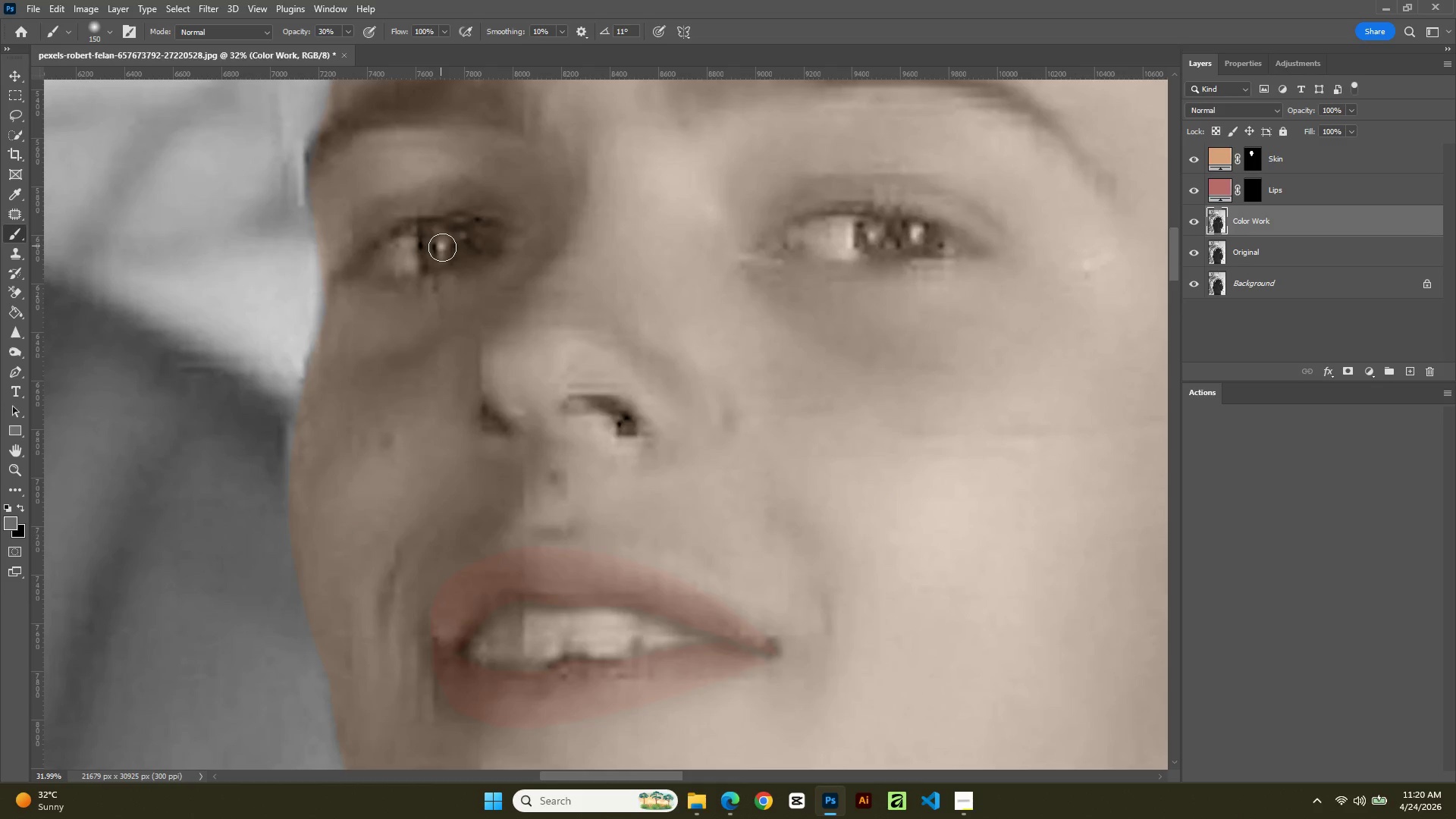 
left_click_drag(start_coordinate=[441, 246], to_coordinate=[462, 238])
 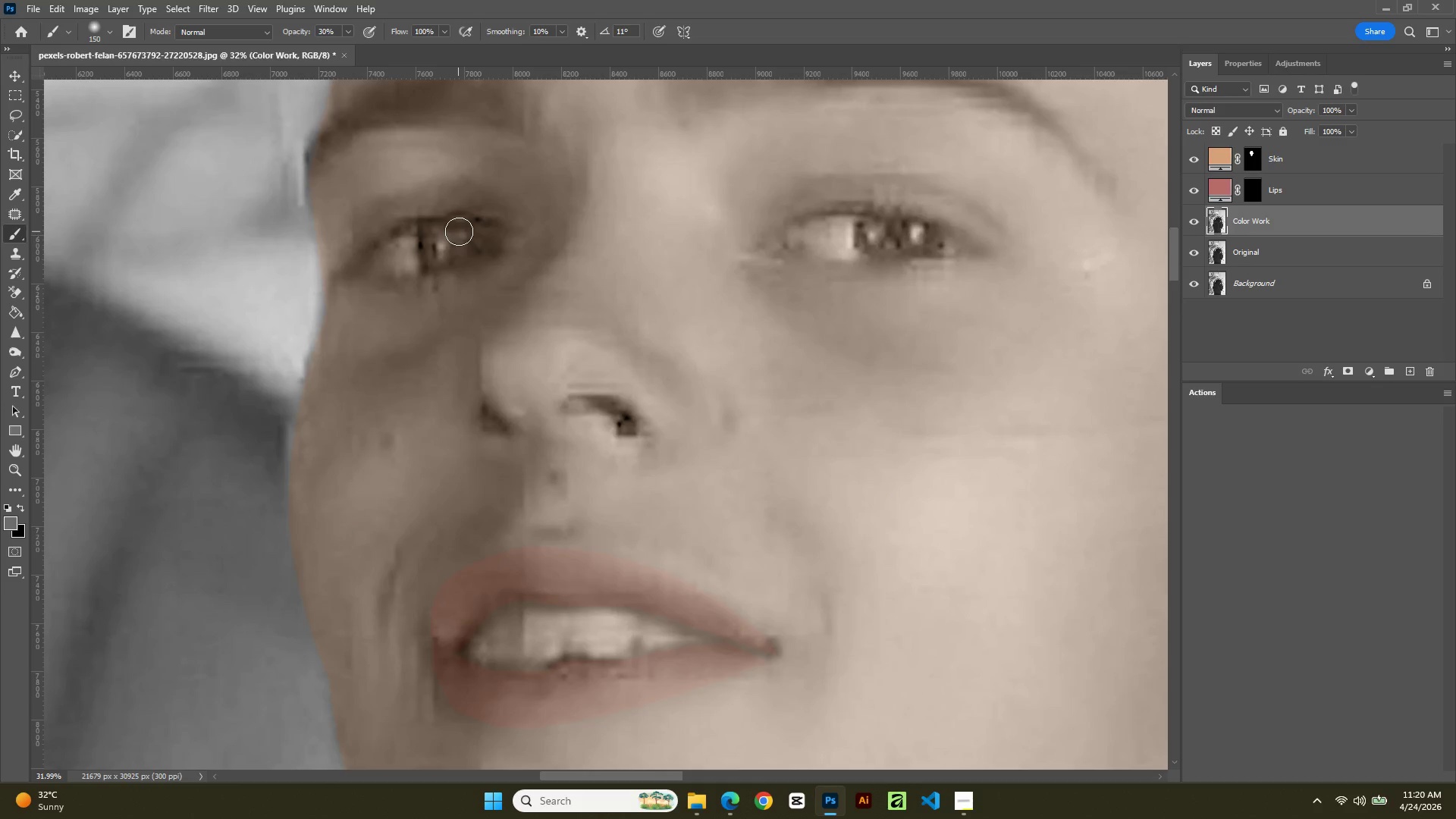 
double_click([459, 231])
 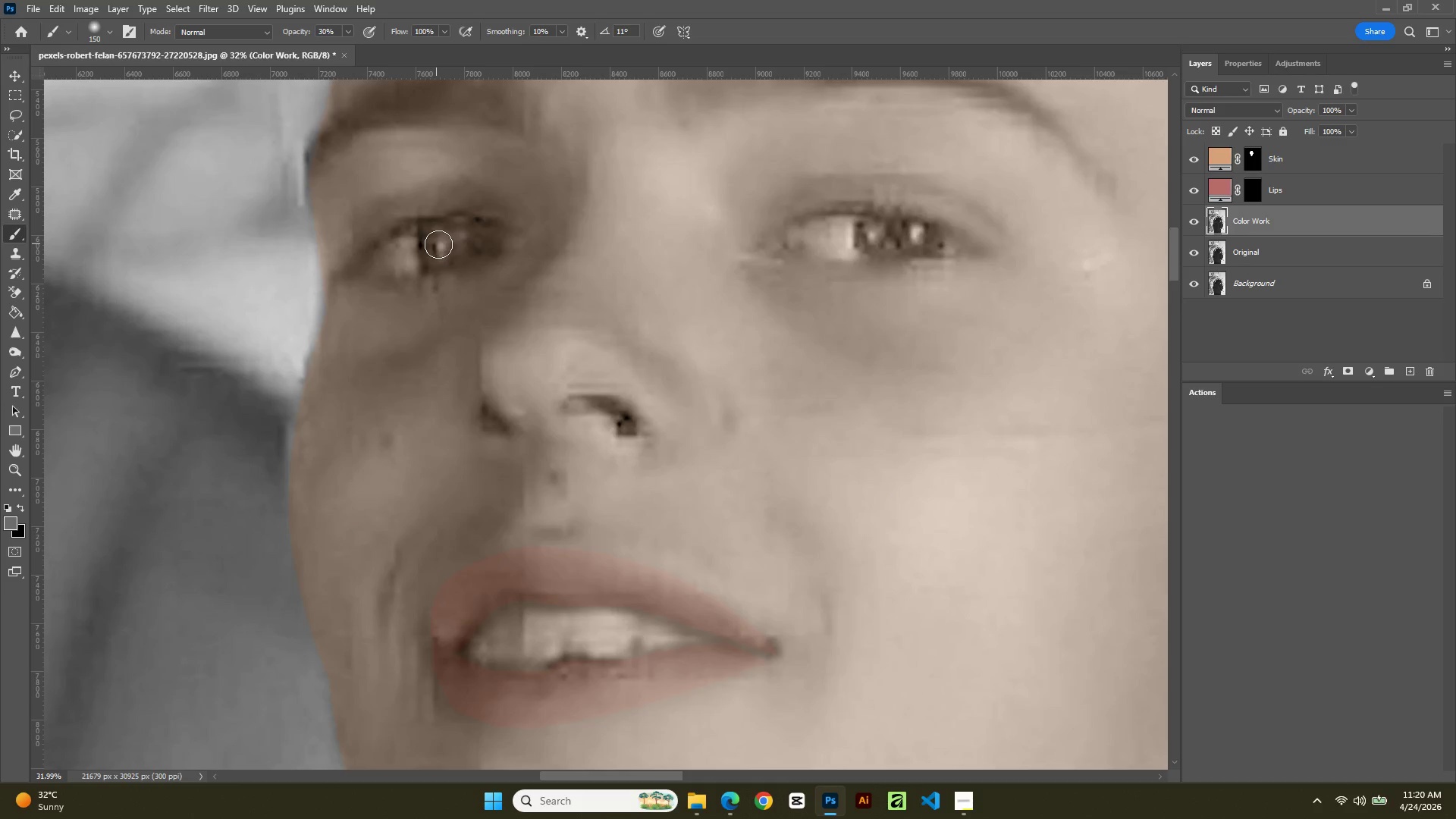 
left_click([441, 244])
 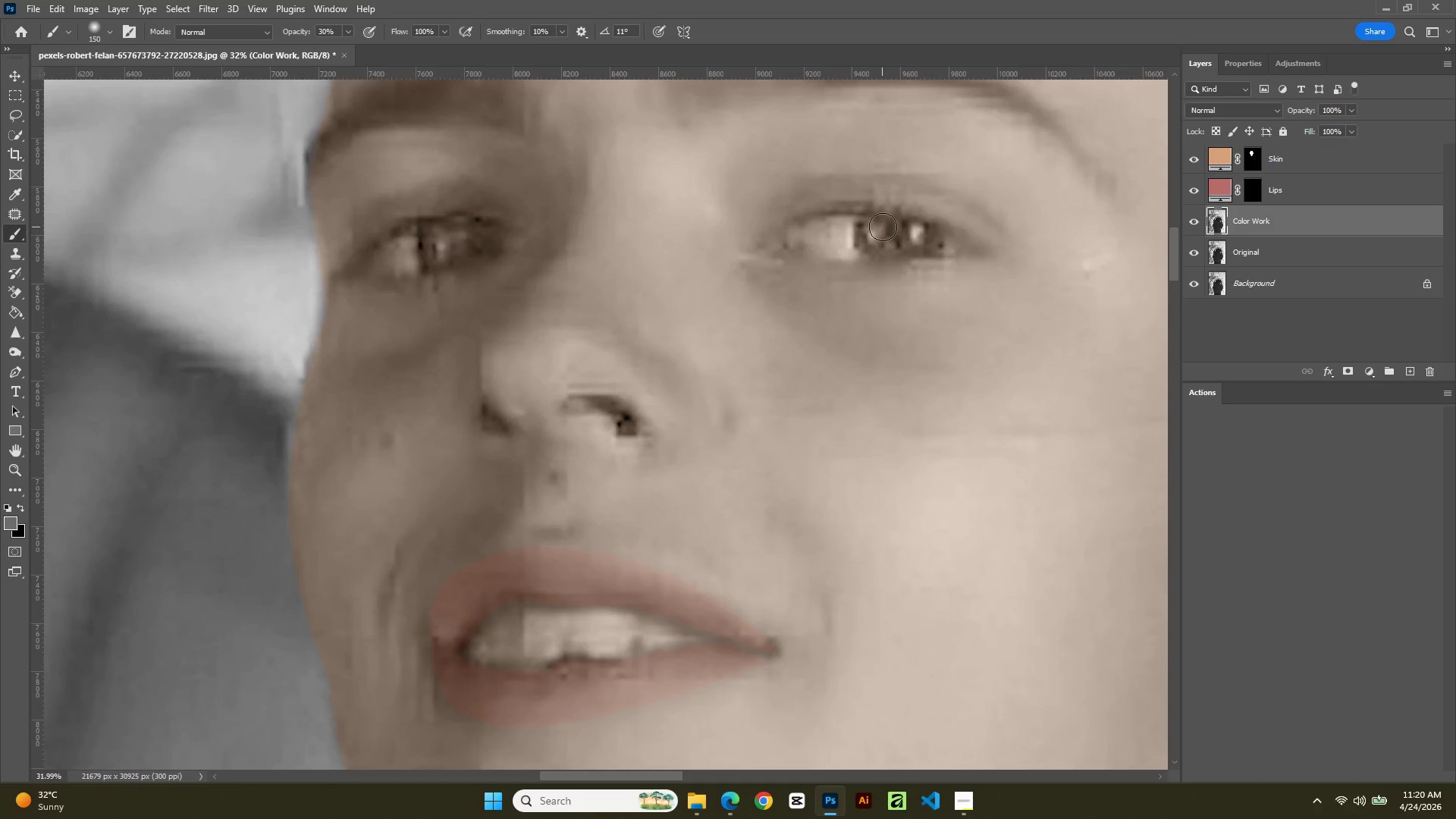 
left_click([883, 226])
 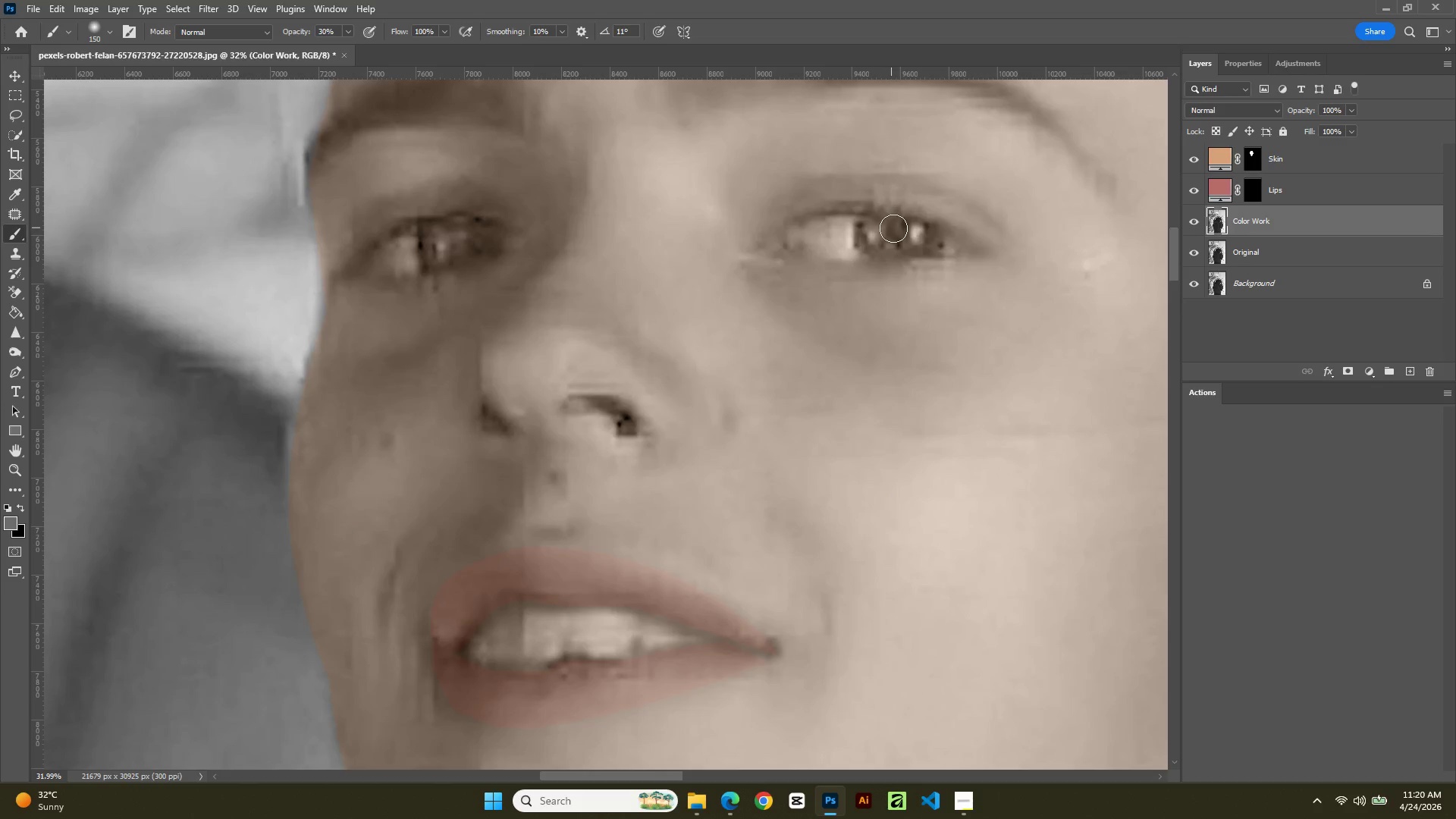 
left_click_drag(start_coordinate=[892, 228], to_coordinate=[897, 233])
 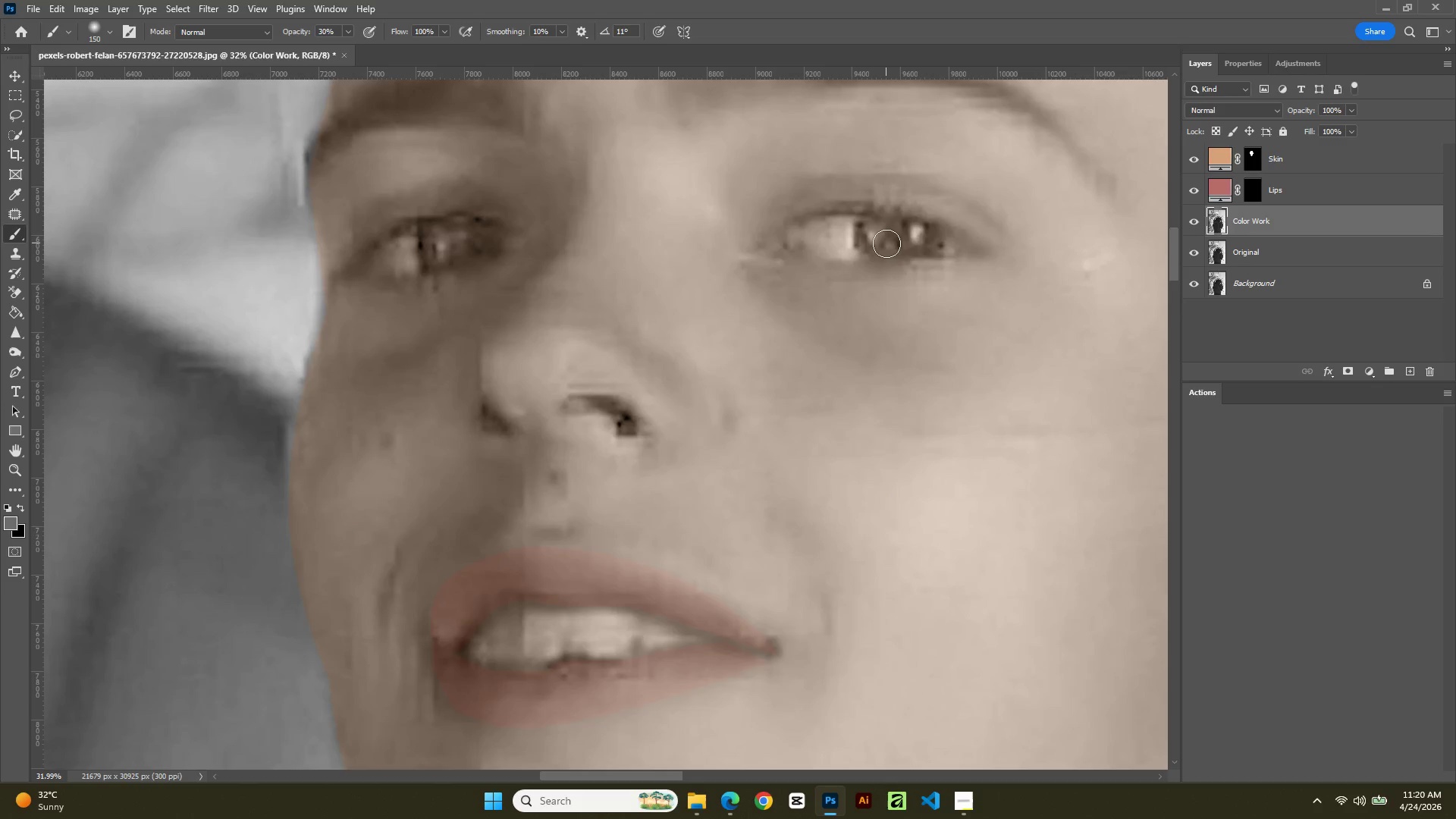 
left_click_drag(start_coordinate=[886, 243], to_coordinate=[932, 234])
 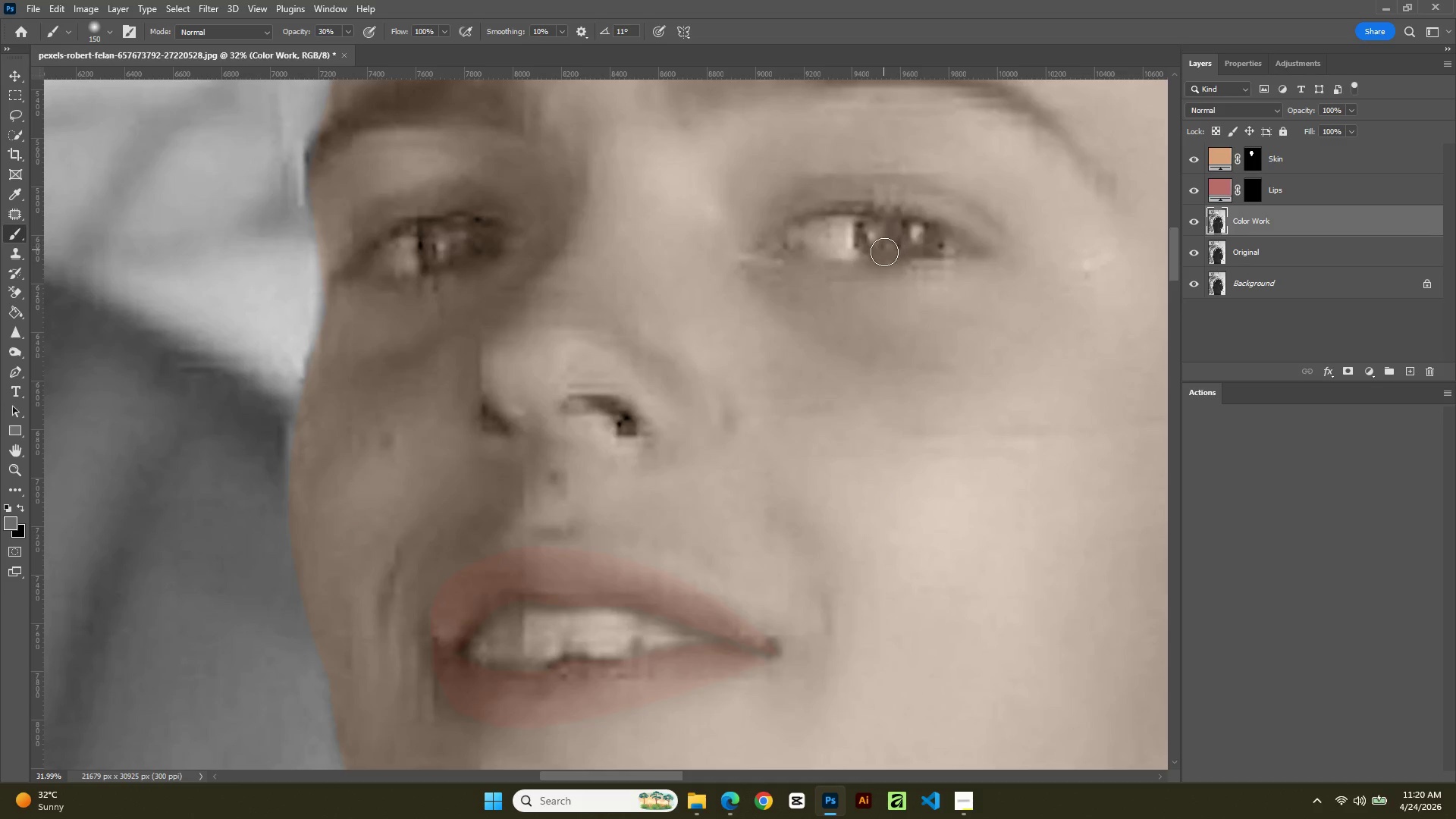 
left_click_drag(start_coordinate=[883, 252], to_coordinate=[865, 240])
 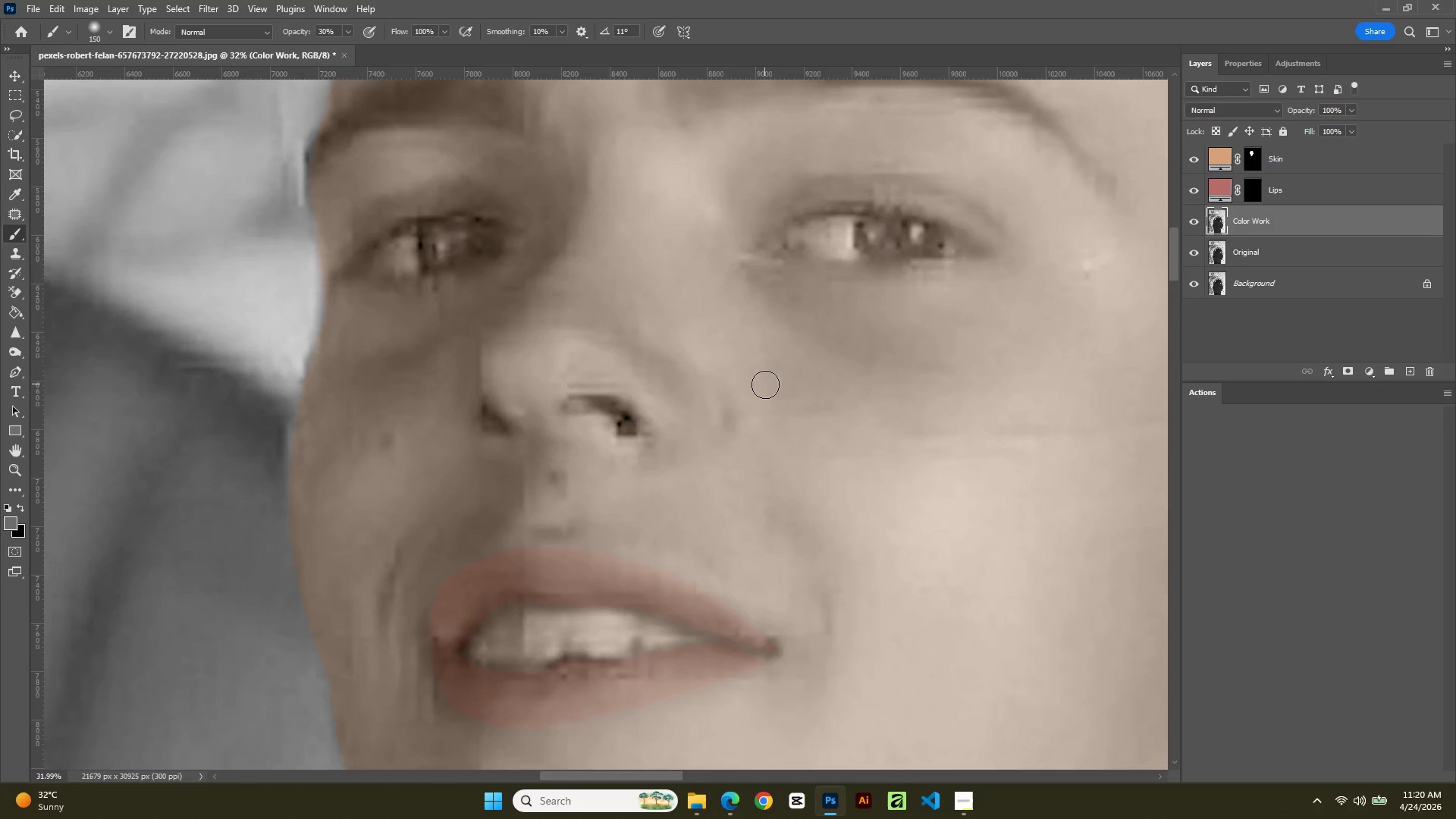 
hold_key(key=AltLeft, duration=3.2)
scroll: coordinate [763, 396], scroll_direction: down, amount: 13.0
 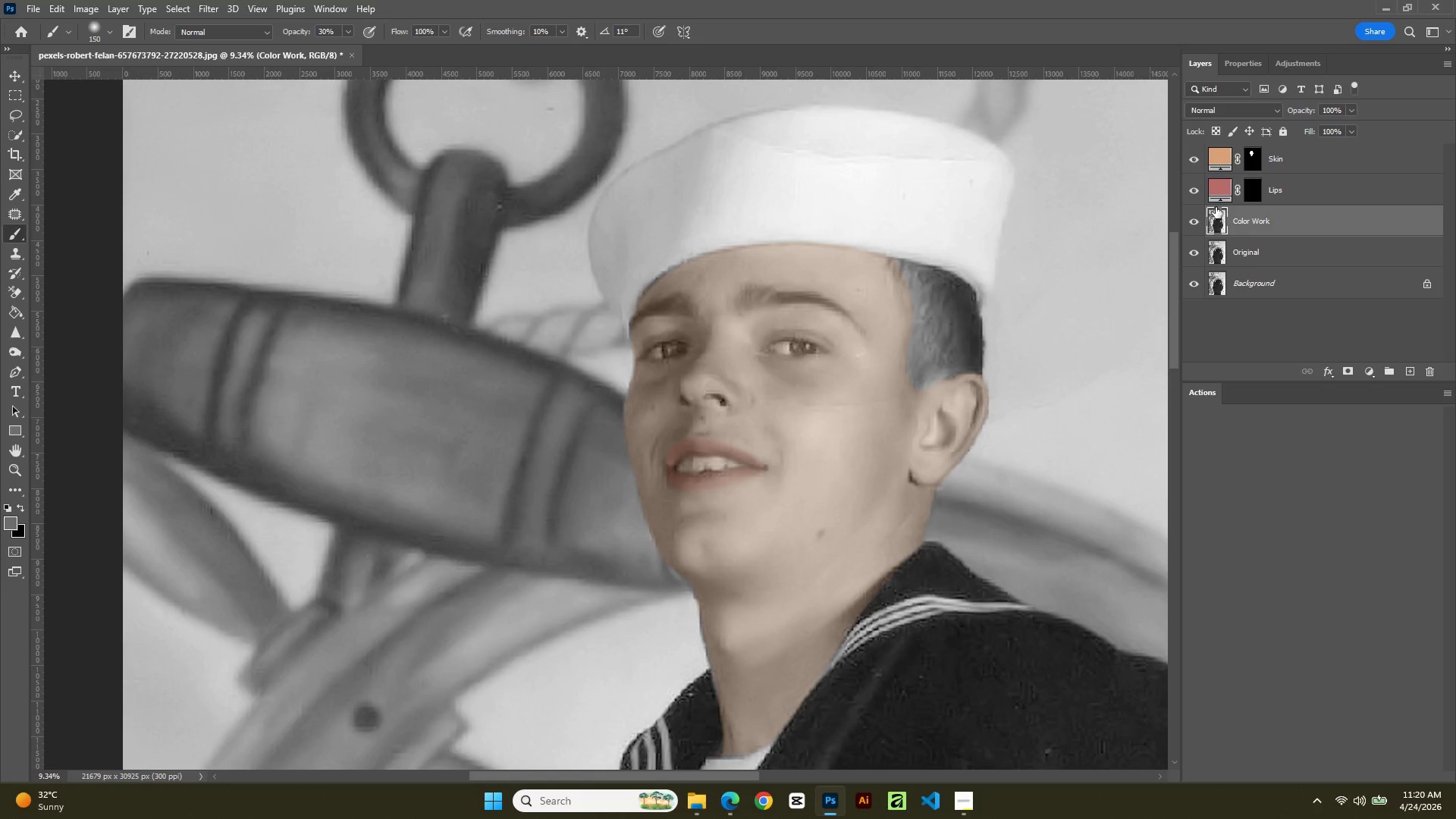 
left_click([1194, 221])
 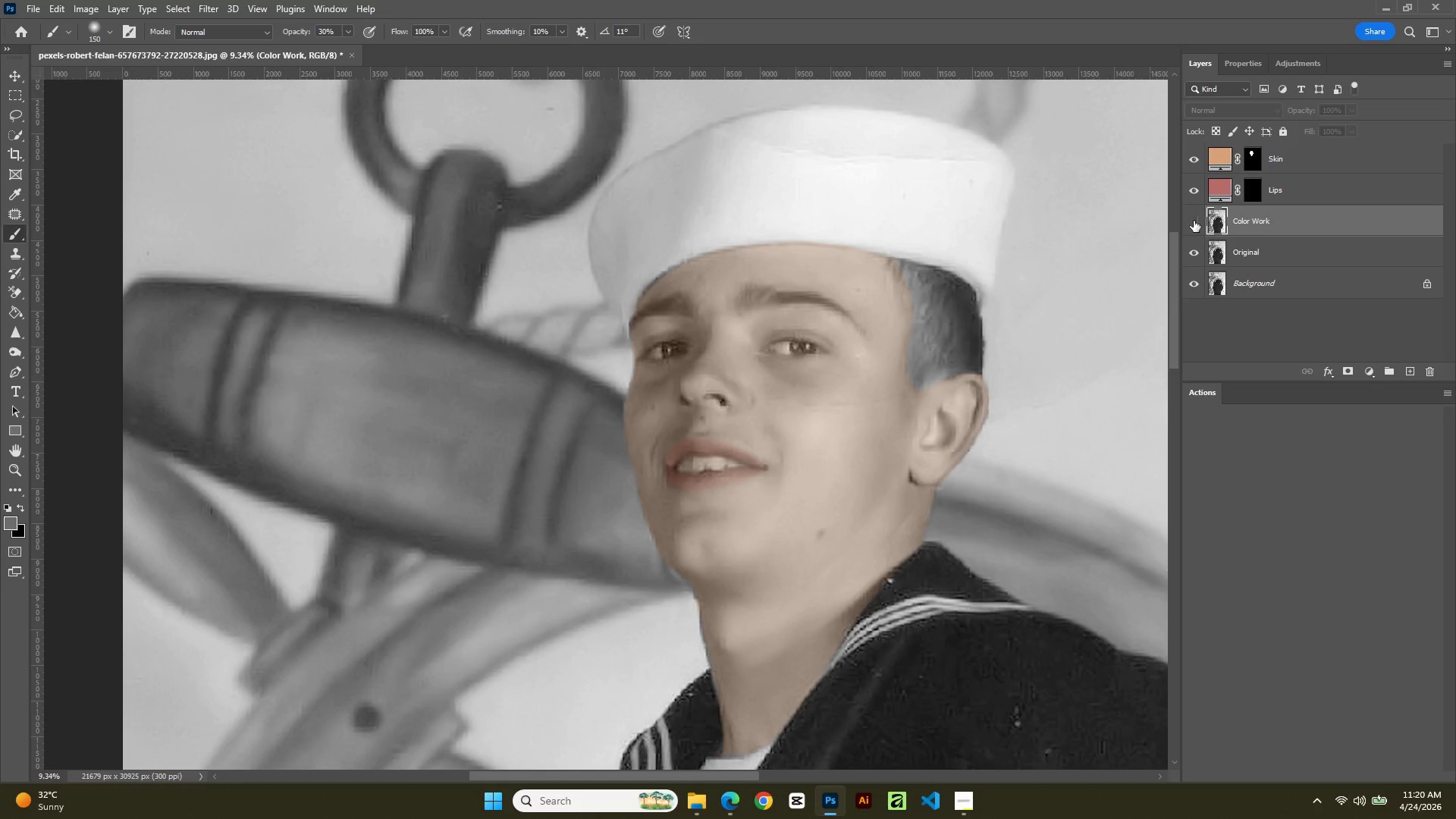 
left_click([1194, 221])
 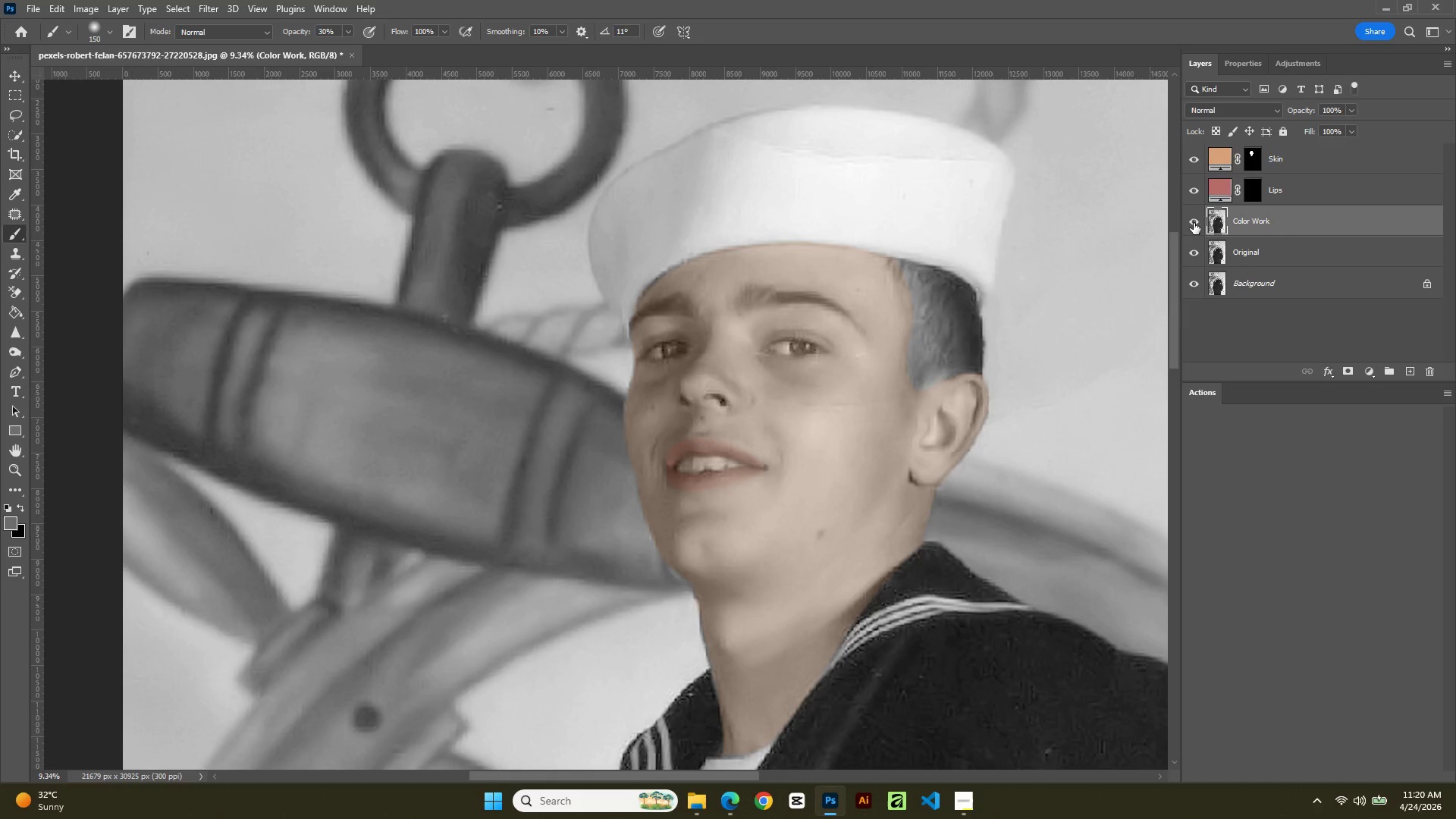 
left_click([1194, 223])
 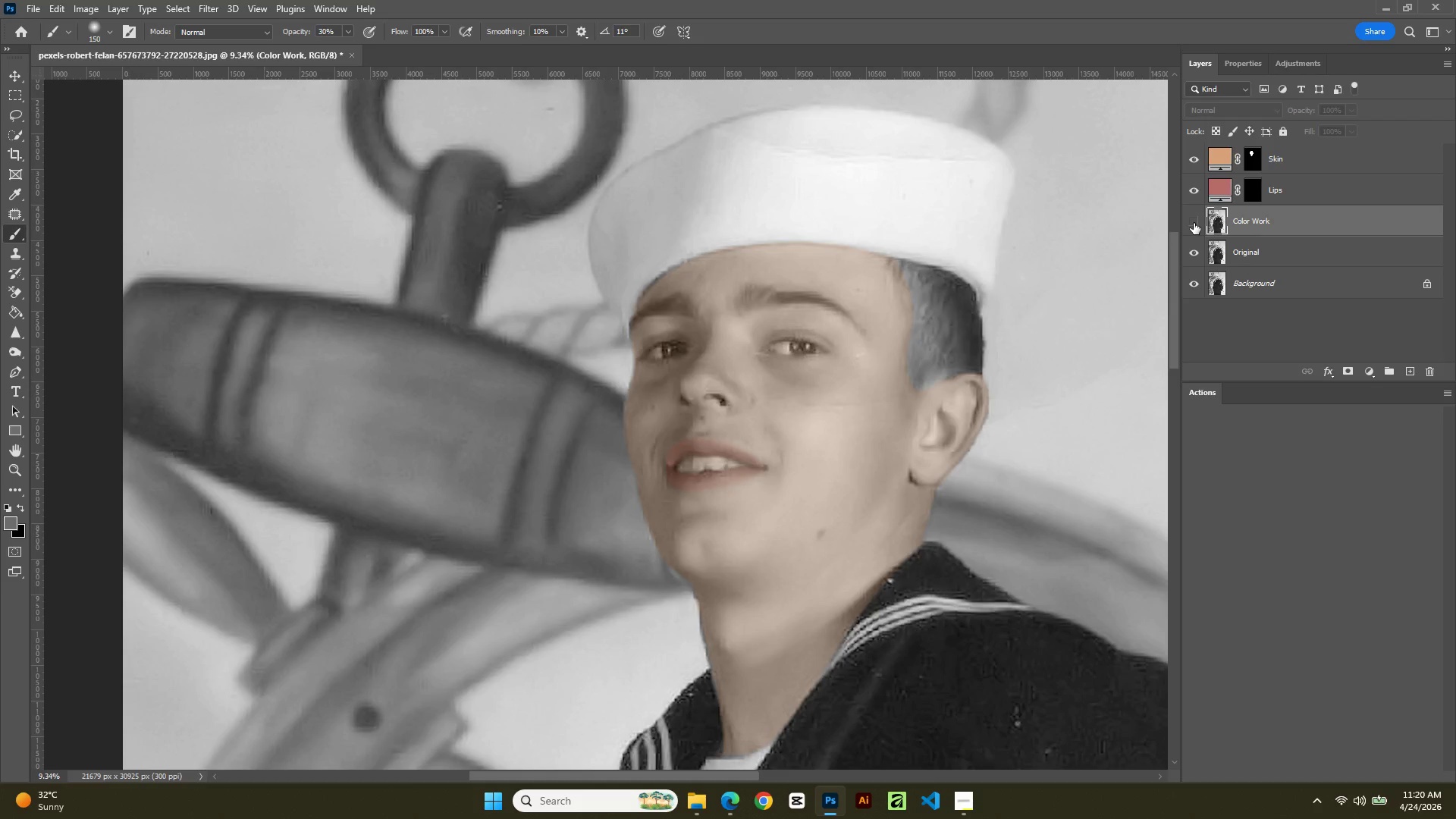 
left_click([1194, 223])
 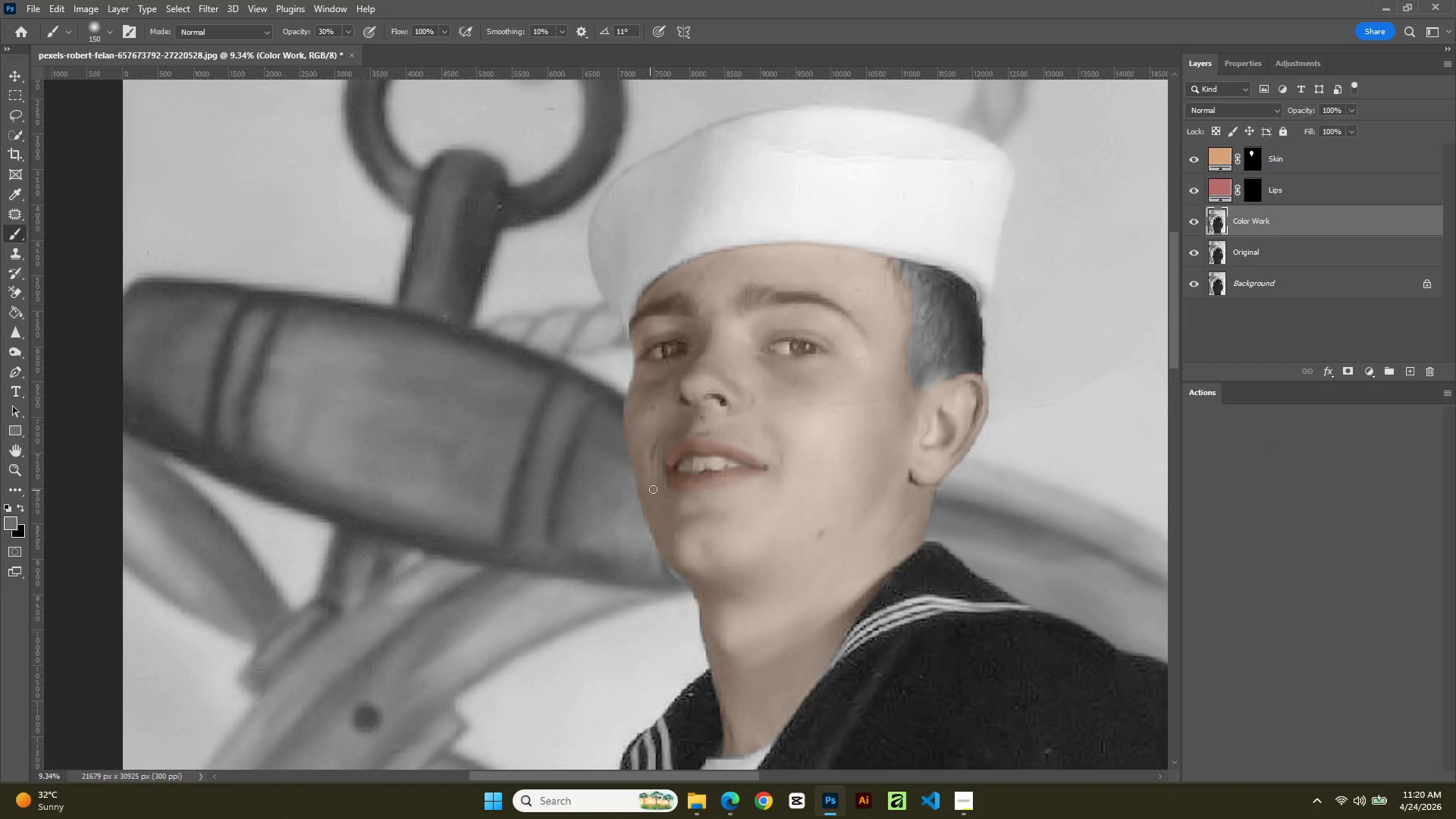 
hold_key(key=AltLeft, duration=1.06)
scroll: coordinate [702, 454], scroll_direction: up, amount: 11.0
 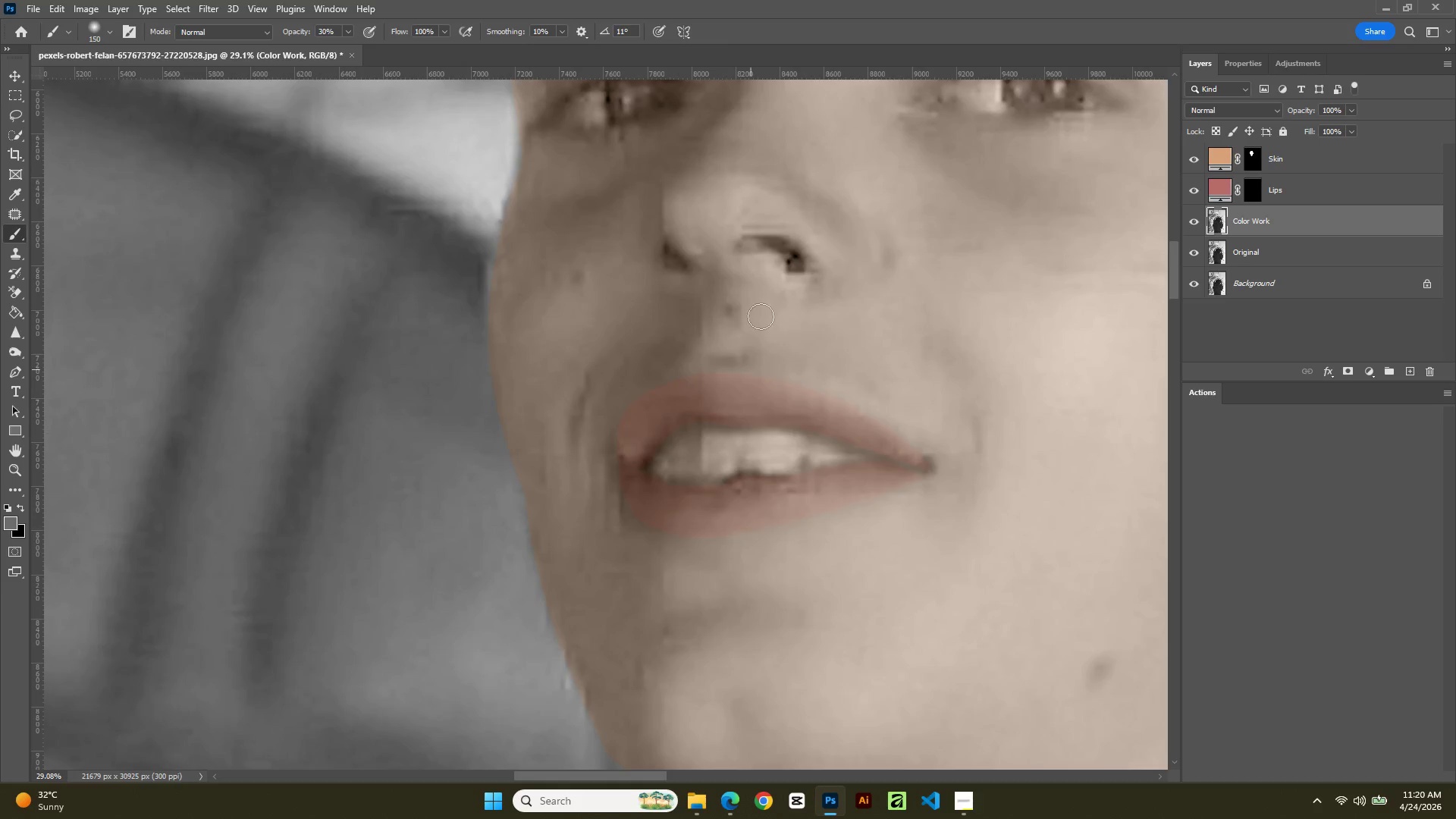 
hold_key(key=Space, duration=1.17)
 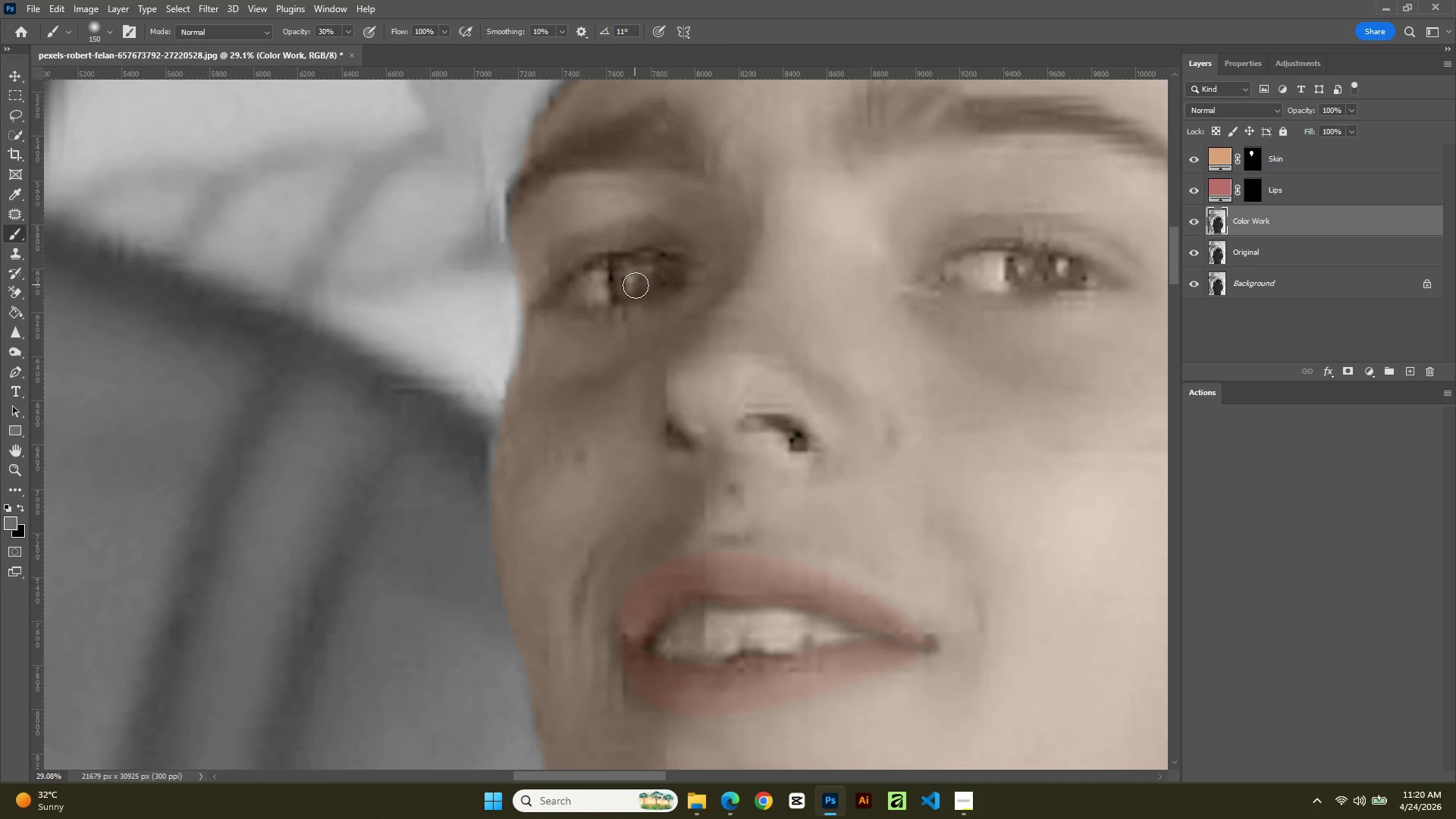 
left_click_drag(start_coordinate=[758, 287], to_coordinate=[761, 466])
 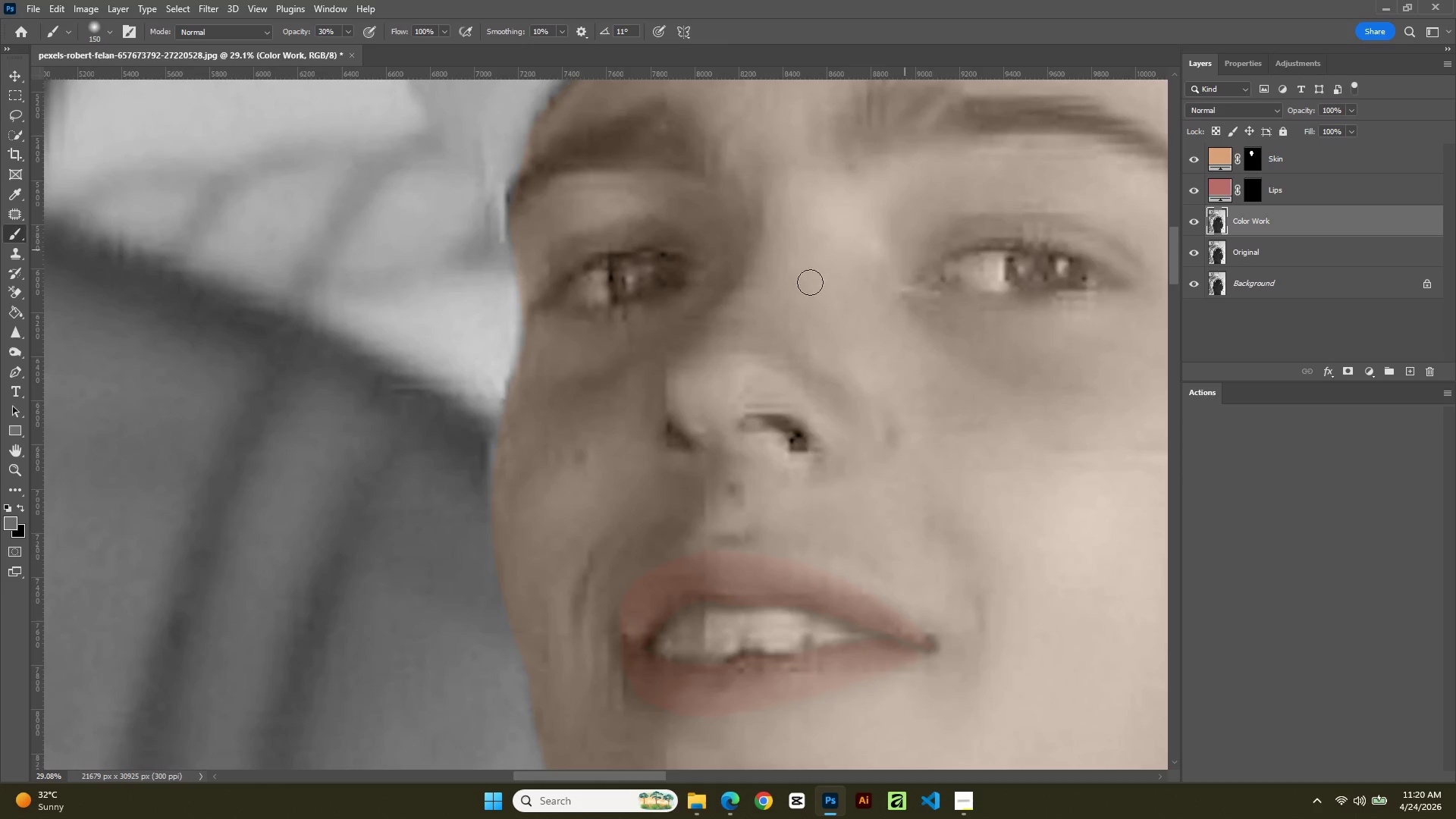 
hold_key(key=ControlLeft, duration=0.83)
 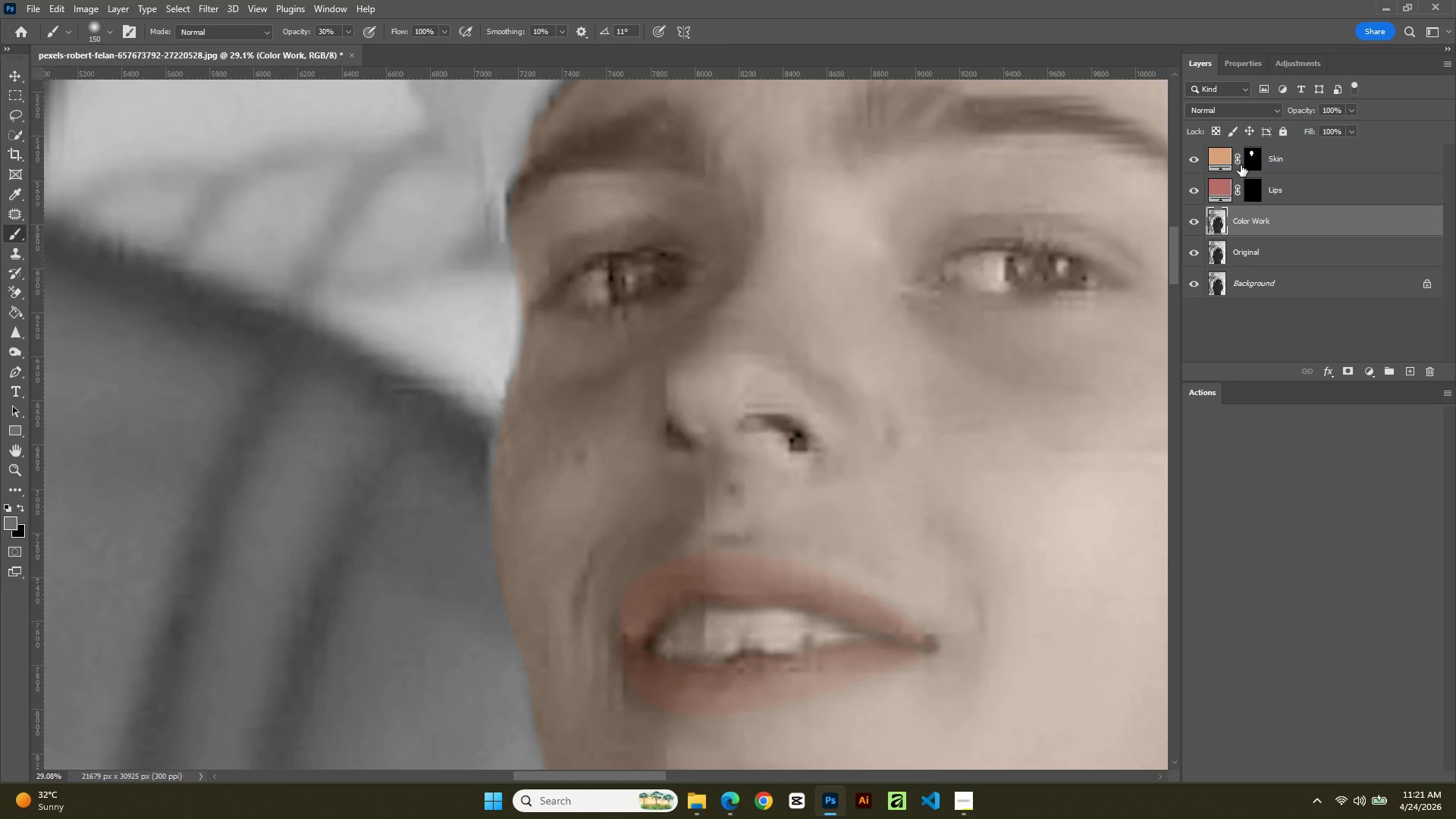 
left_click([1248, 159])
 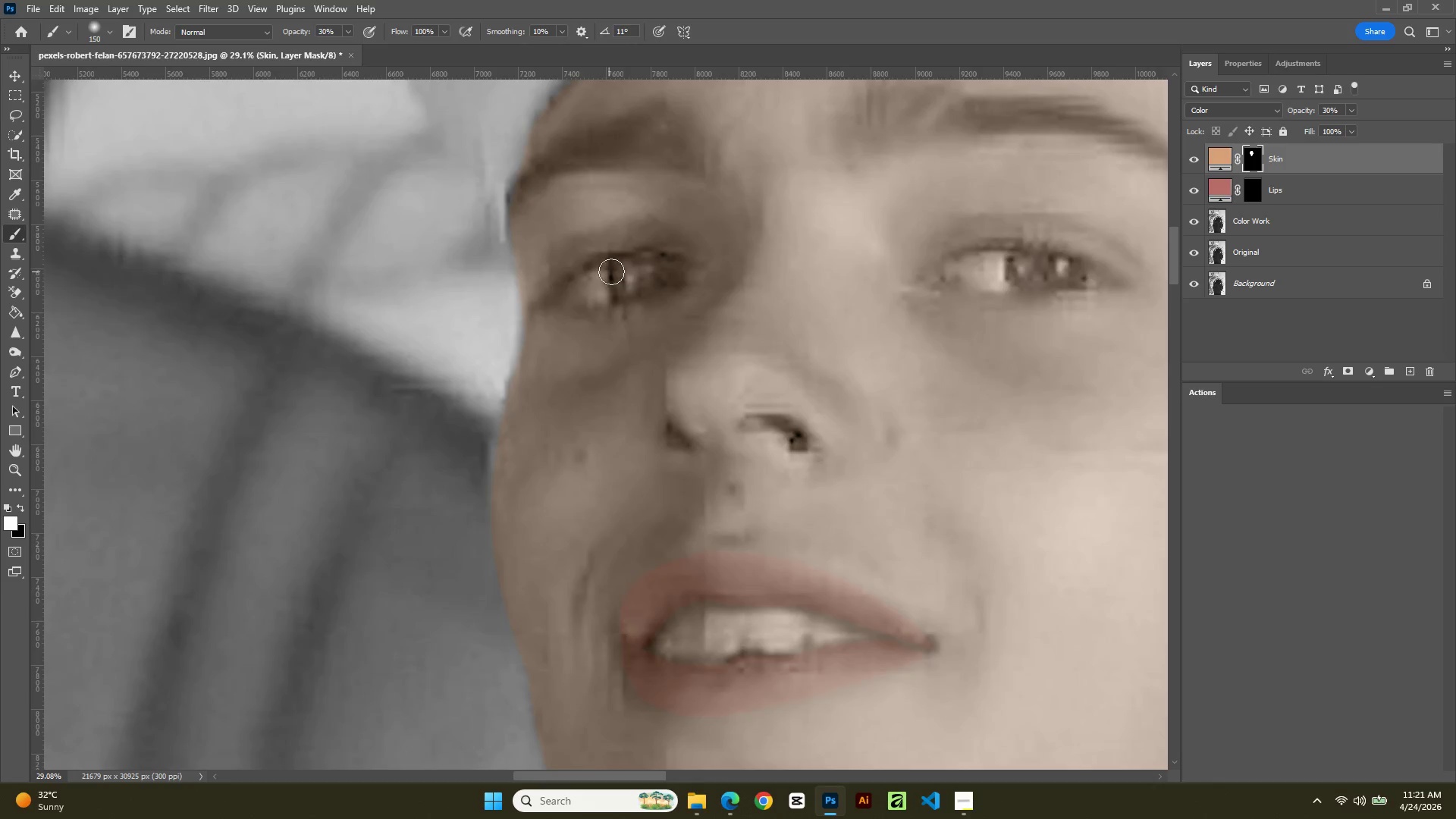 
left_click_drag(start_coordinate=[645, 268], to_coordinate=[566, 290])
 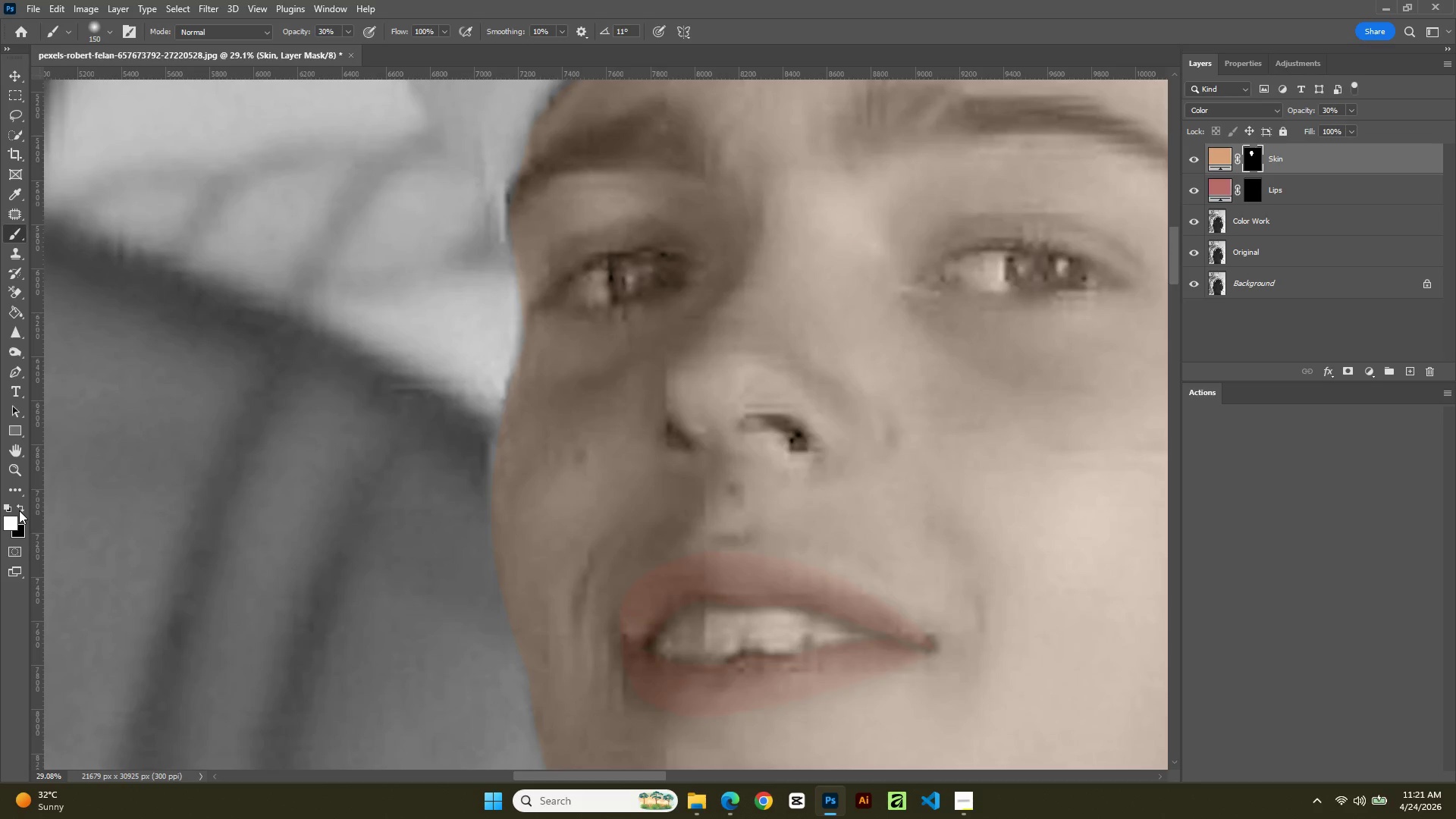 
left_click([22, 505])
 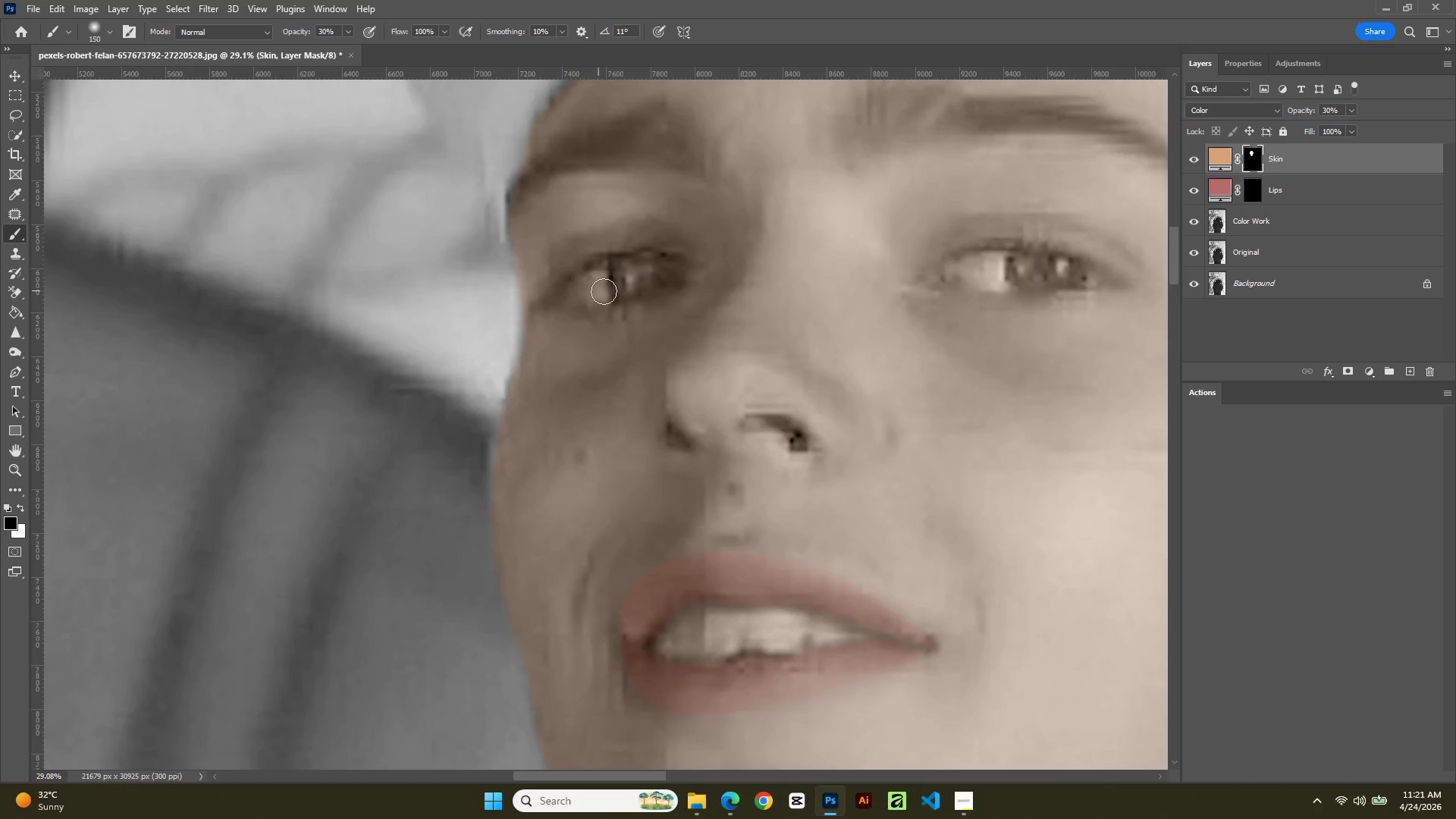 
left_click_drag(start_coordinate=[638, 257], to_coordinate=[600, 267])
 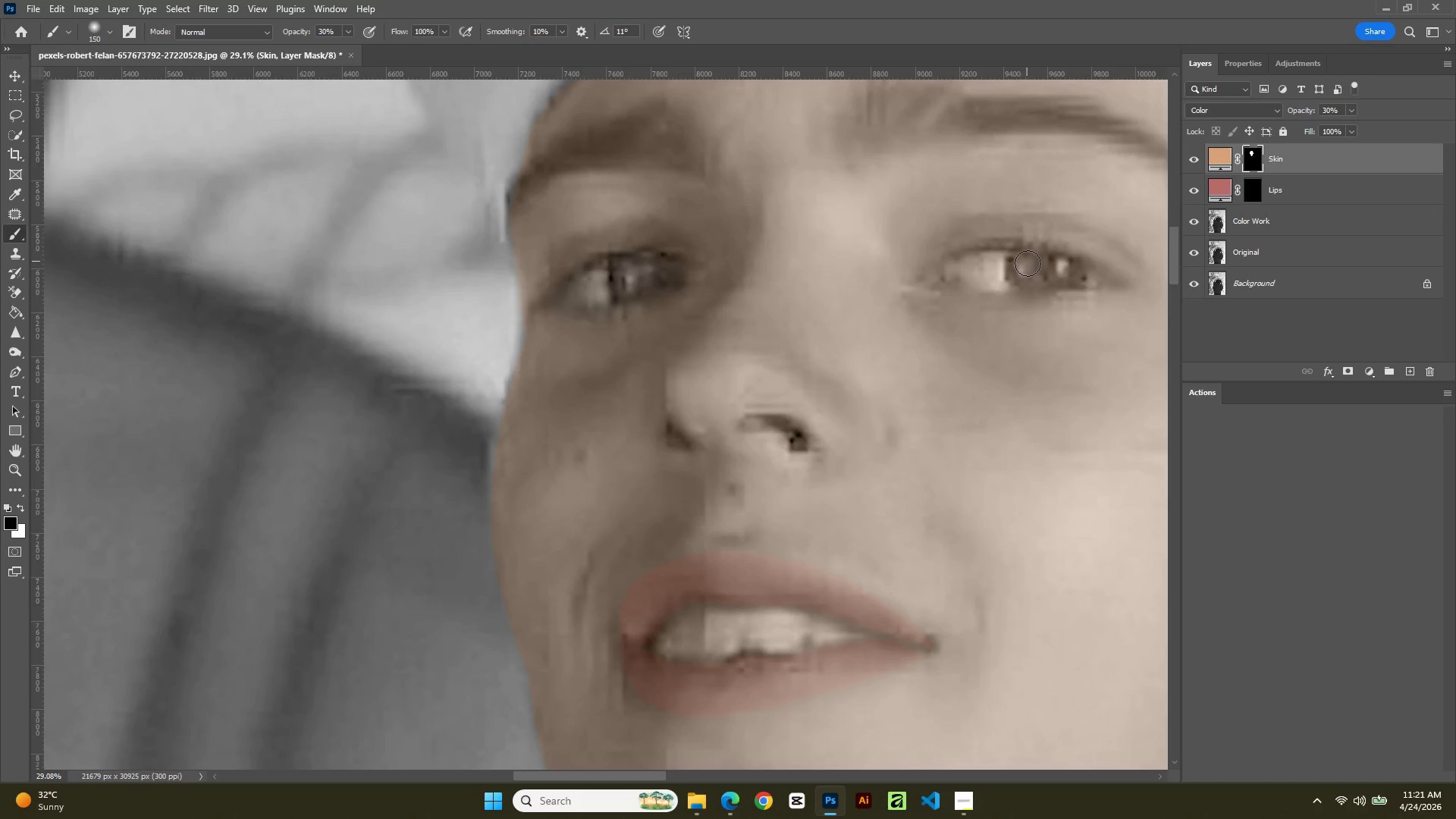 
left_click_drag(start_coordinate=[1025, 262], to_coordinate=[949, 288])
 